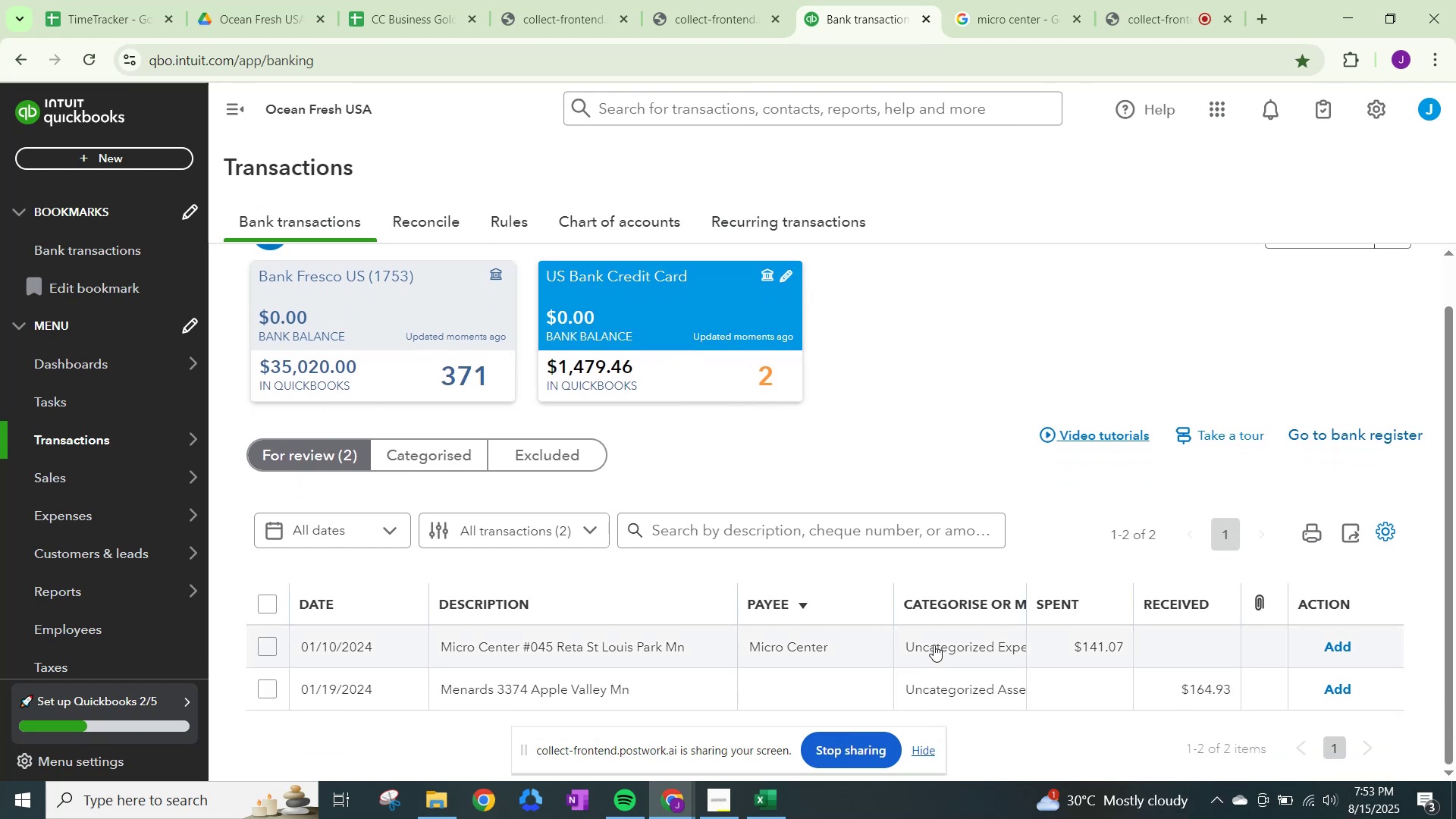 
left_click([937, 643])
 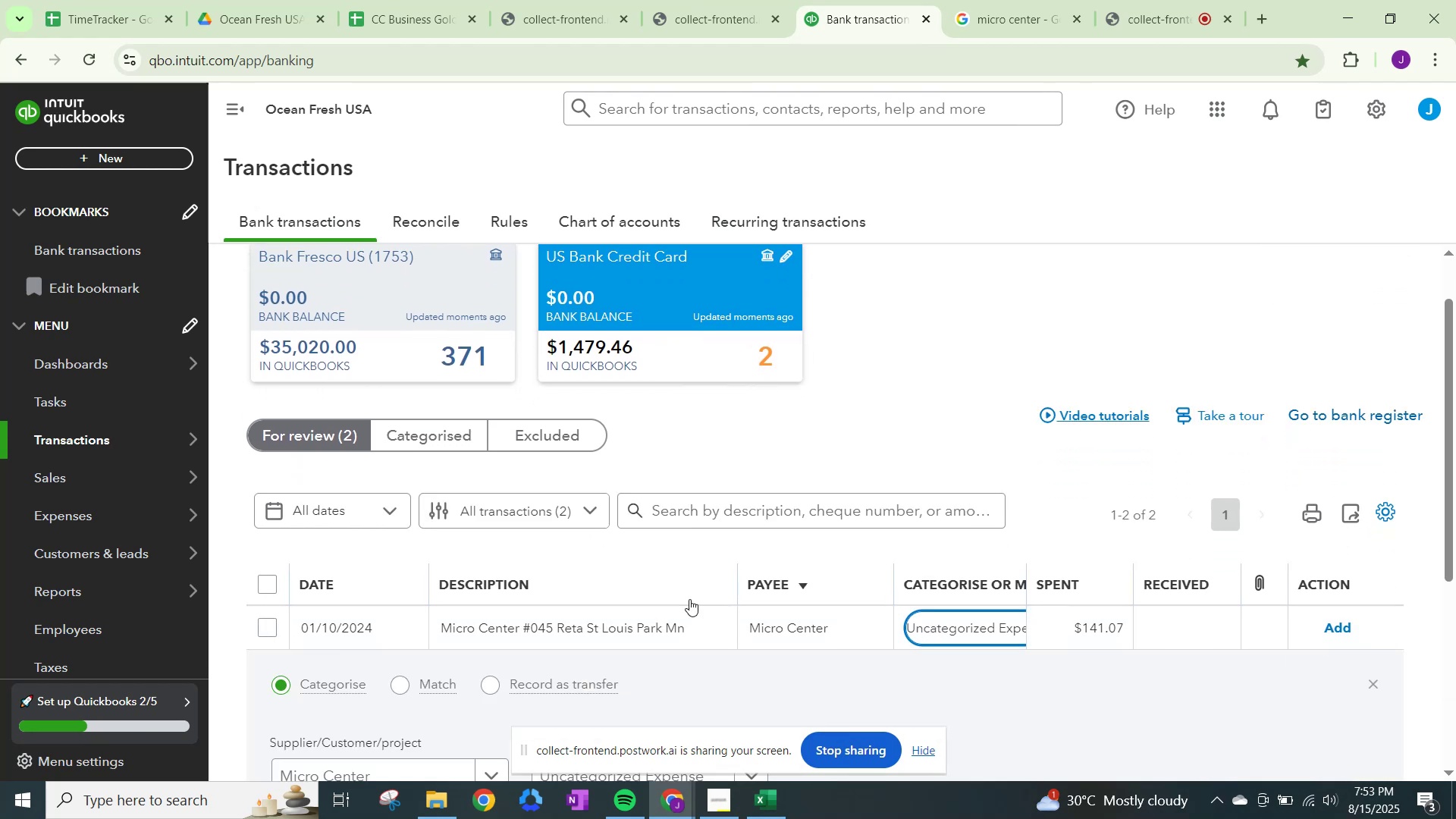 
scroll: coordinate [626, 626], scroll_direction: down, amount: 4.0
 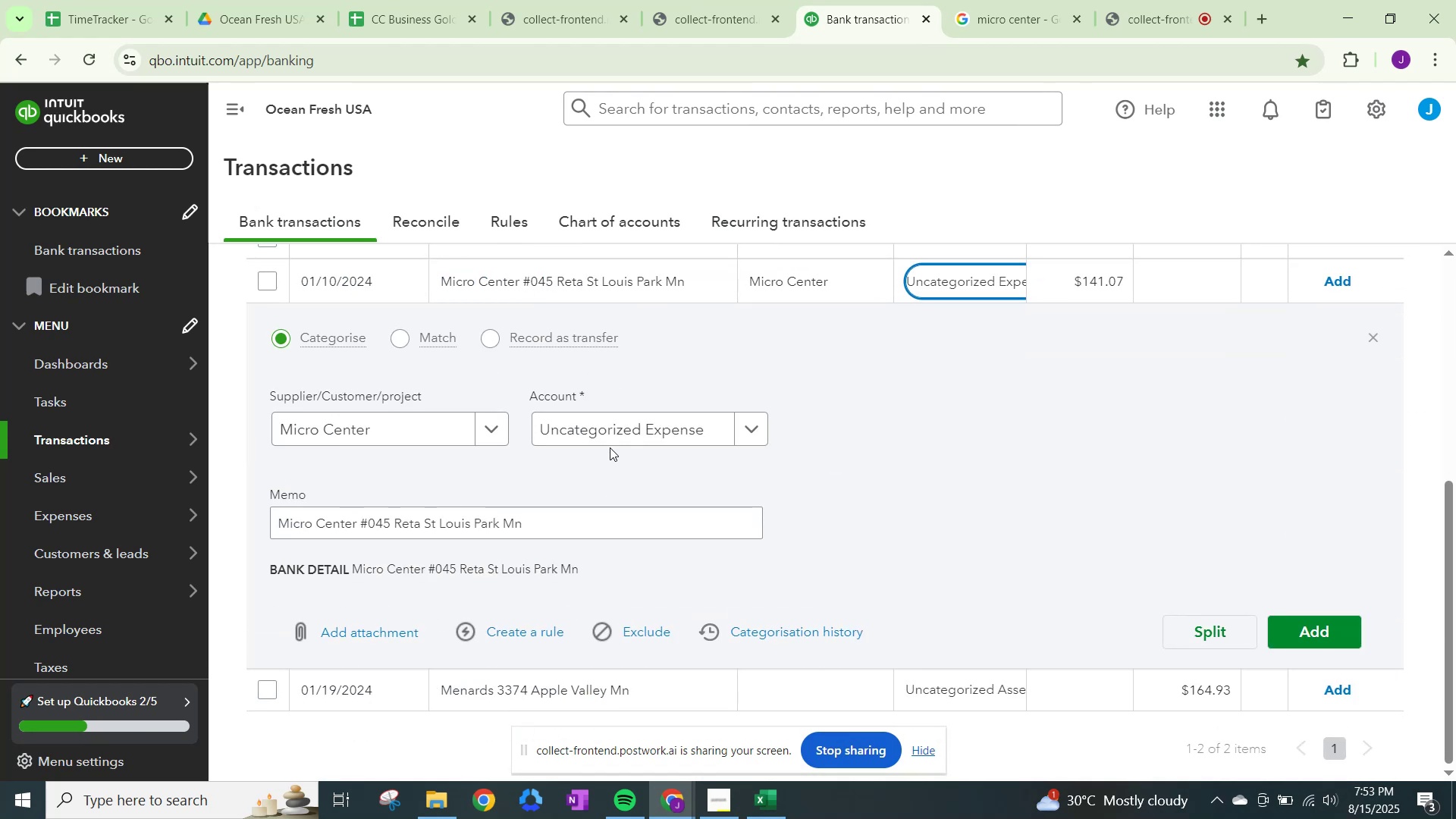 
left_click([624, 413])
 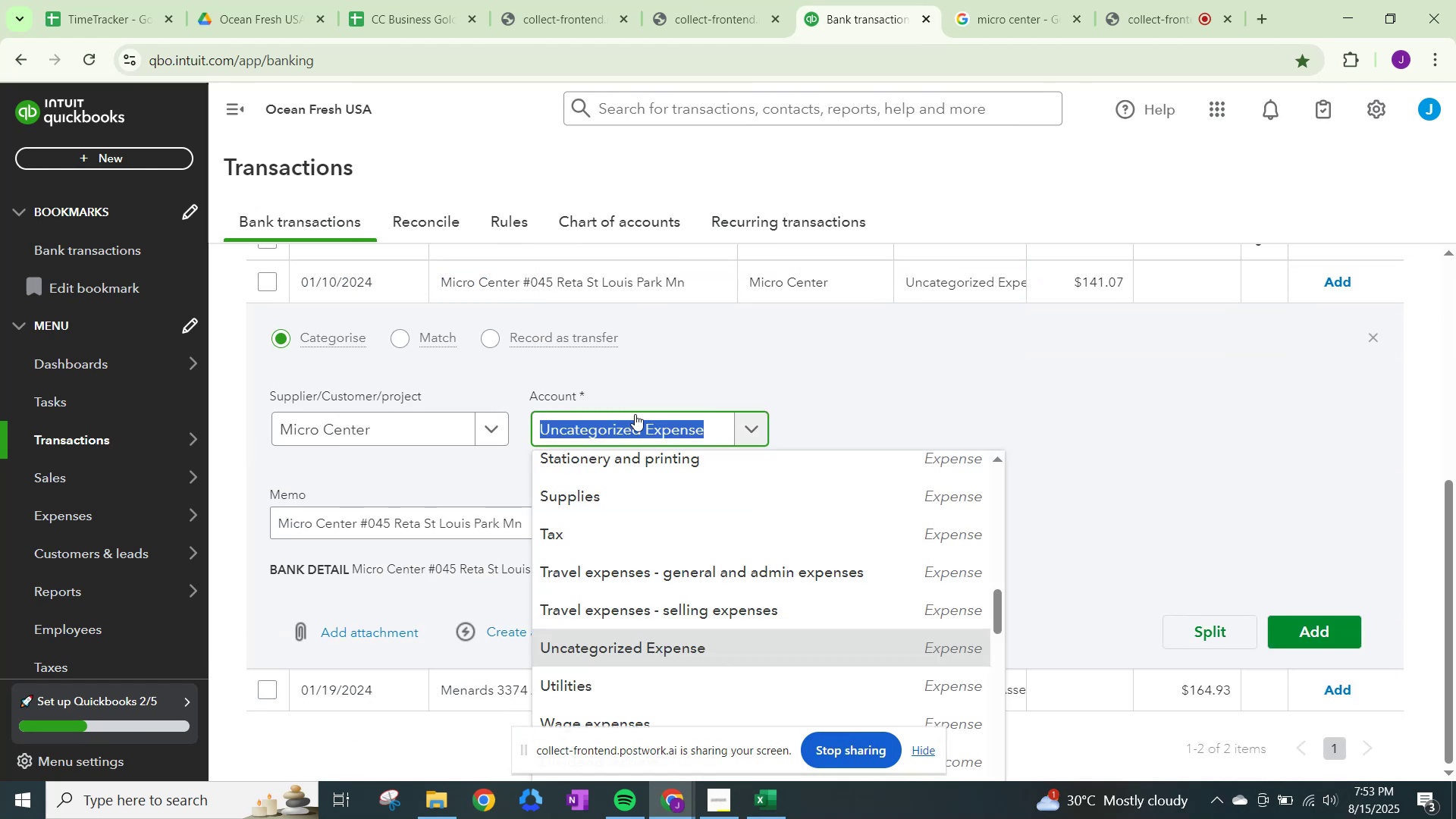 
type(Repairs)
 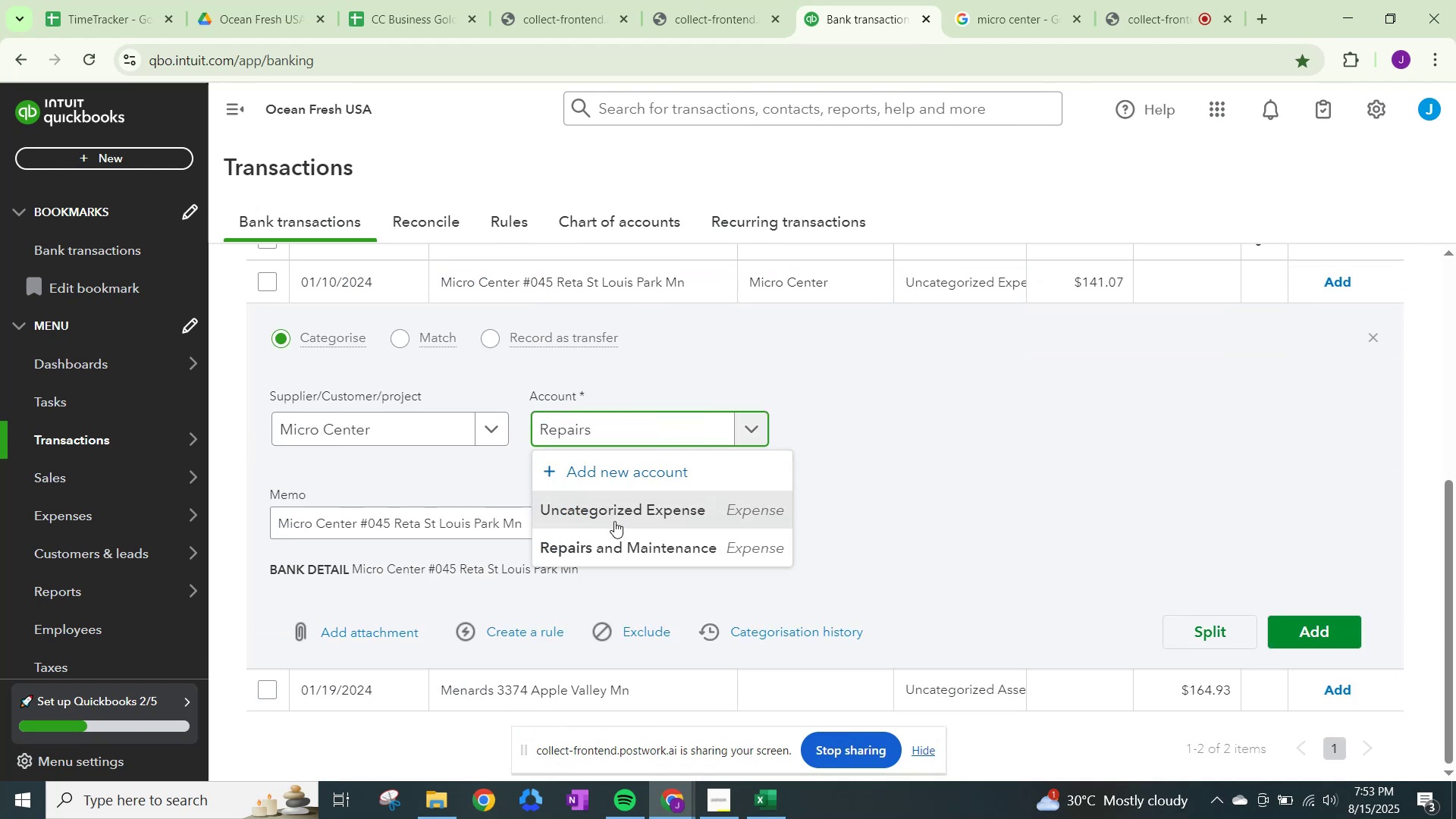 
left_click([613, 538])
 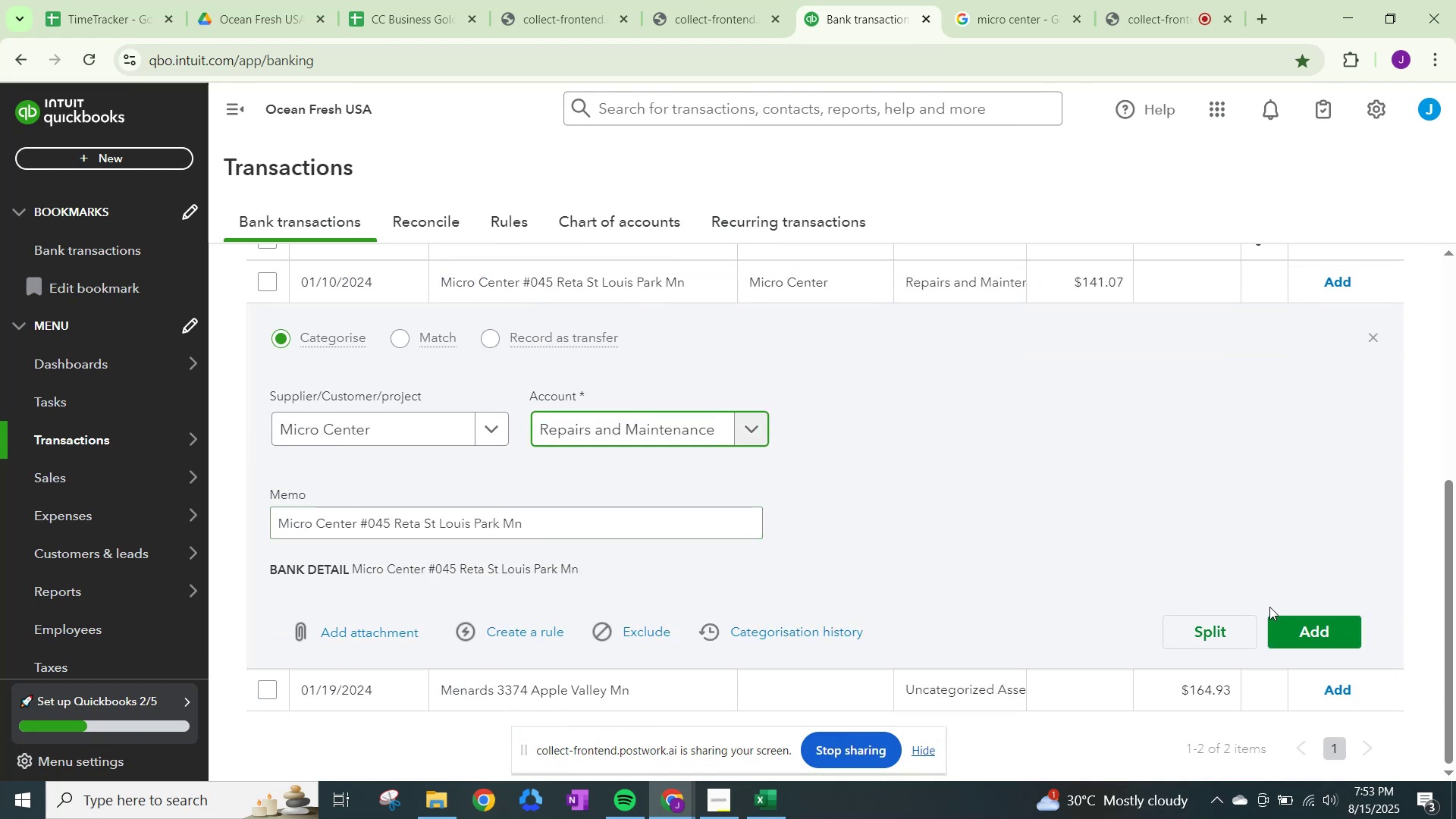 
left_click([1302, 623])
 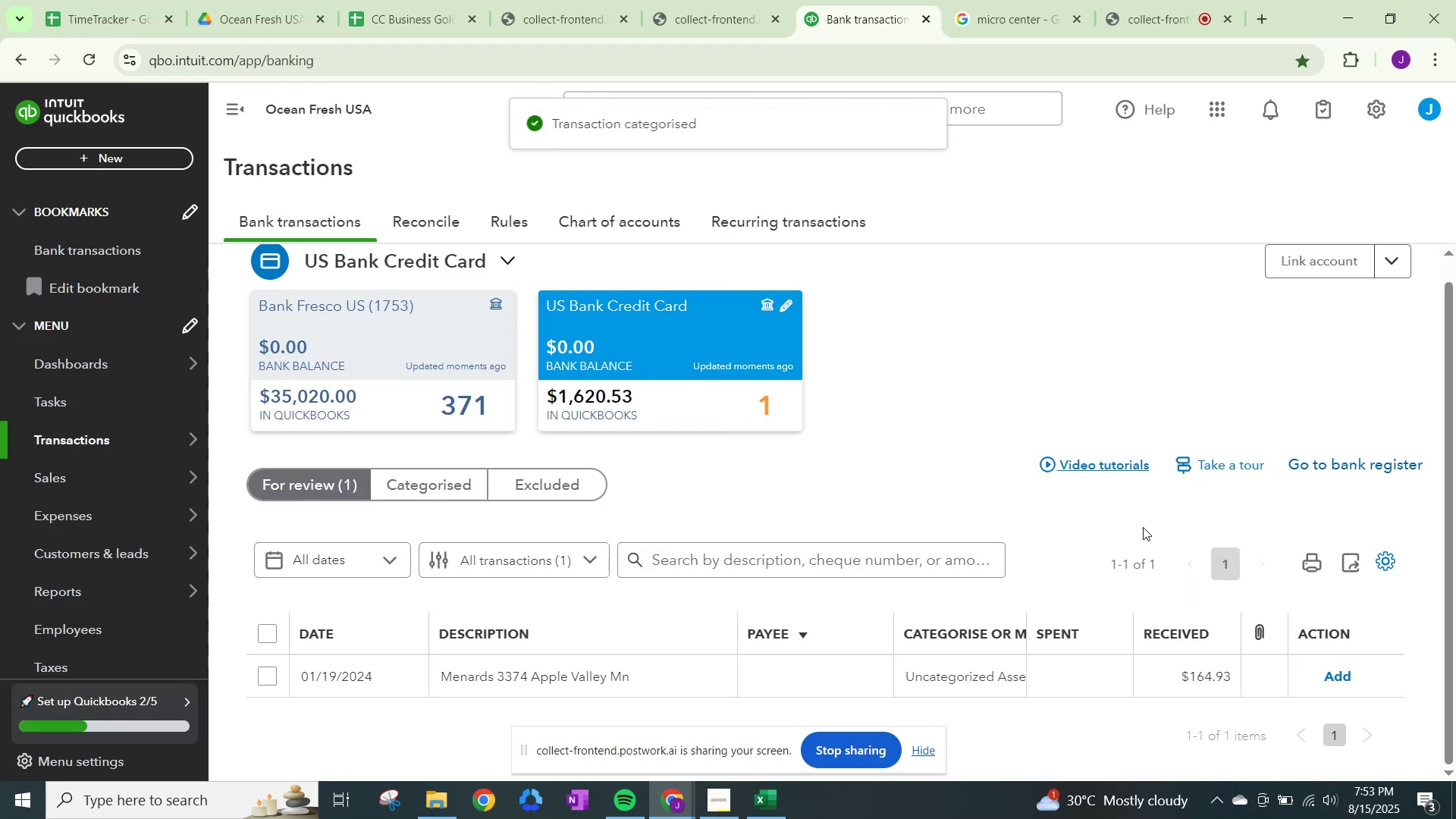 
scroll: coordinate [830, 548], scroll_direction: down, amount: 2.0
 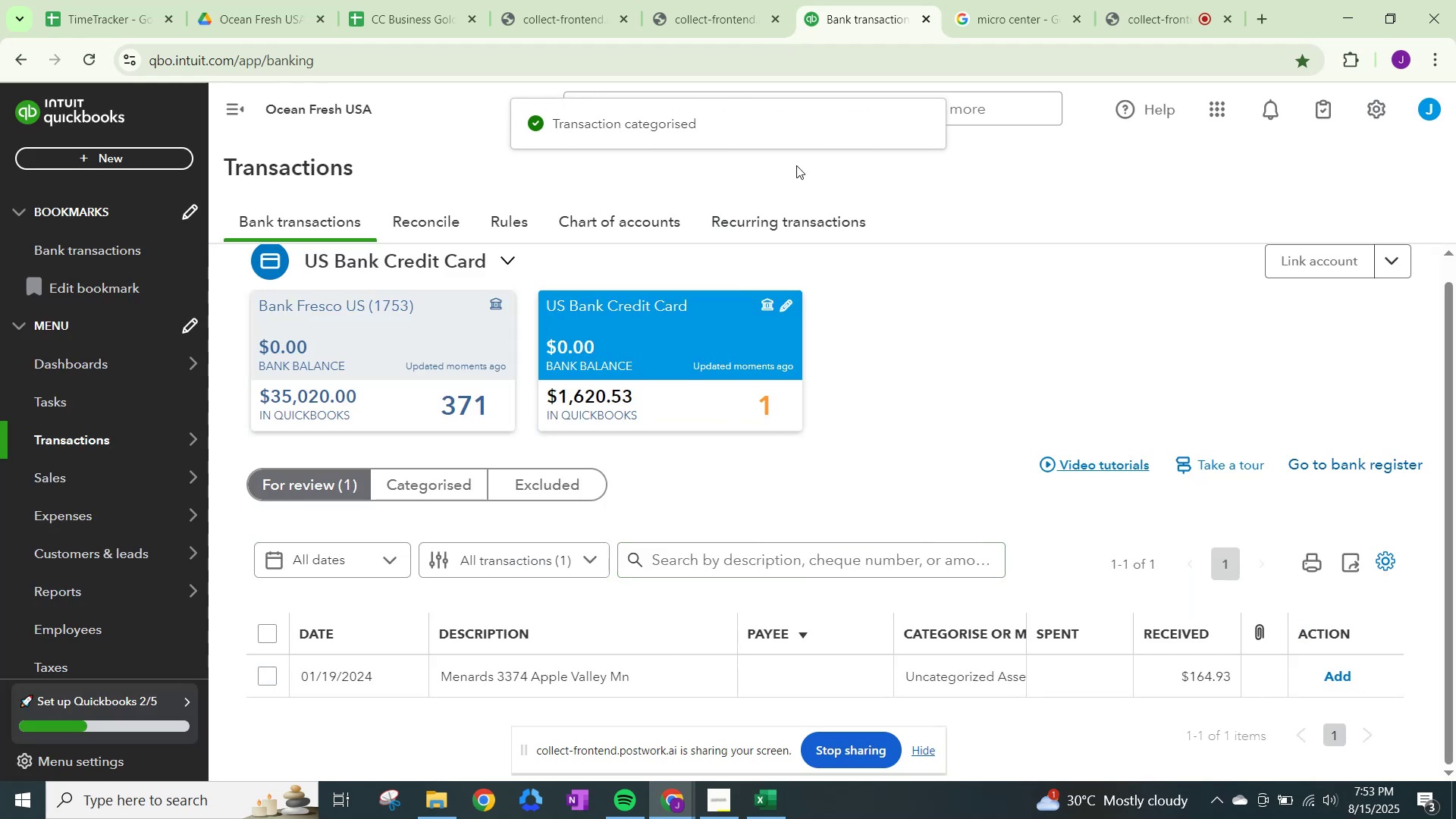 
left_click([971, 0])
 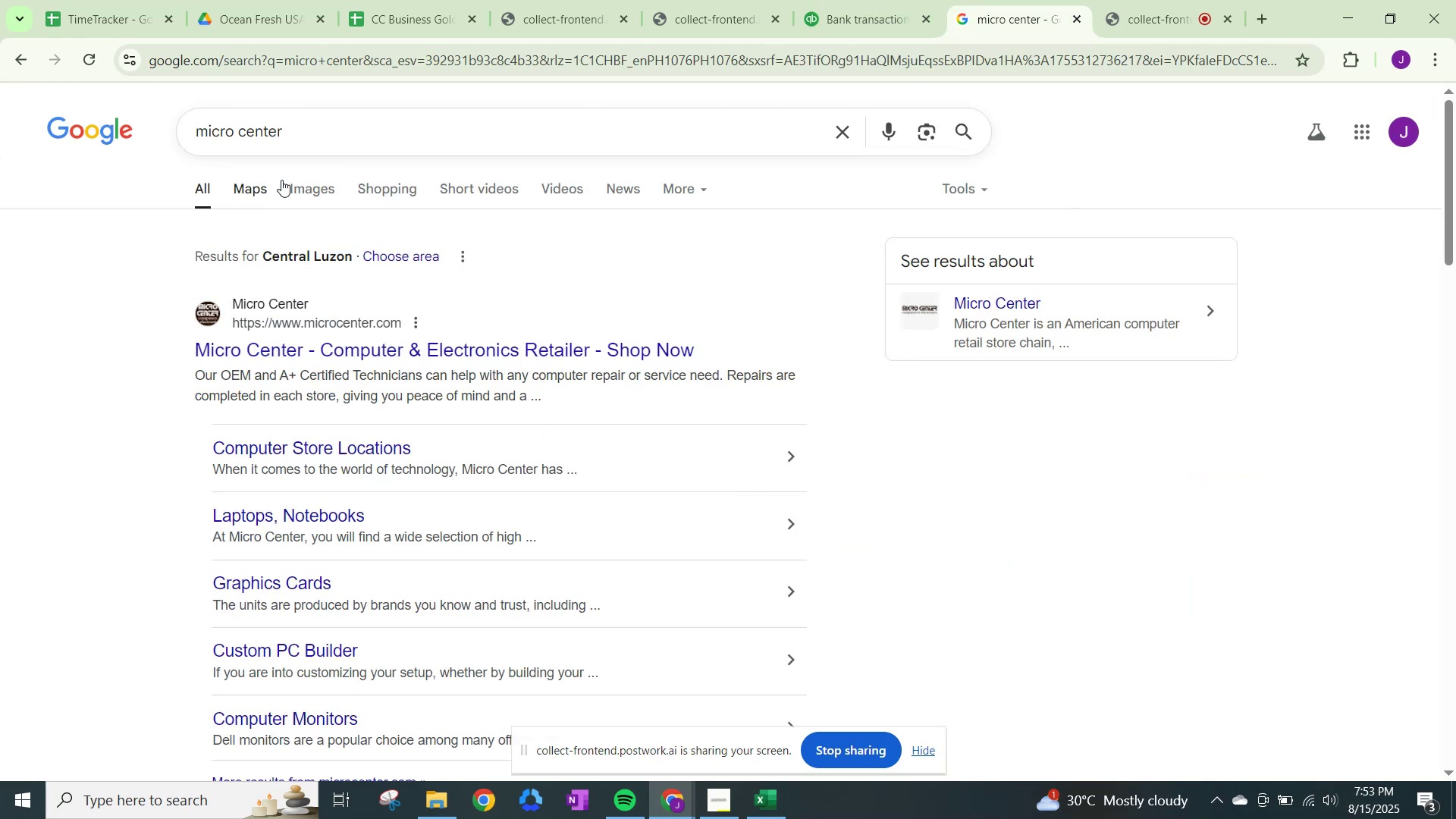 
left_click_drag(start_coordinate=[325, 127], to_coordinate=[100, 131])
 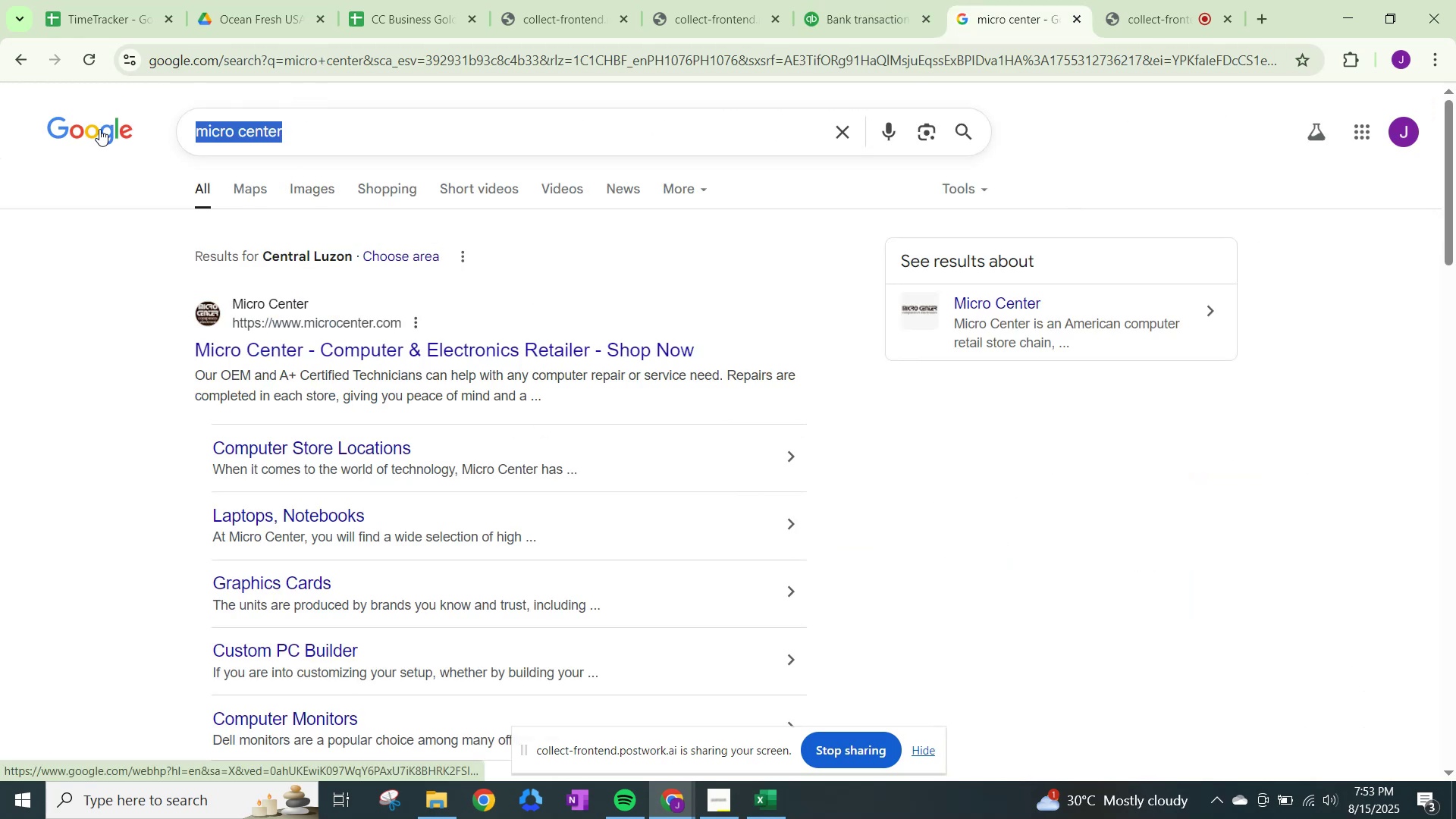 
type(menards)
 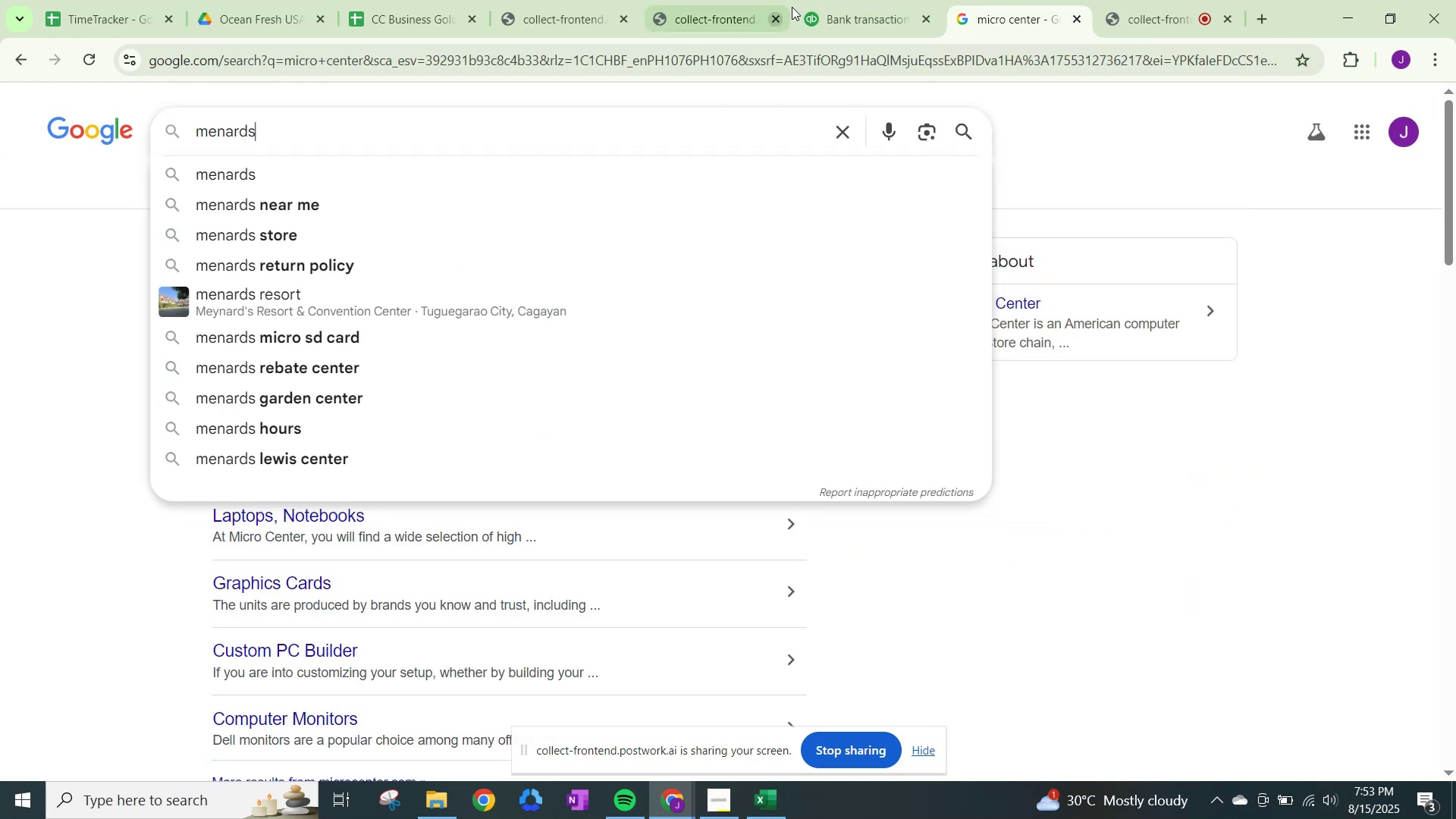 
left_click([864, 0])
 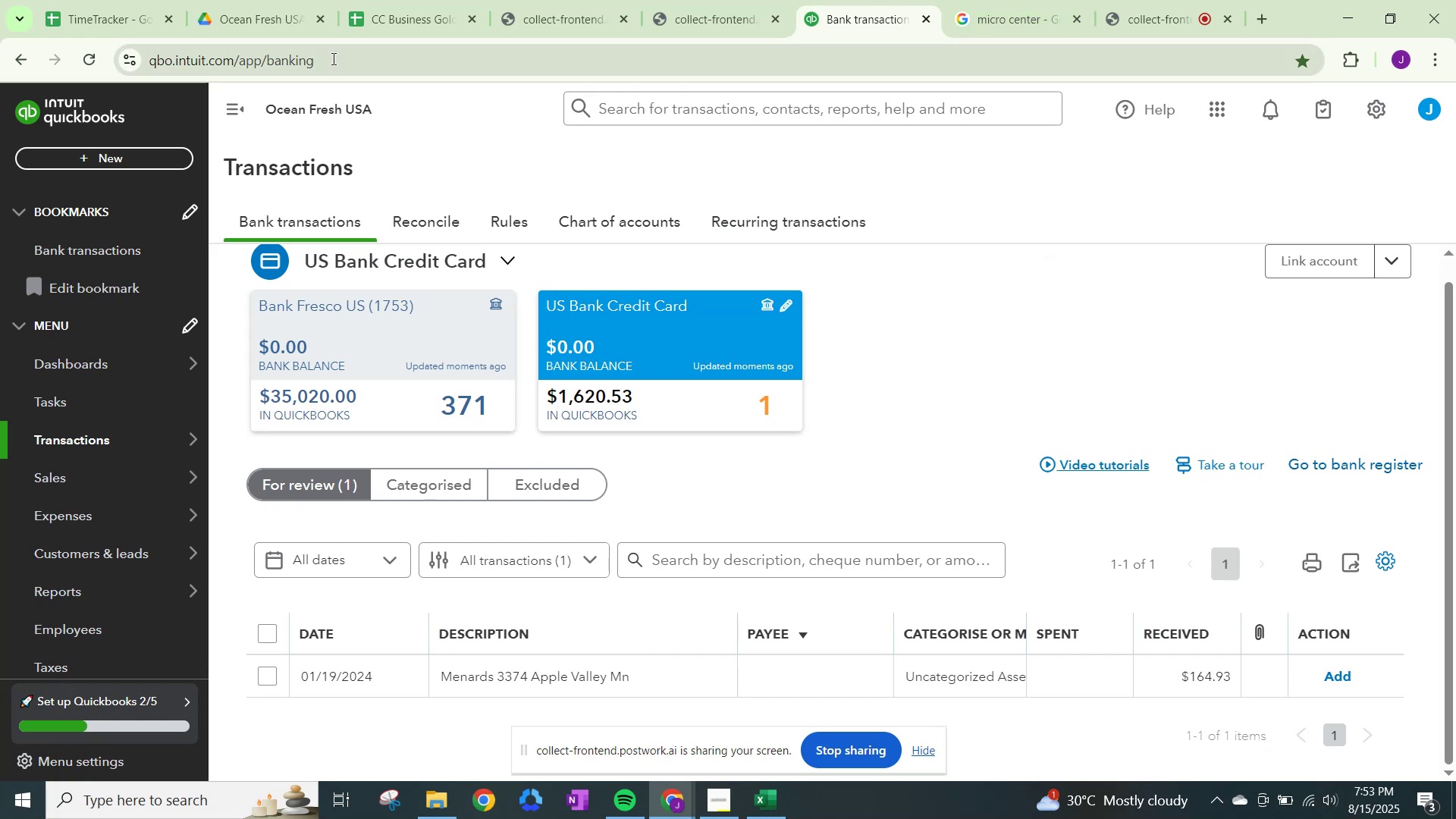 
left_click([1003, 3])
 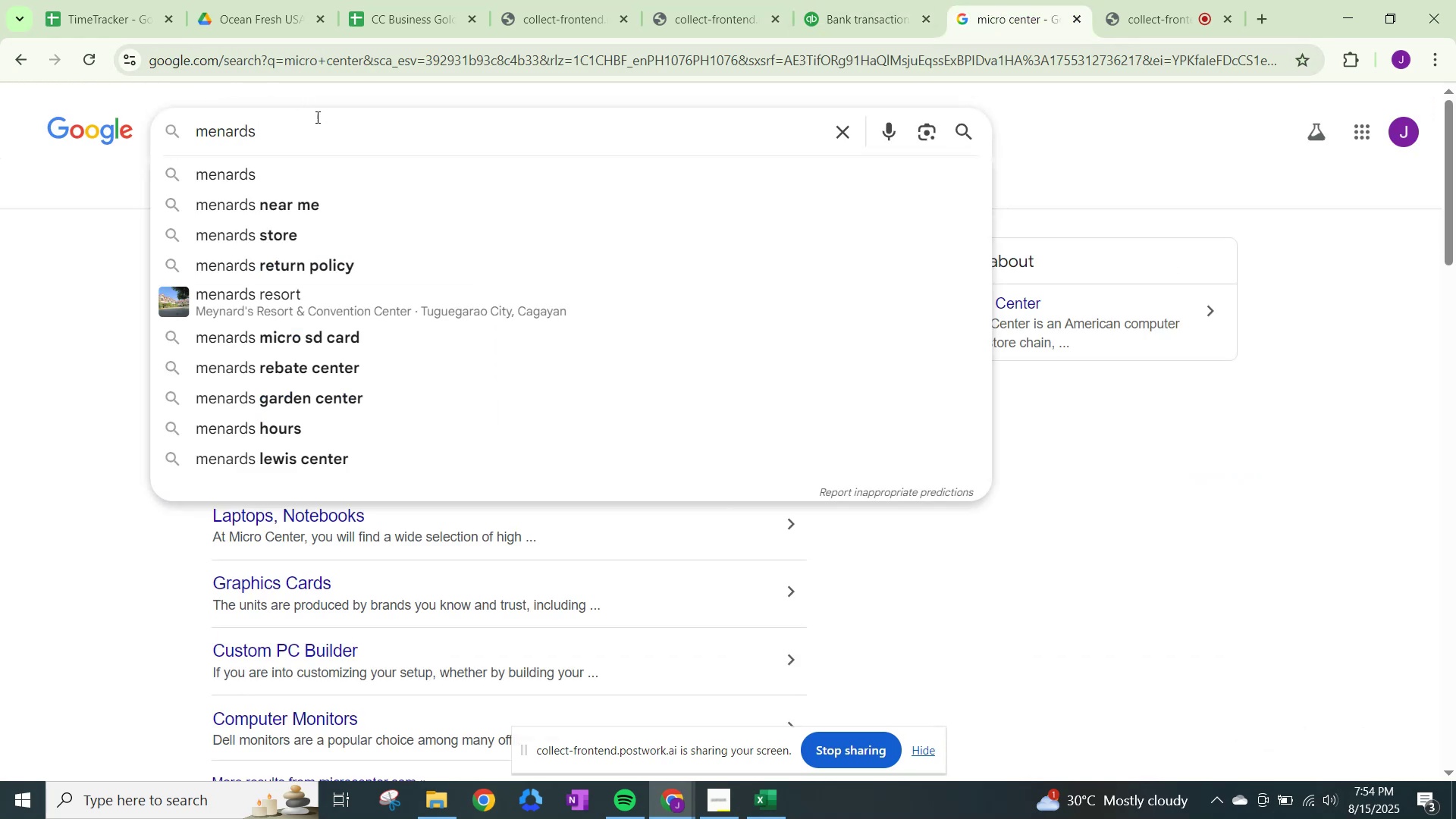 
left_click([318, 122])
 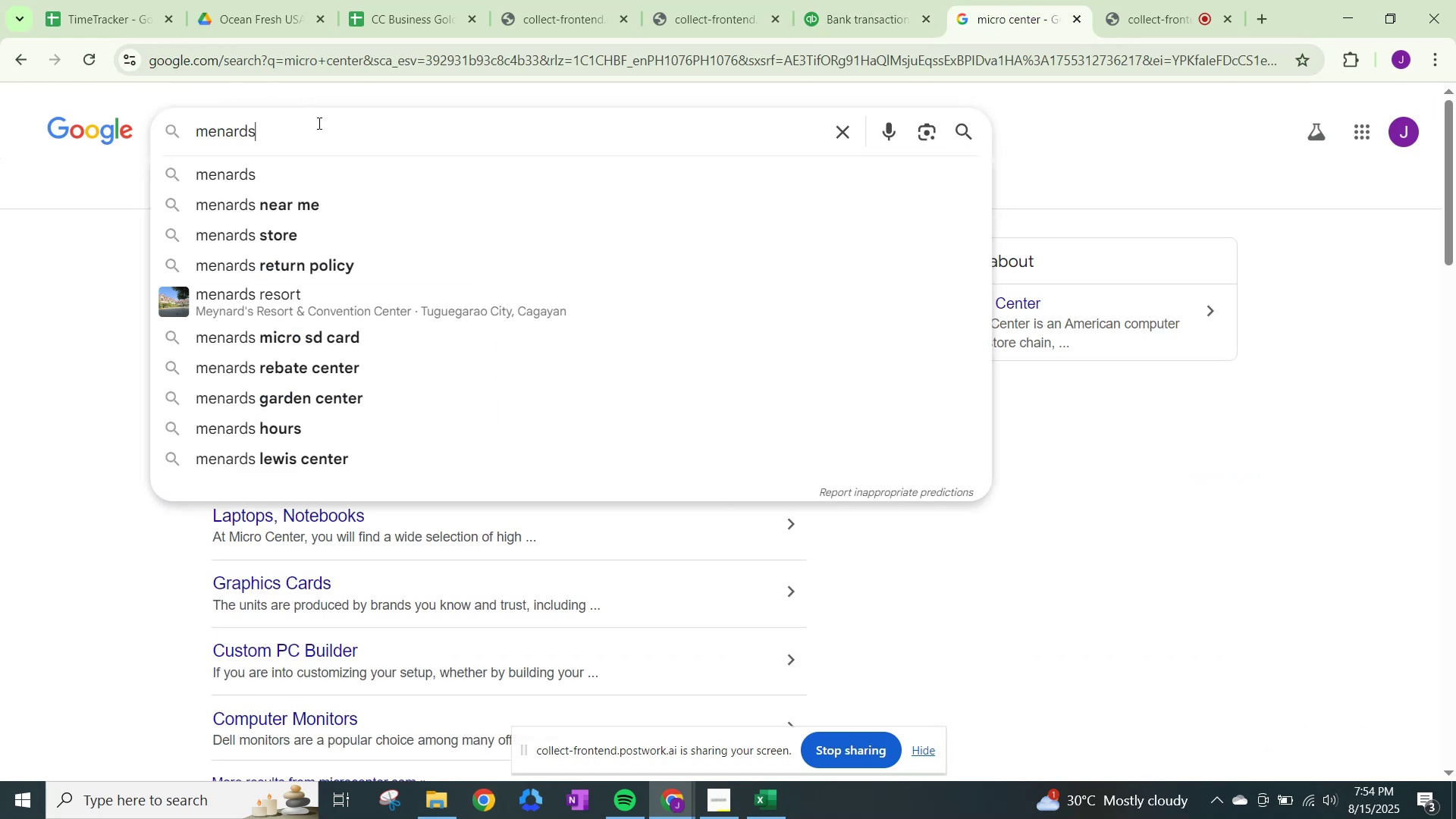 
type( apple valley)
 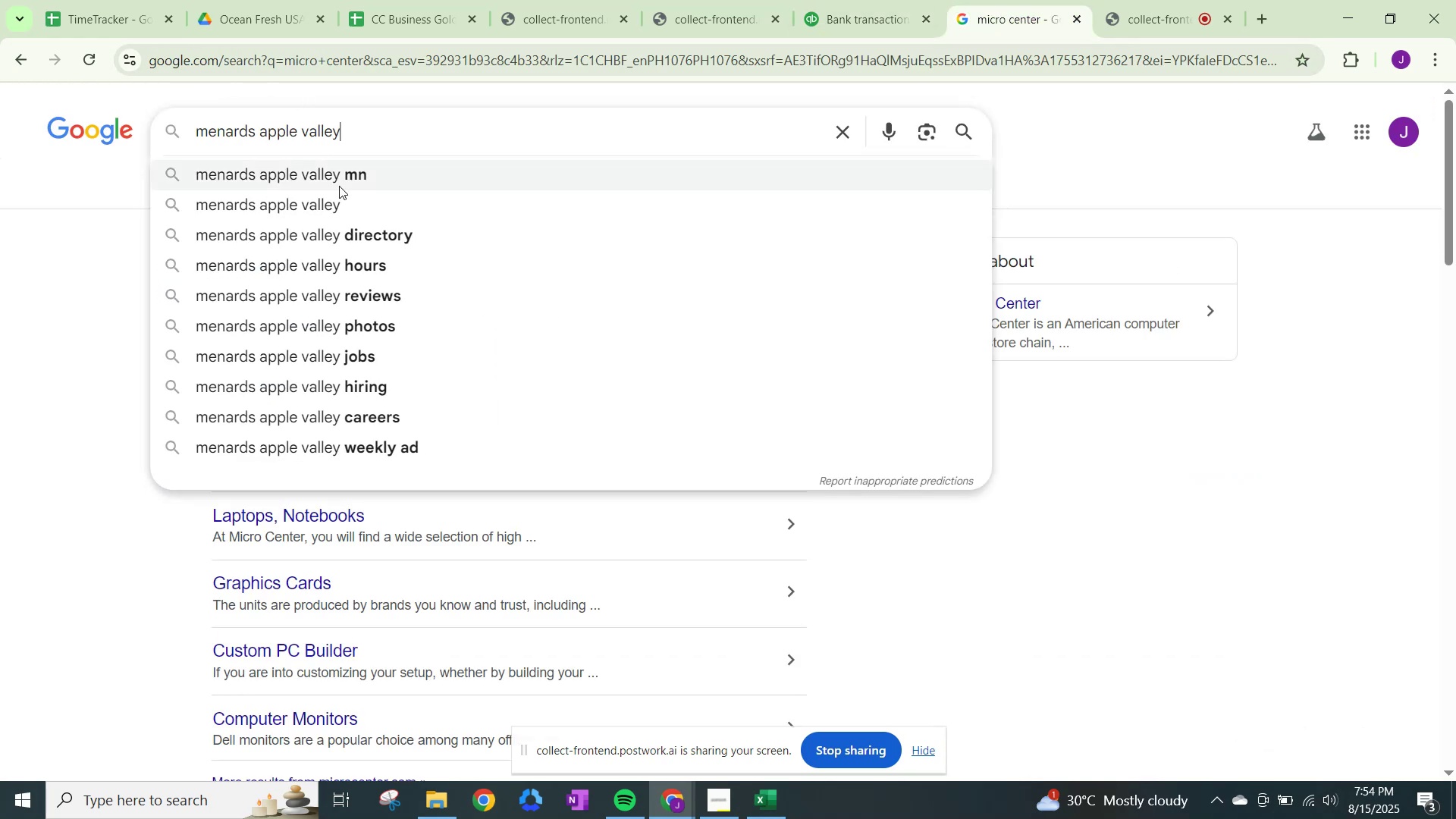 
left_click([343, 211])
 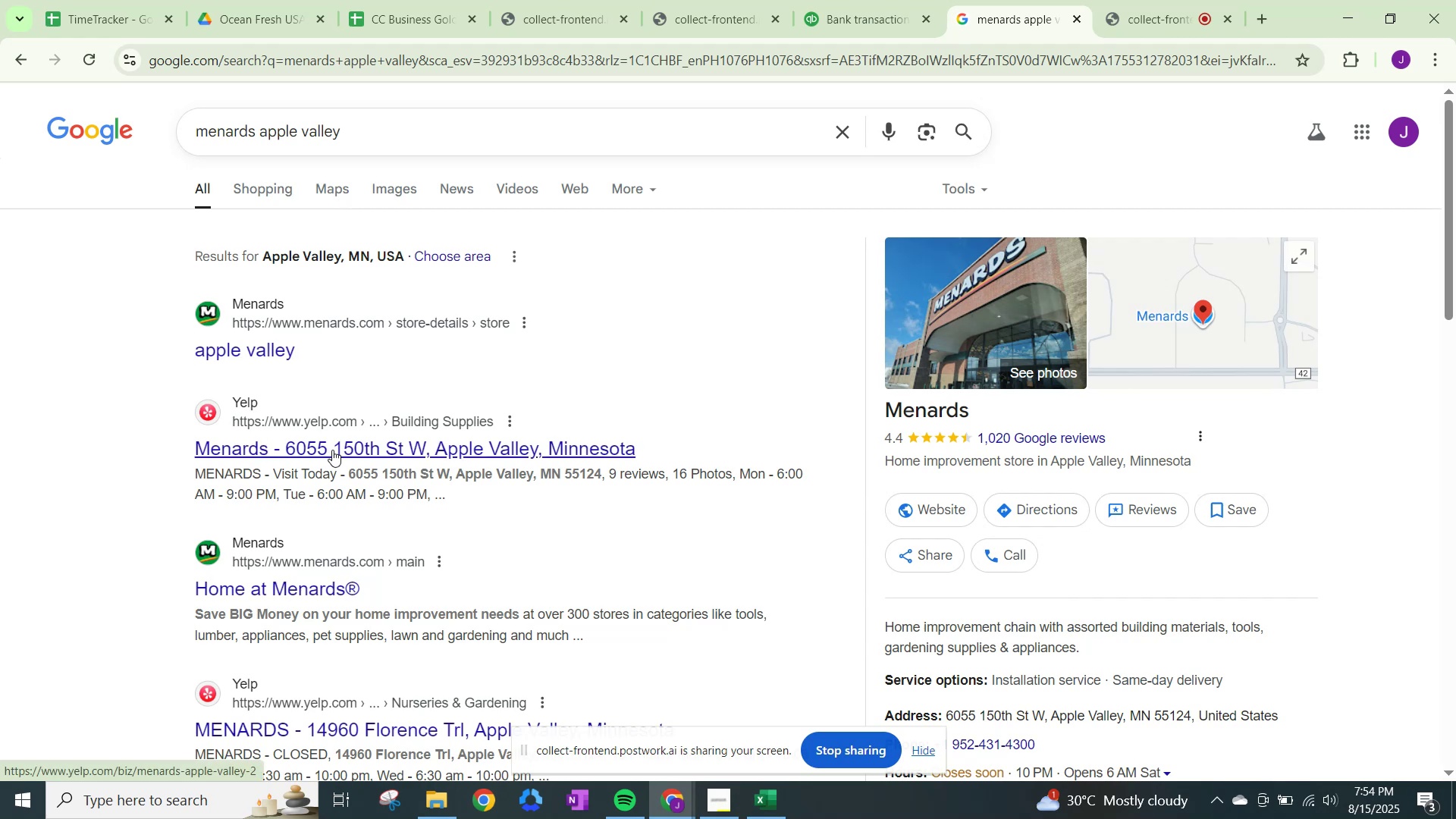 
wait(12.53)
 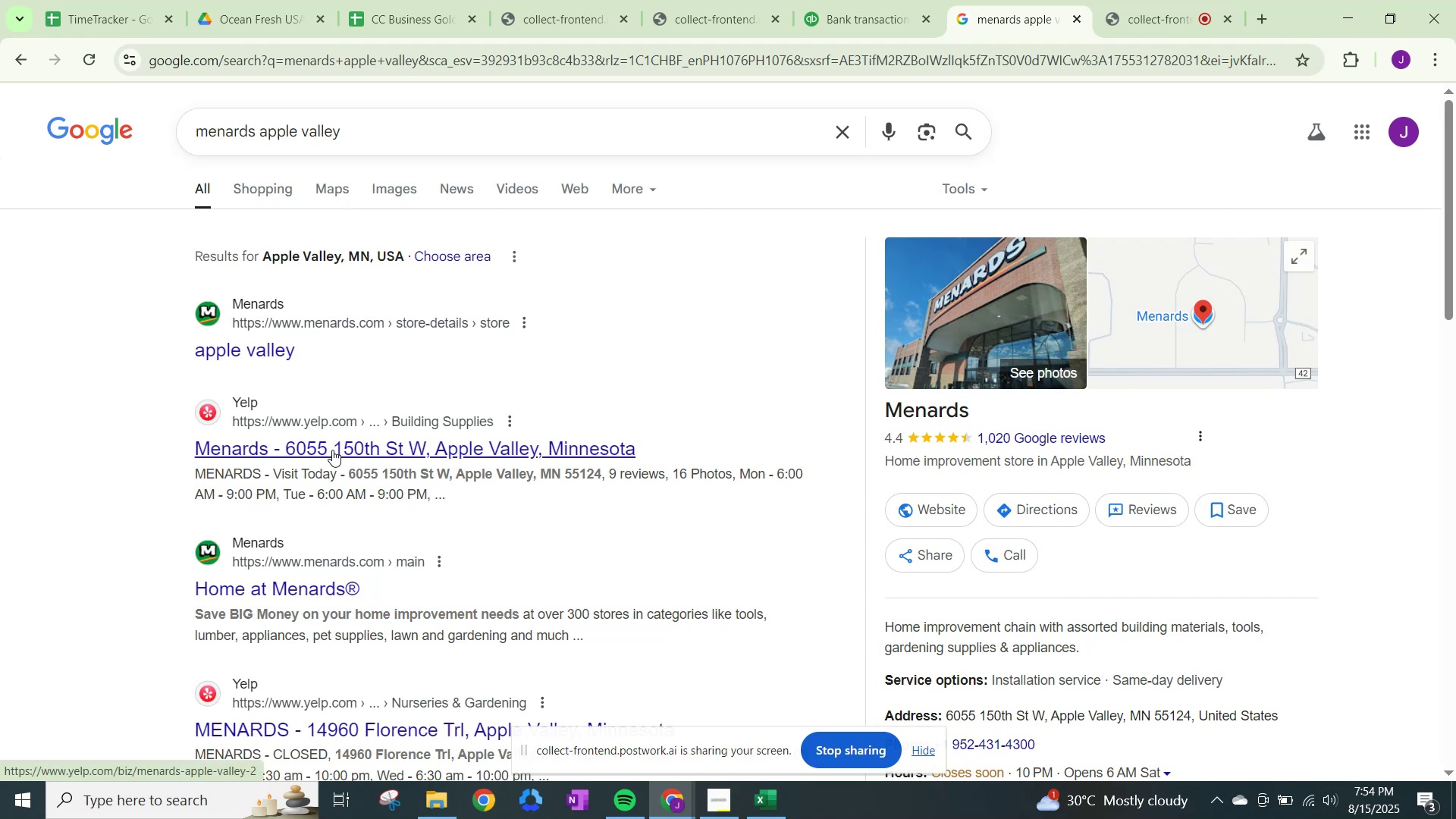 
left_click([874, 0])
 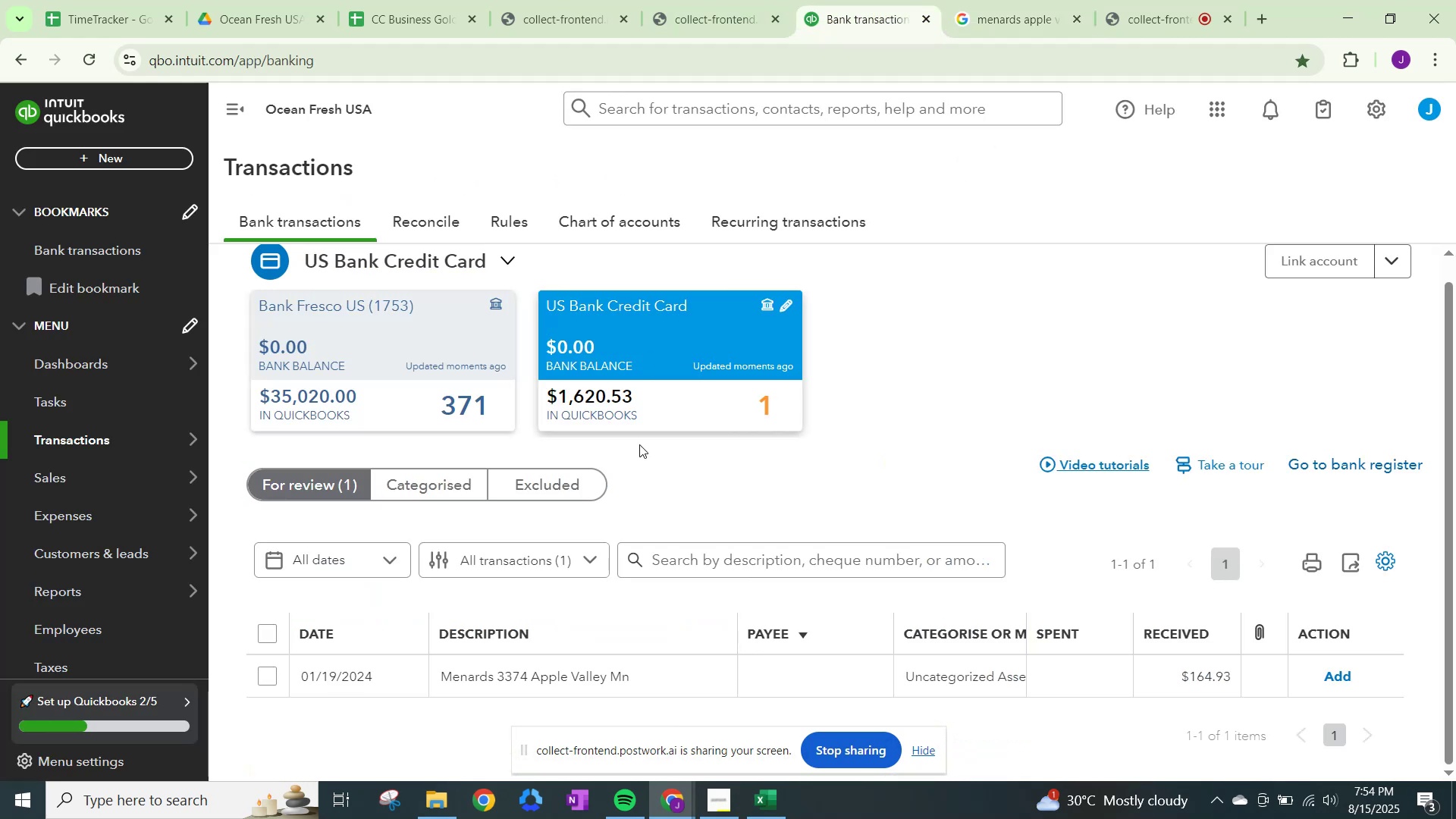 
scroll: coordinate [645, 523], scroll_direction: down, amount: 2.0
 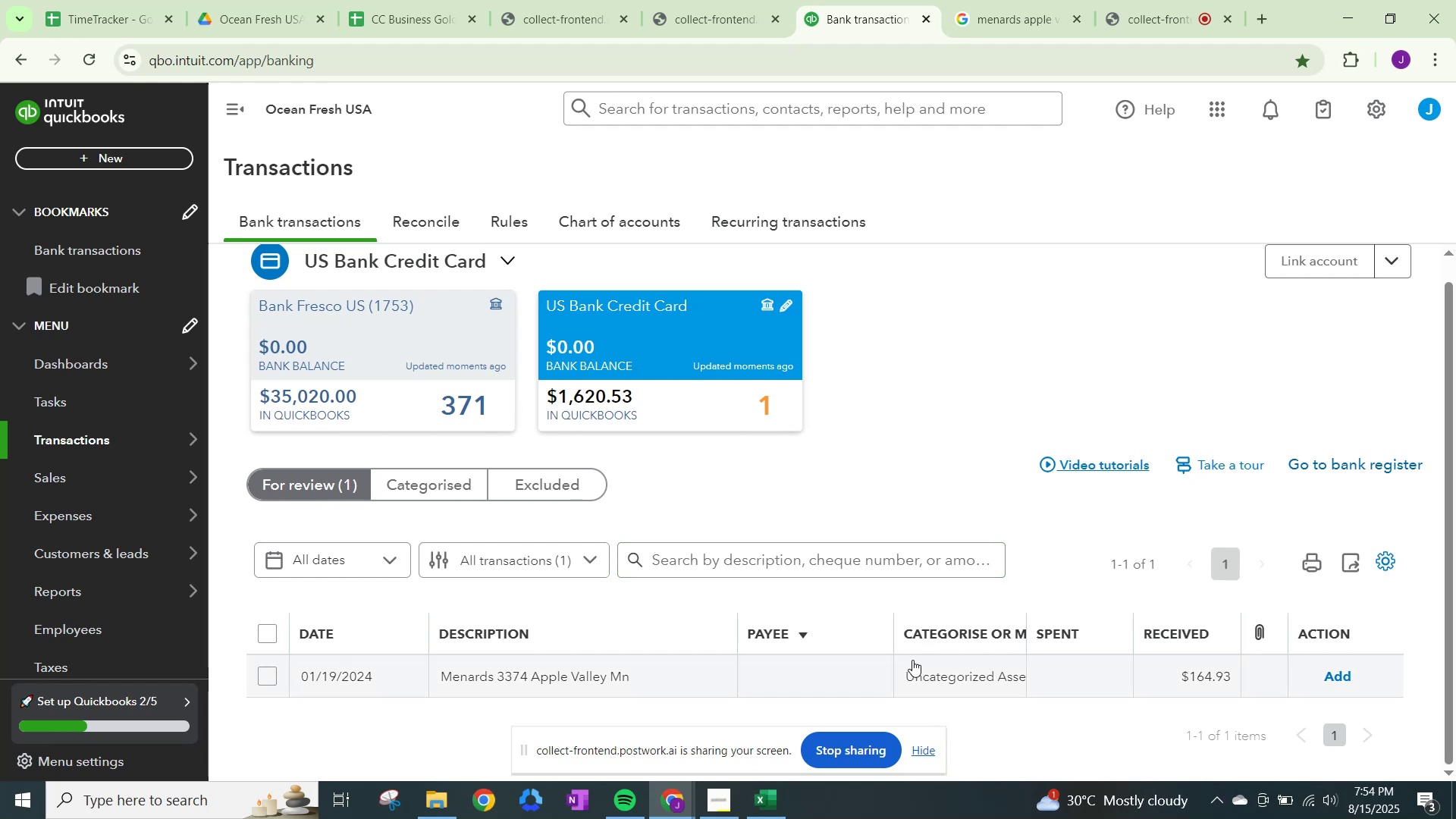 
wait(8.49)
 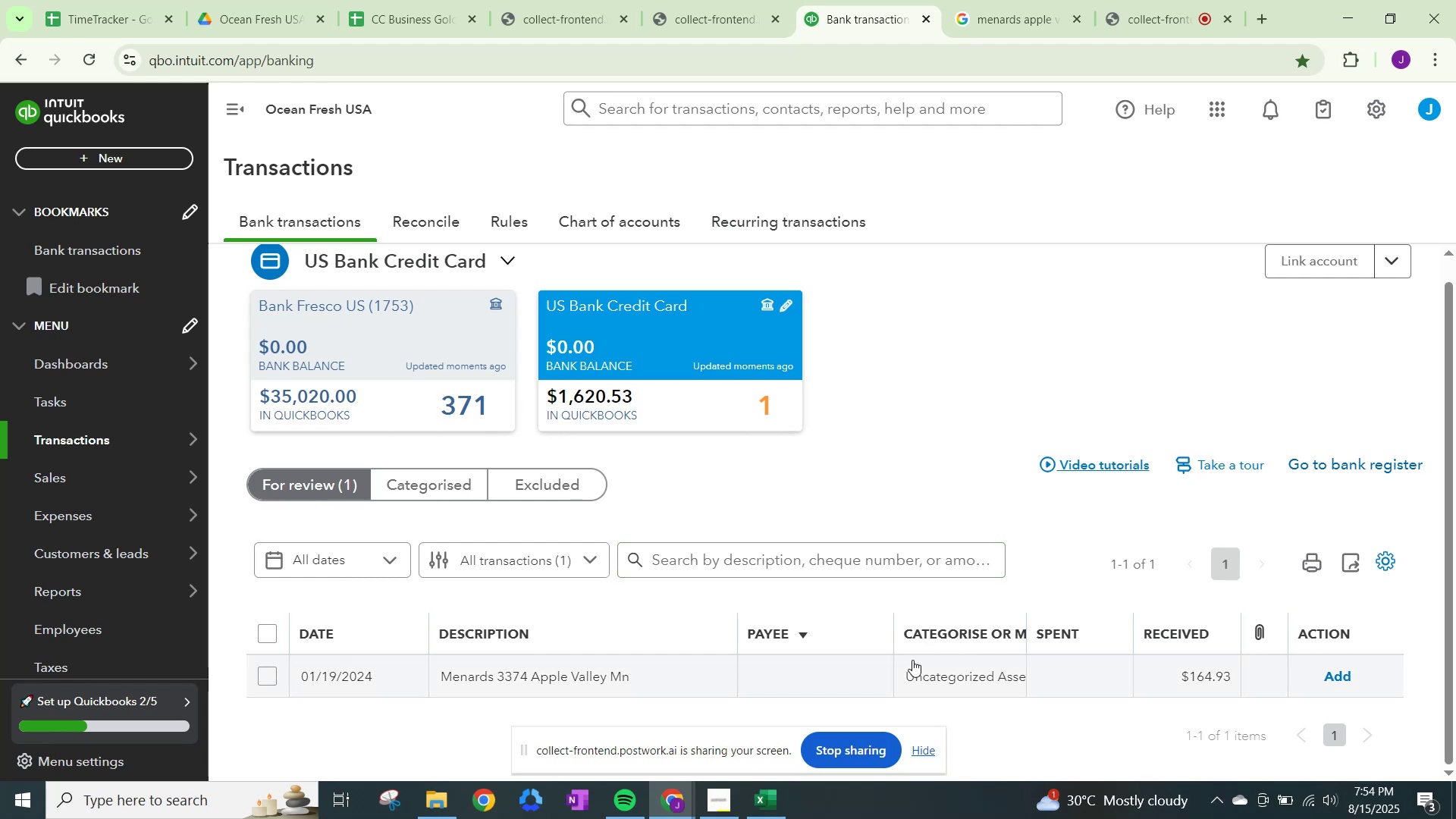 
left_click([999, 1])
 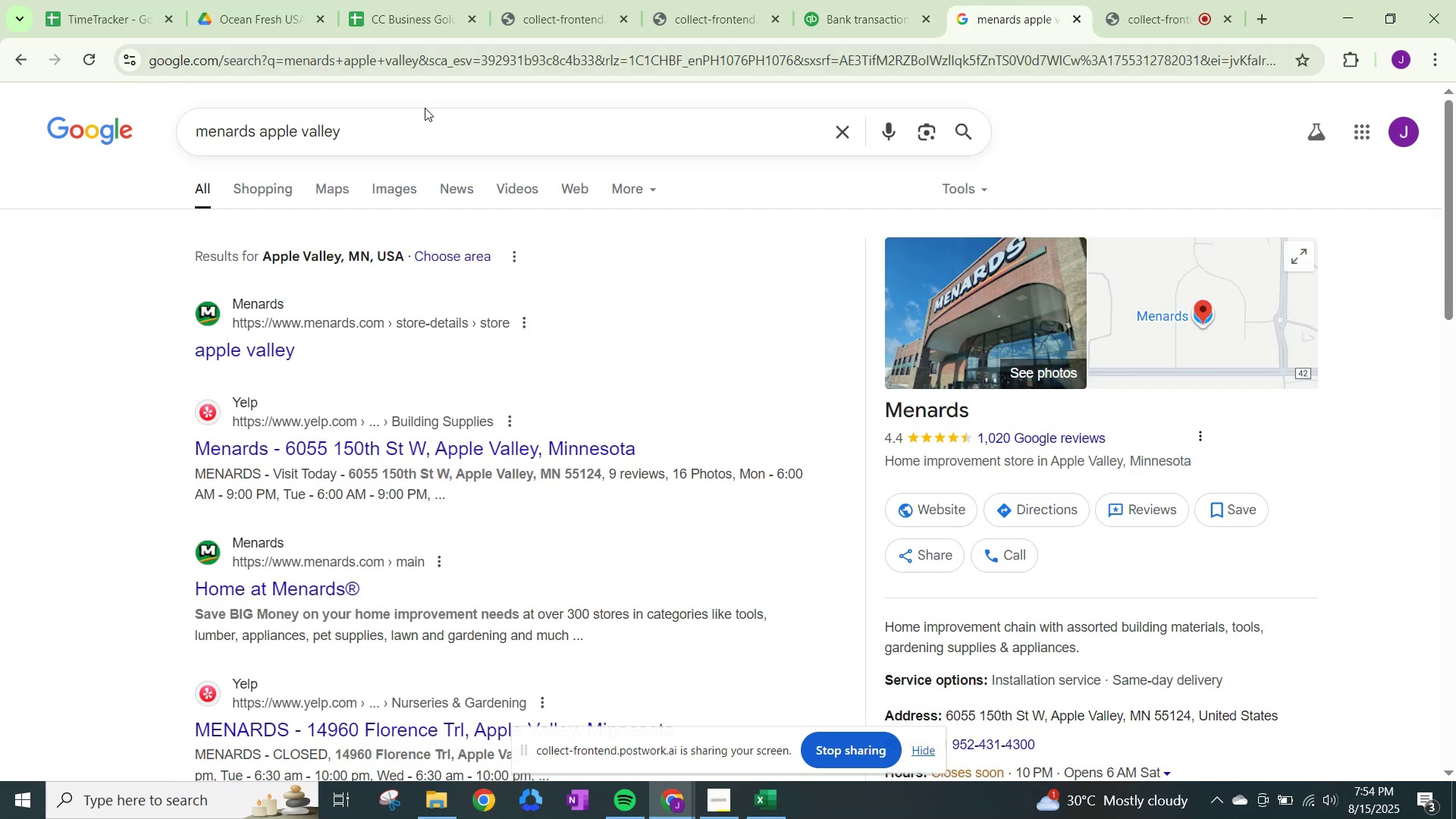 
left_click_drag(start_coordinate=[416, 121], to_coordinate=[38, 102])
 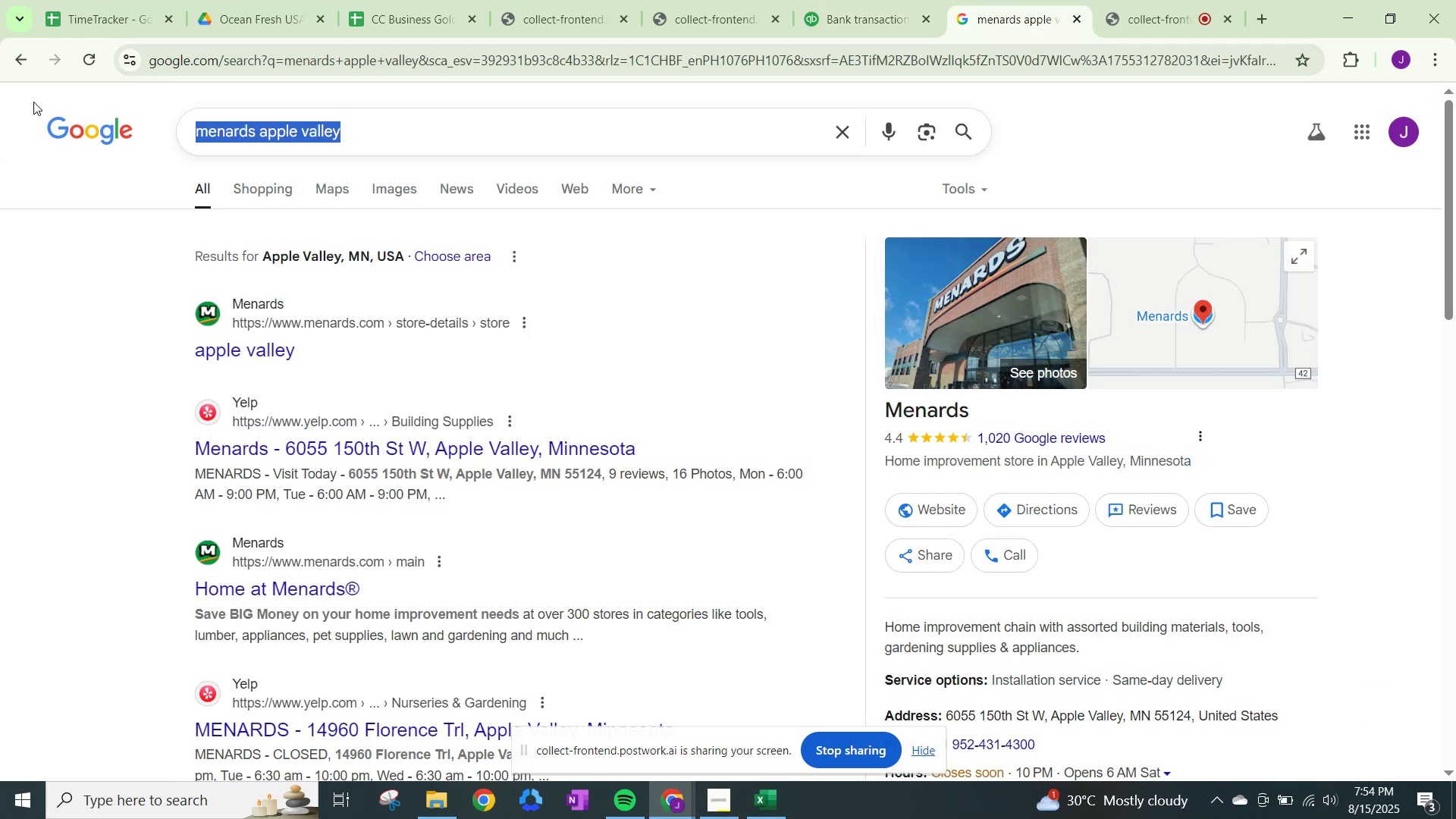 
type(oceN)
key(Backspace)
type(an fresh usa)
 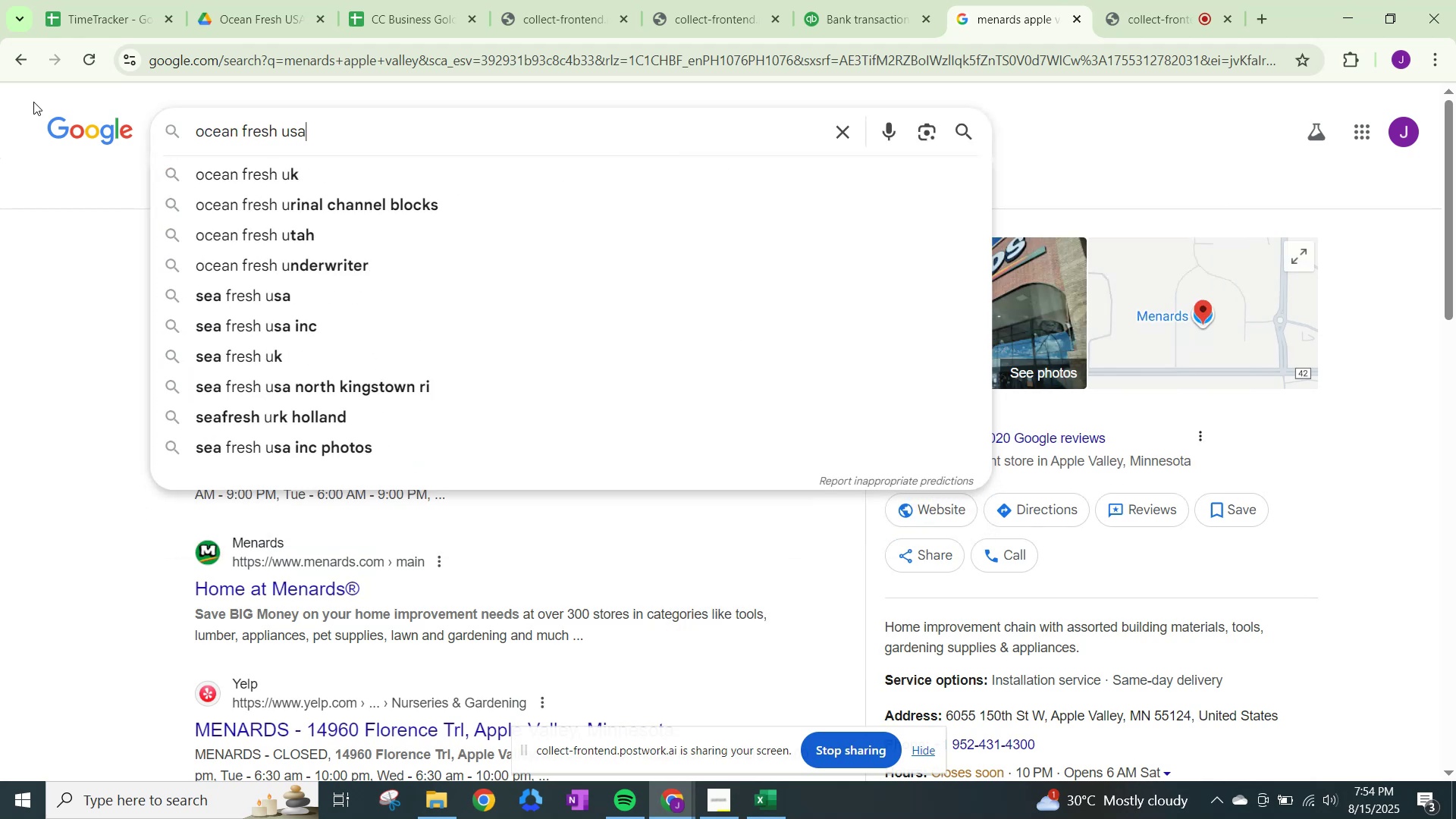 
key(Enter)
 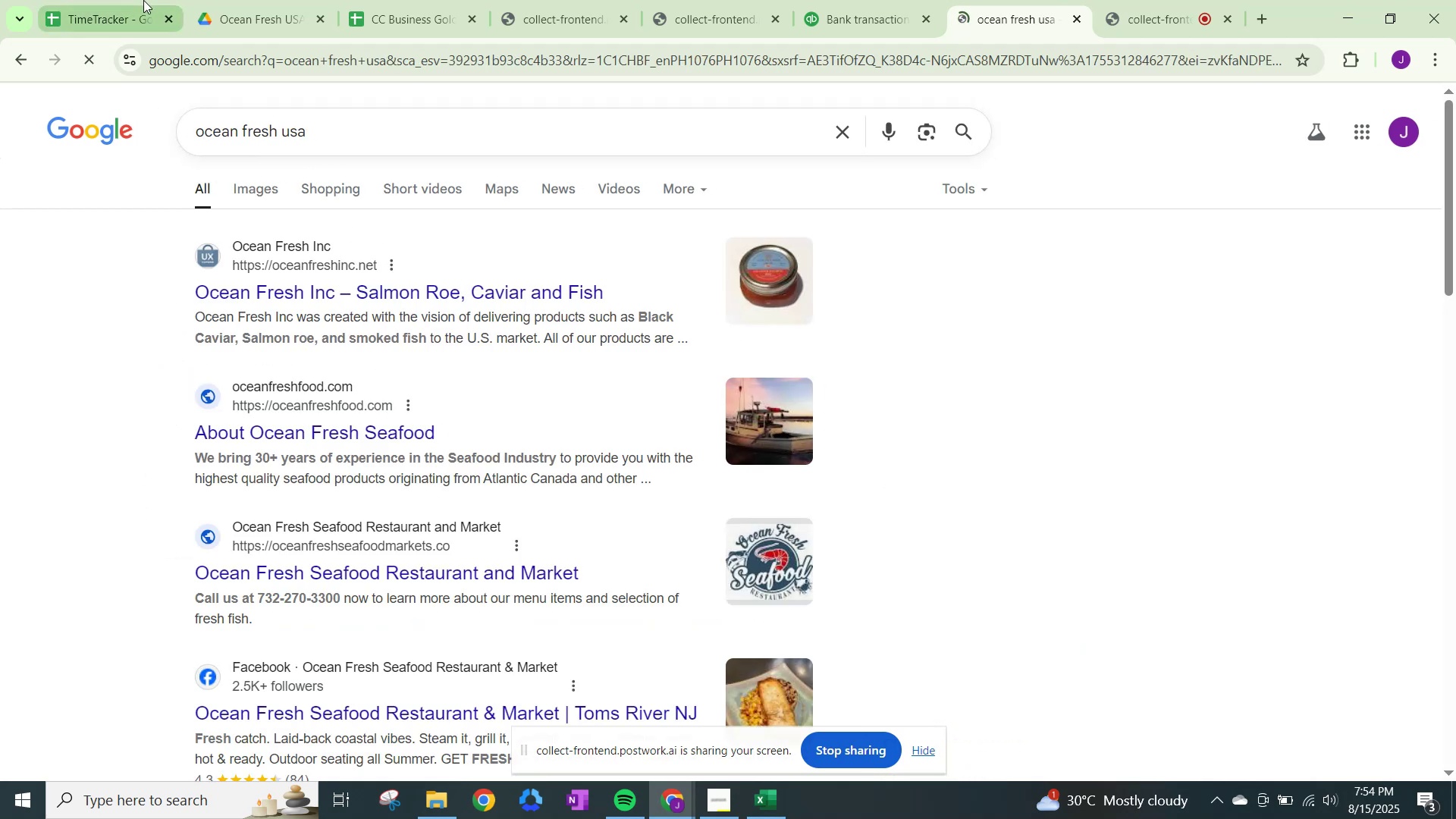 
mouse_move([-10, 43])
 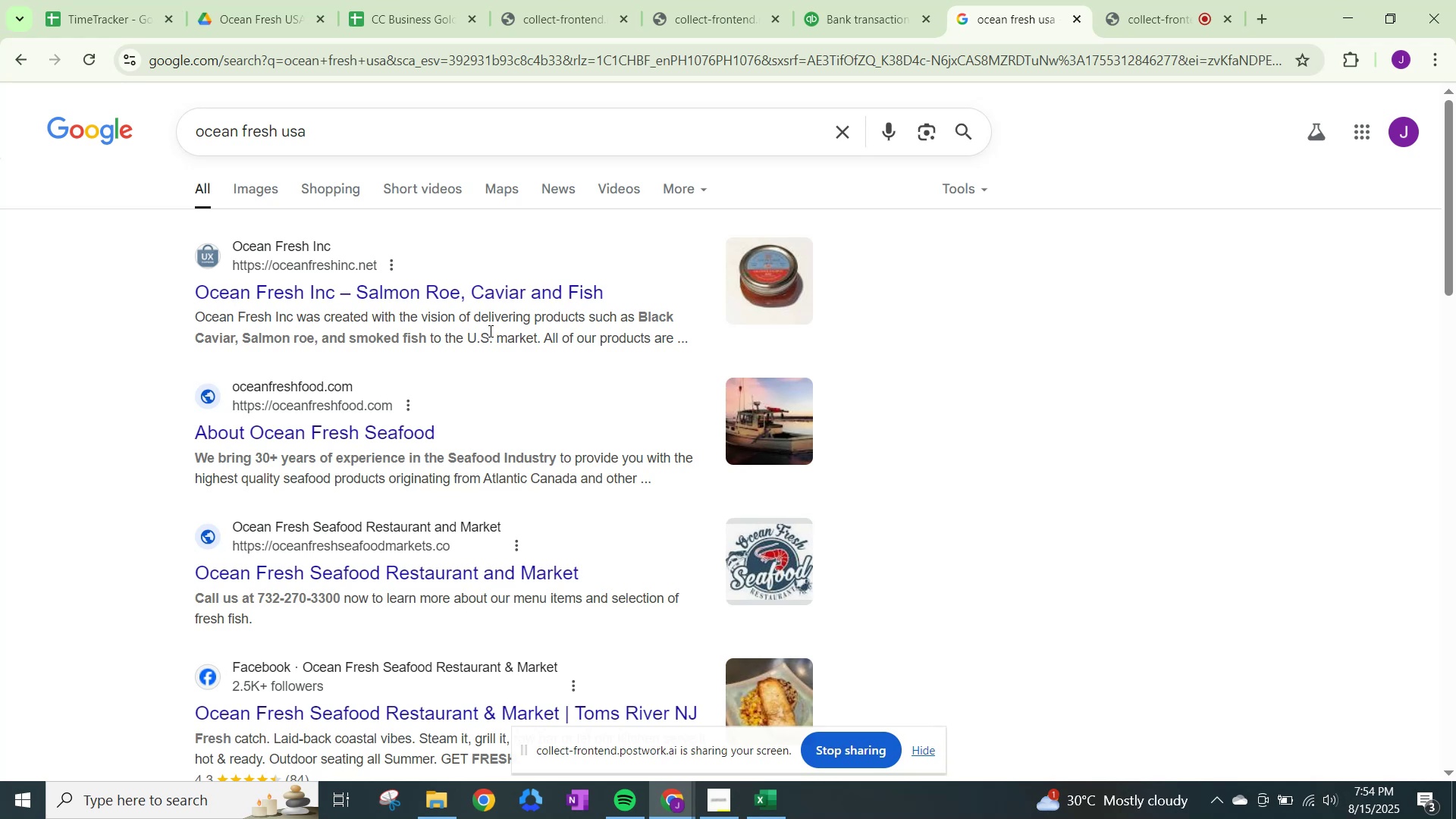 
scroll: coordinate [262, 217], scroll_direction: down, amount: 3.0
 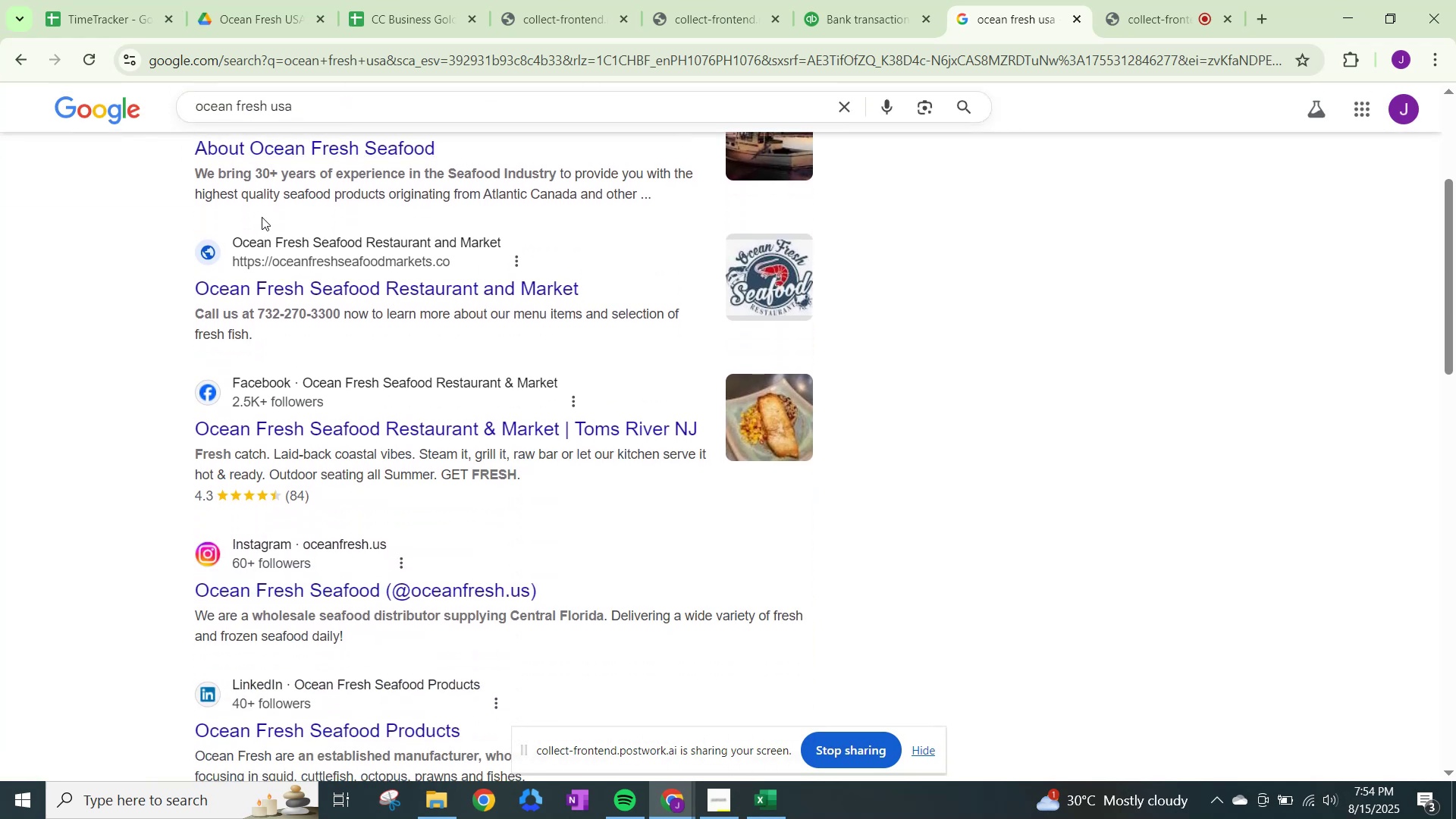 
scroll: coordinate [262, 217], scroll_direction: up, amount: 3.0
 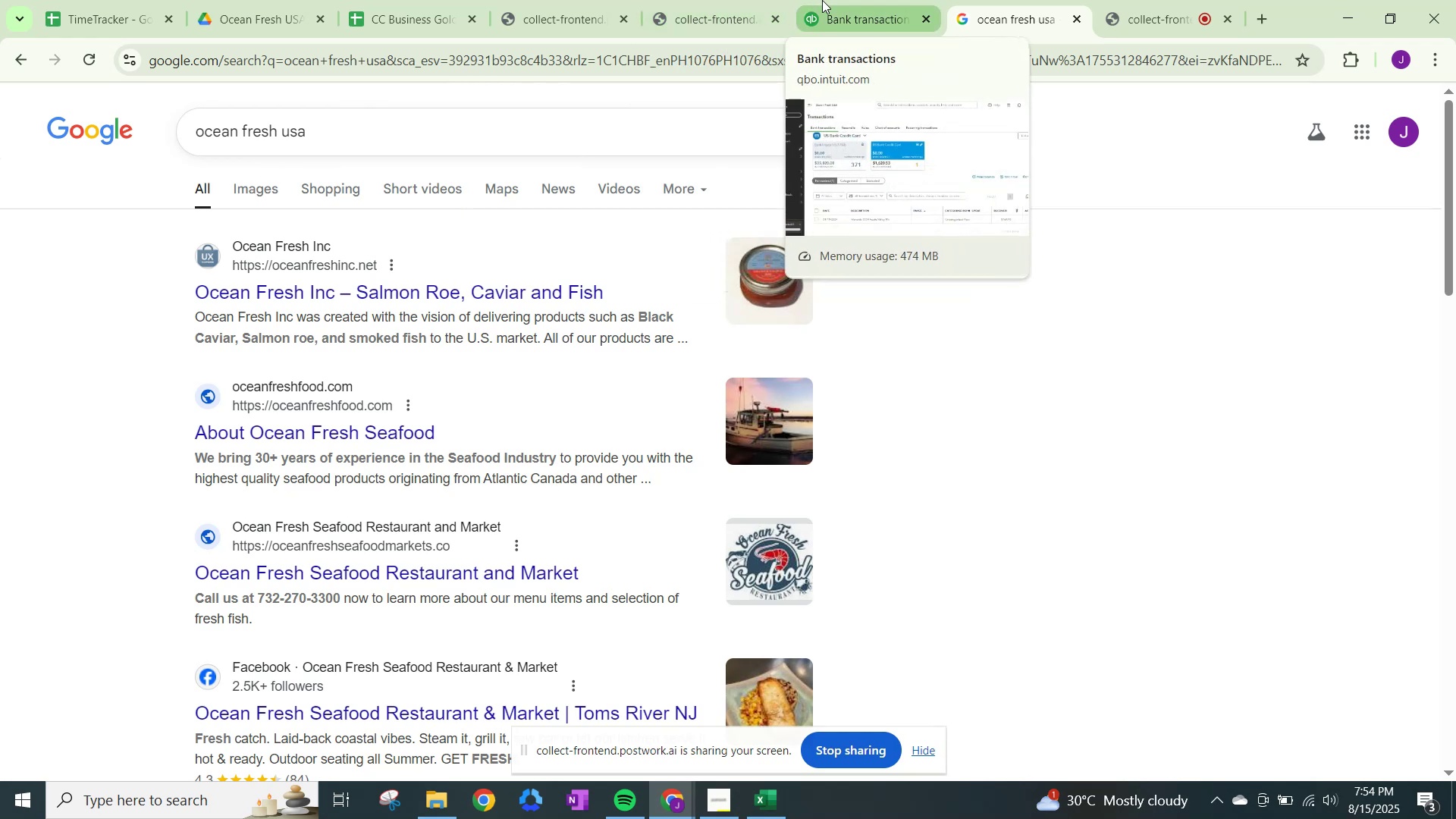 
left_click([823, 0])
 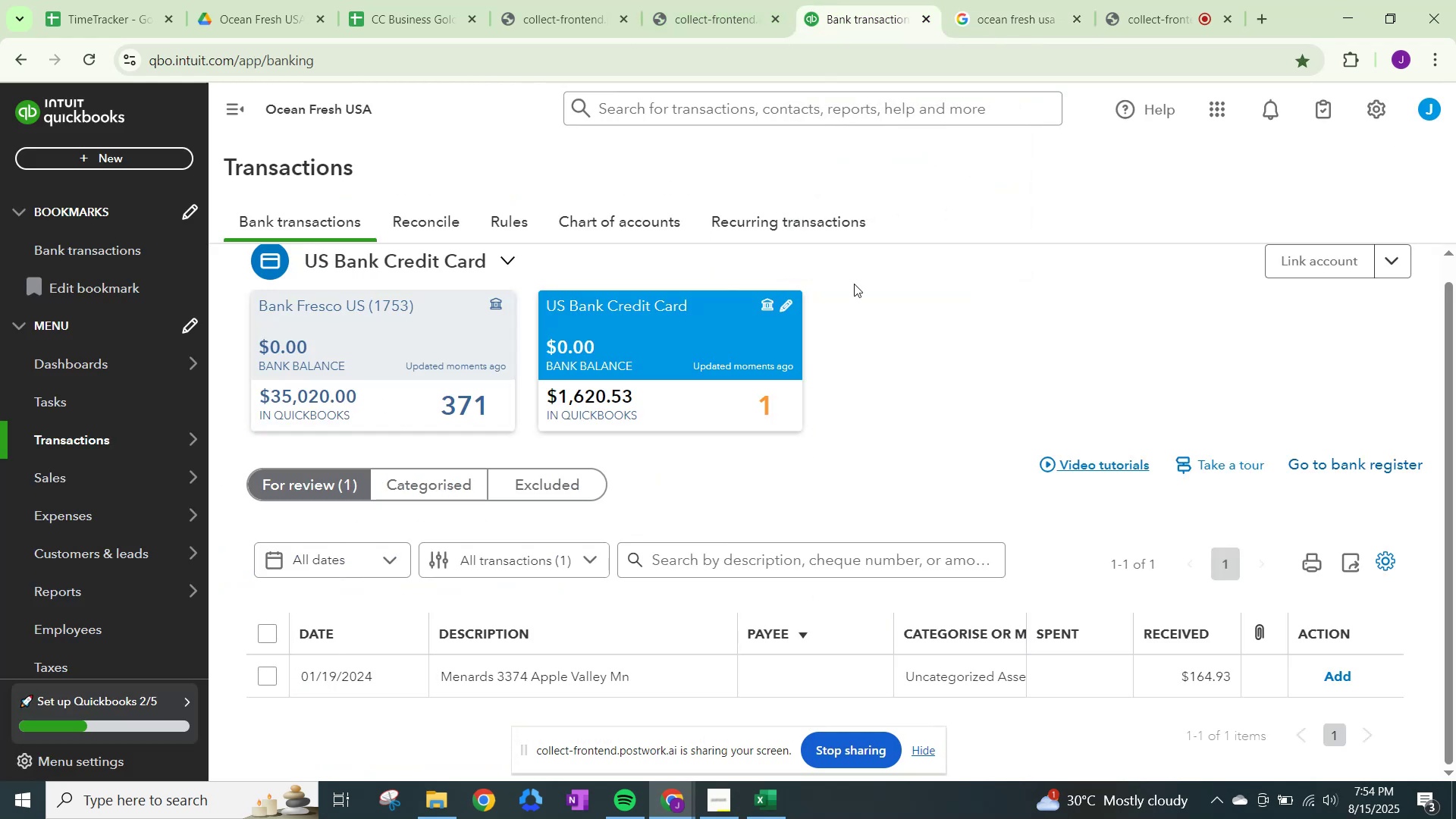 
scroll: coordinate [923, 522], scroll_direction: down, amount: 2.0
 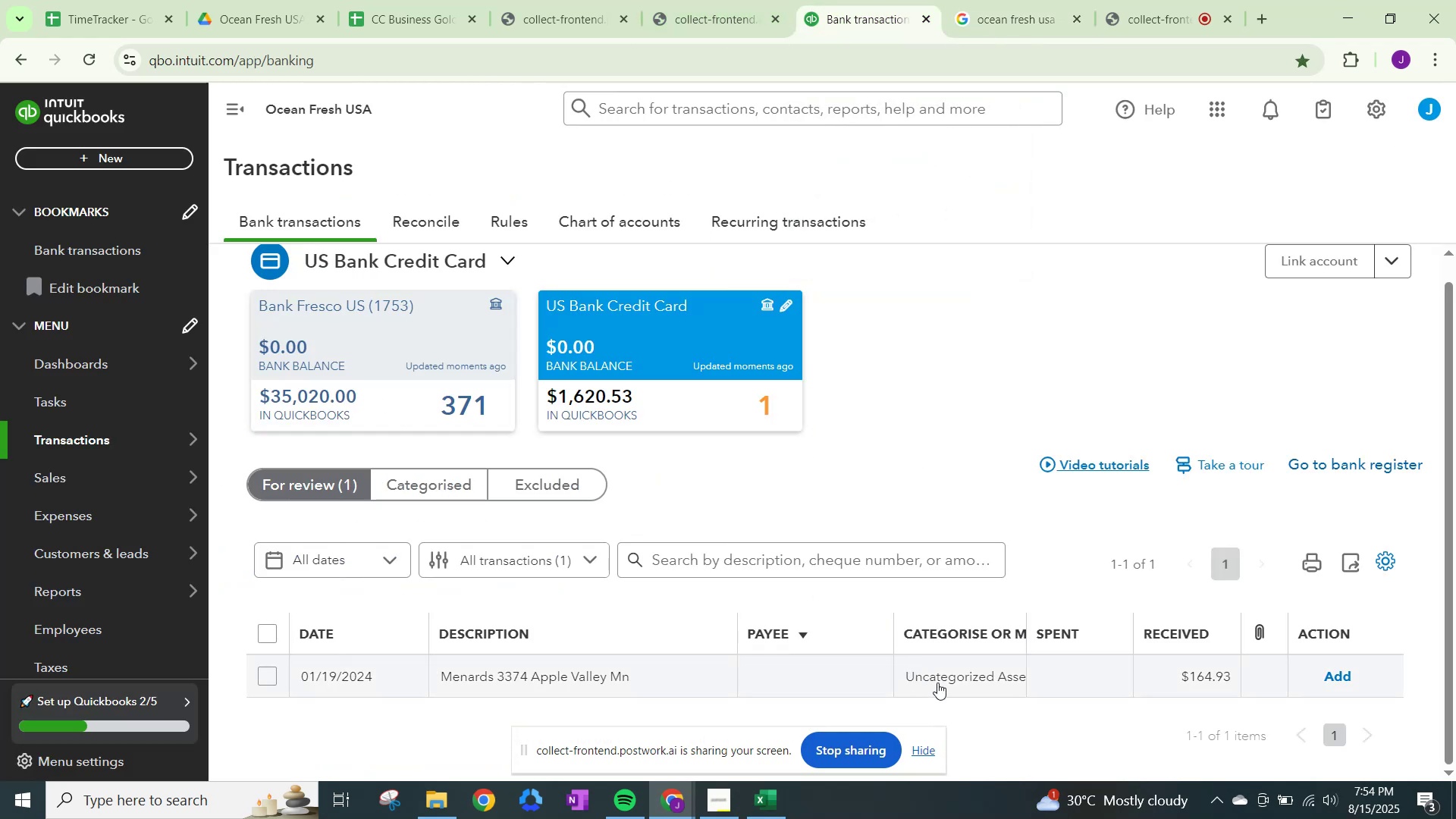 
left_click([962, 686])
 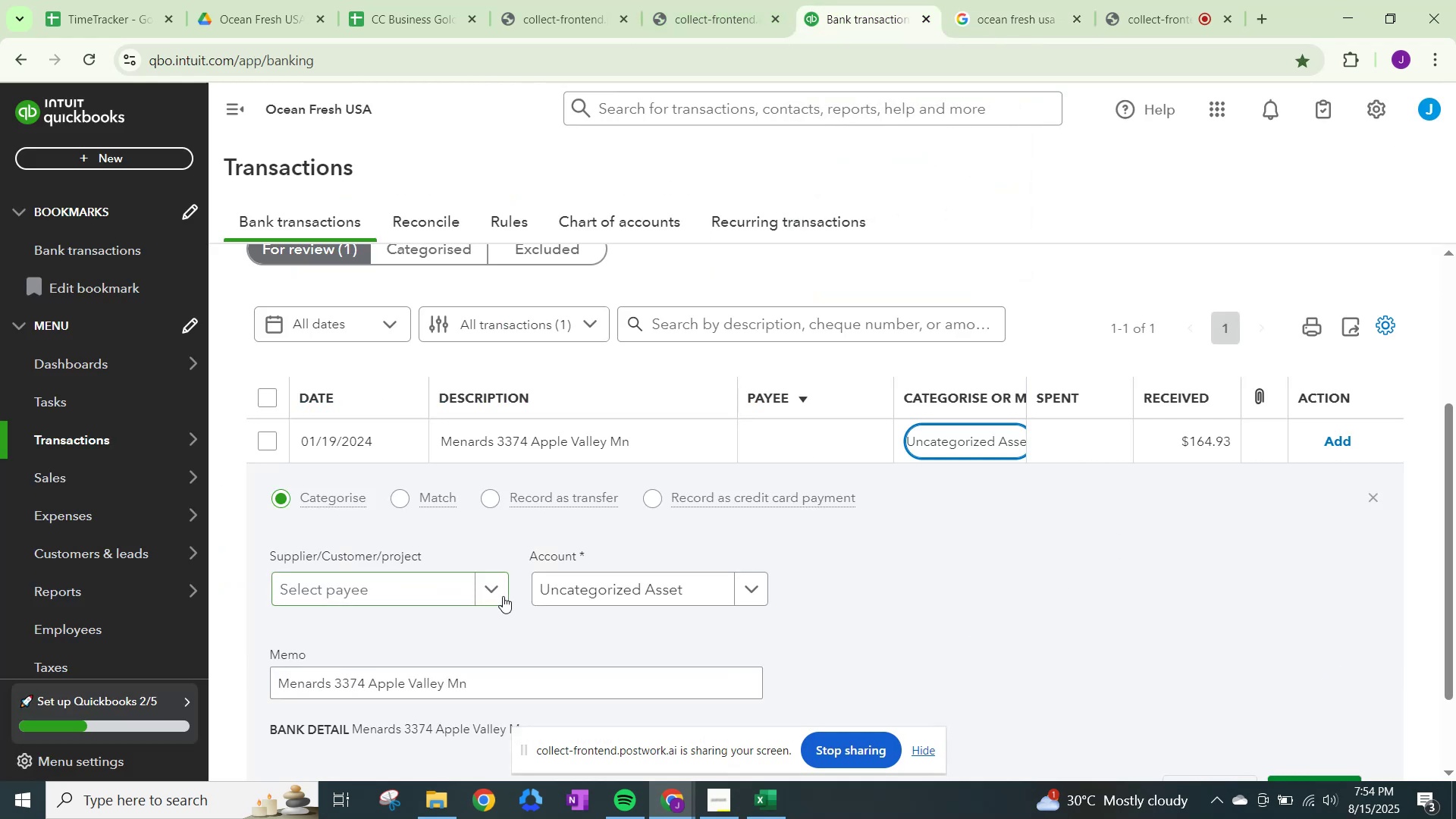 
left_click([480, 587])
 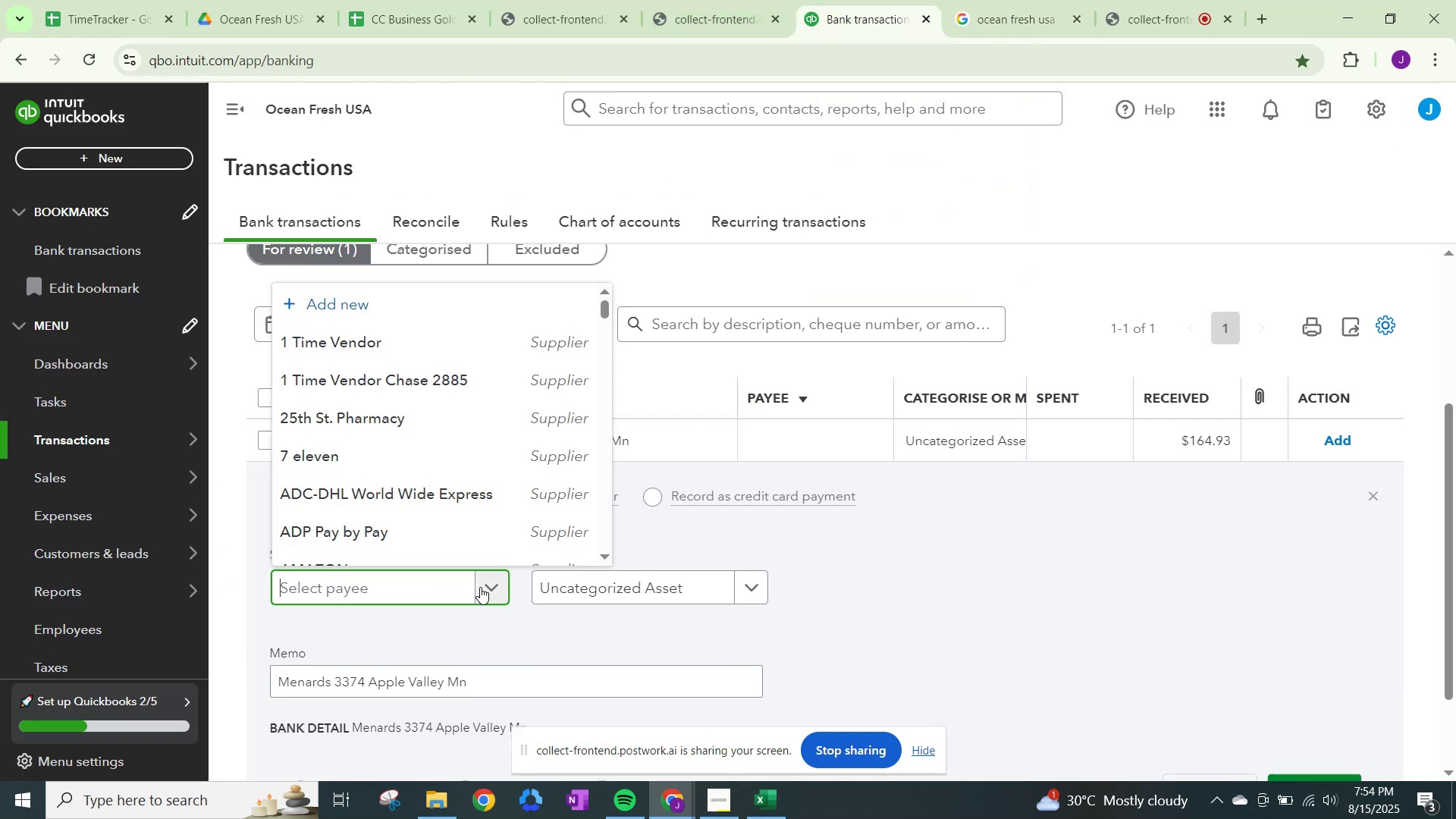 
type(Menards)
 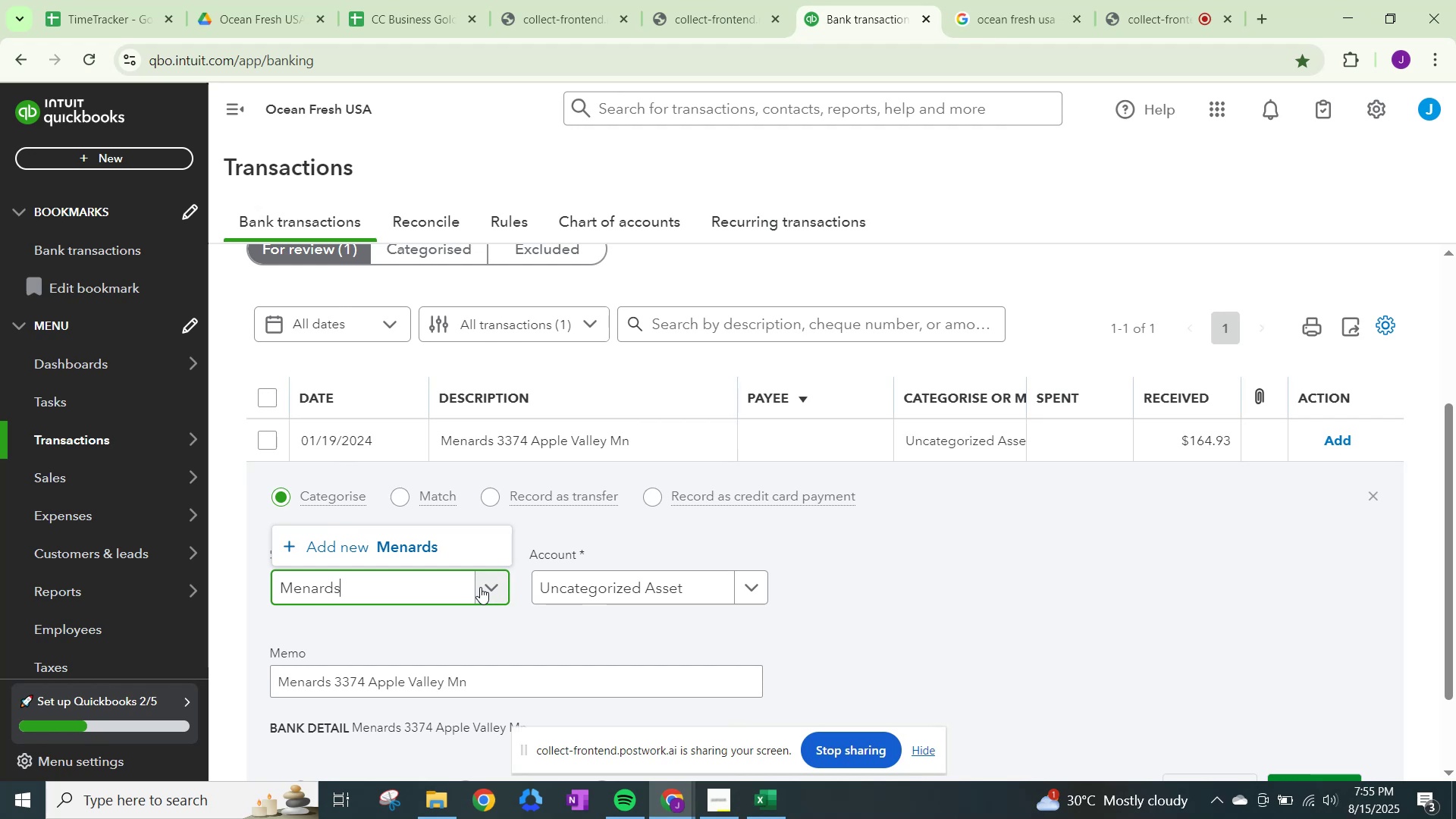 
left_click([468, 541])
 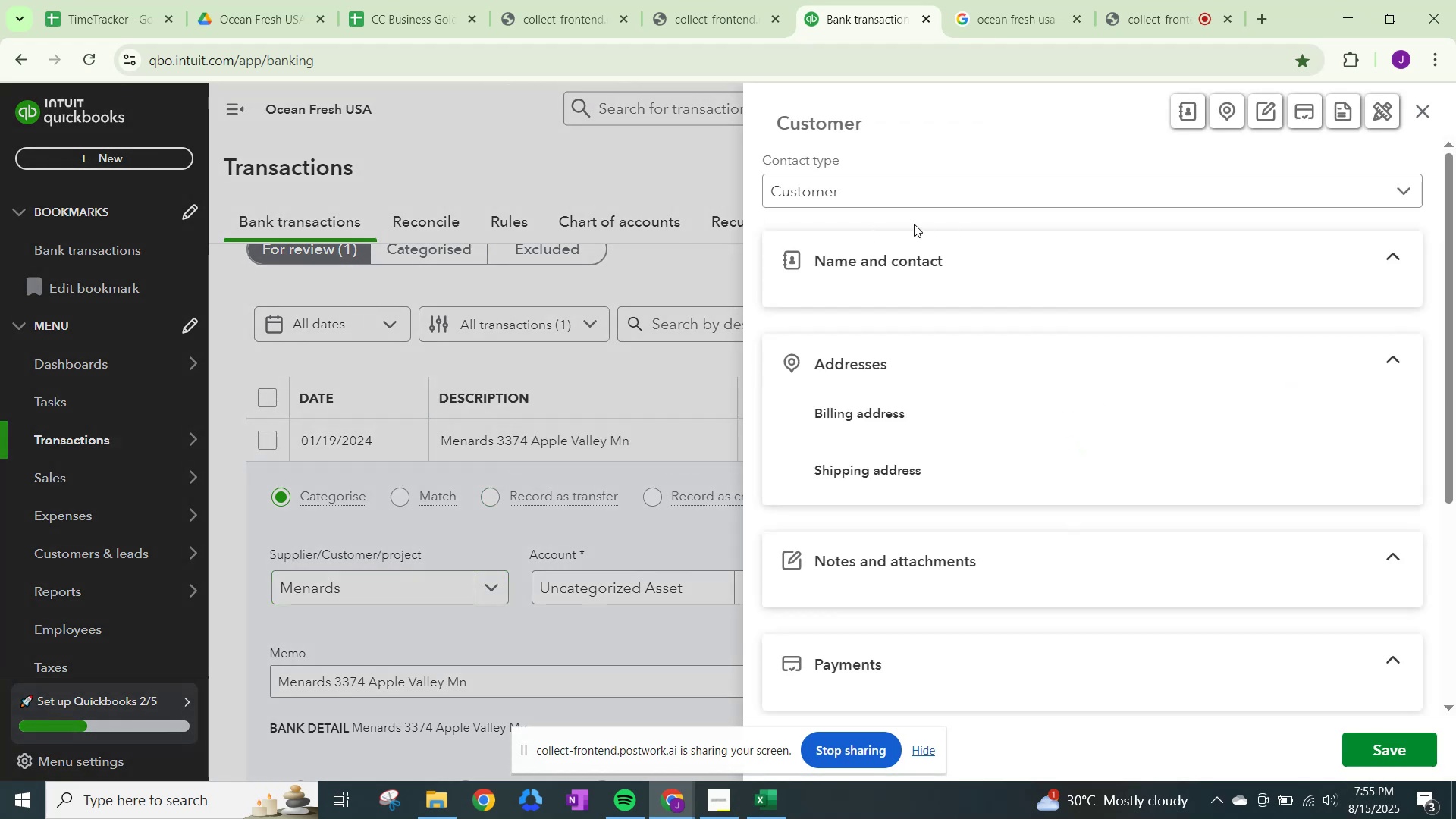 
scroll: coordinate [941, 484], scroll_direction: down, amount: 19.0
 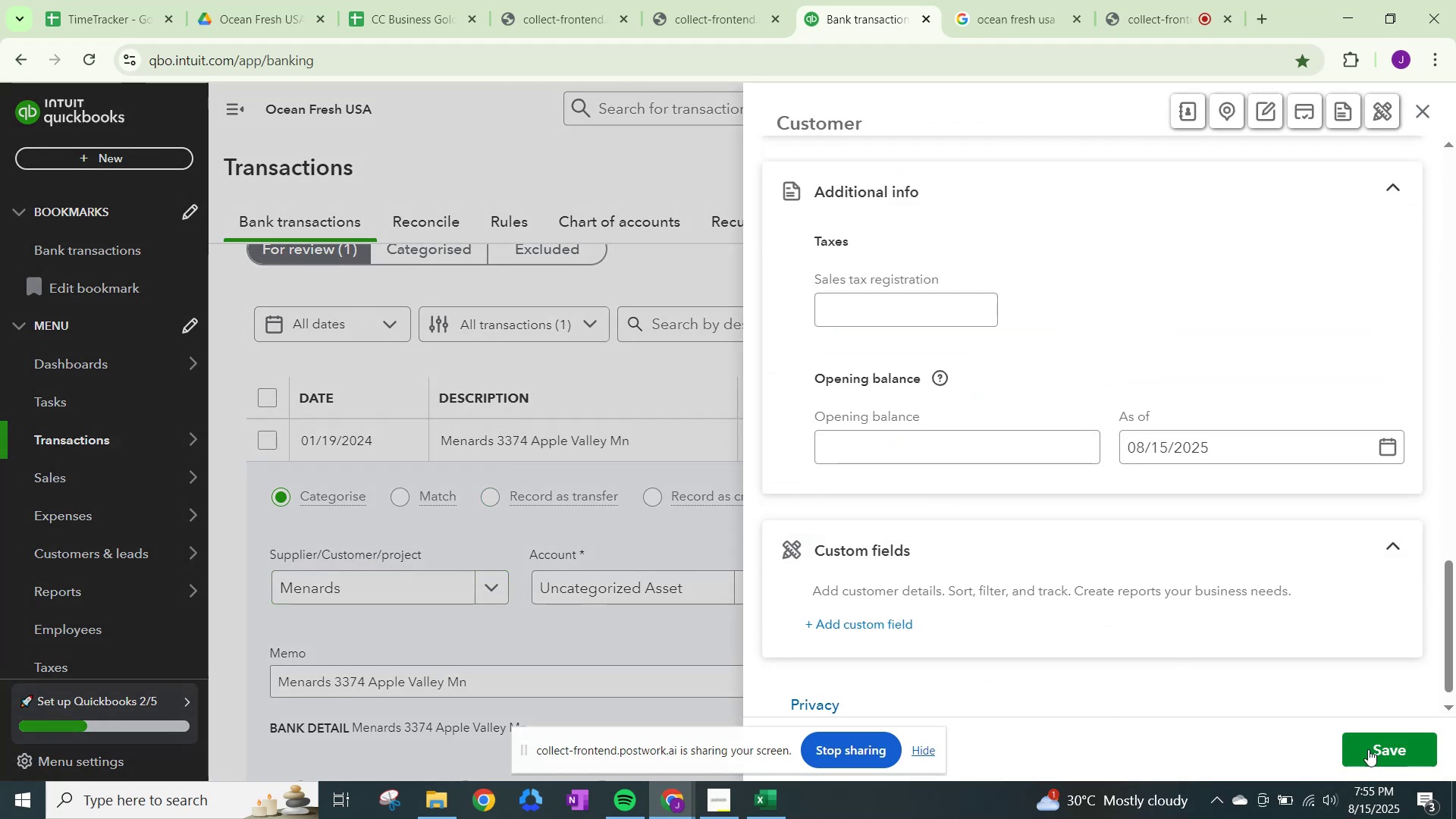 
left_click([1370, 749])
 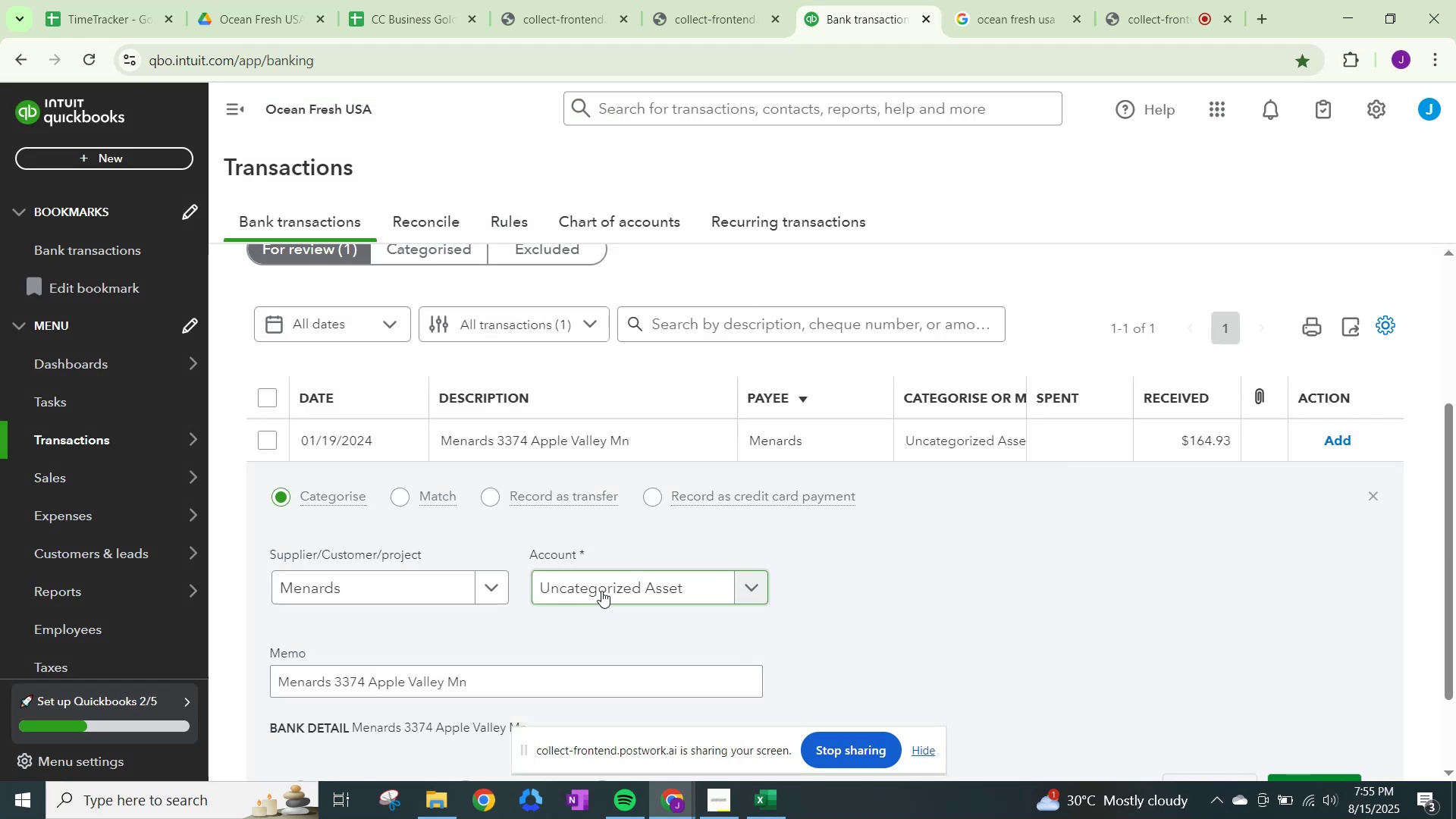 
left_click([601, 590])
 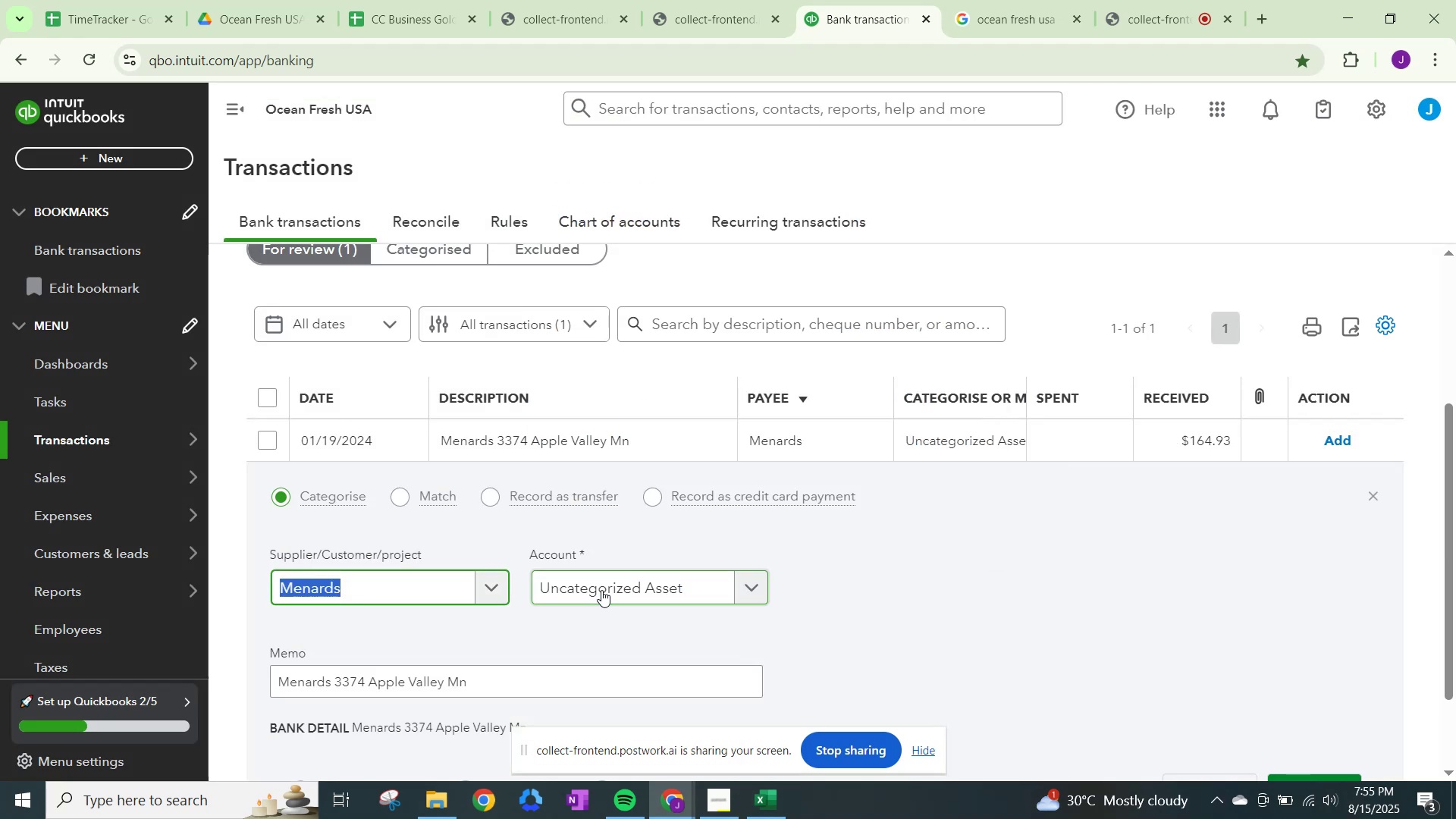 
left_click([601, 590])
 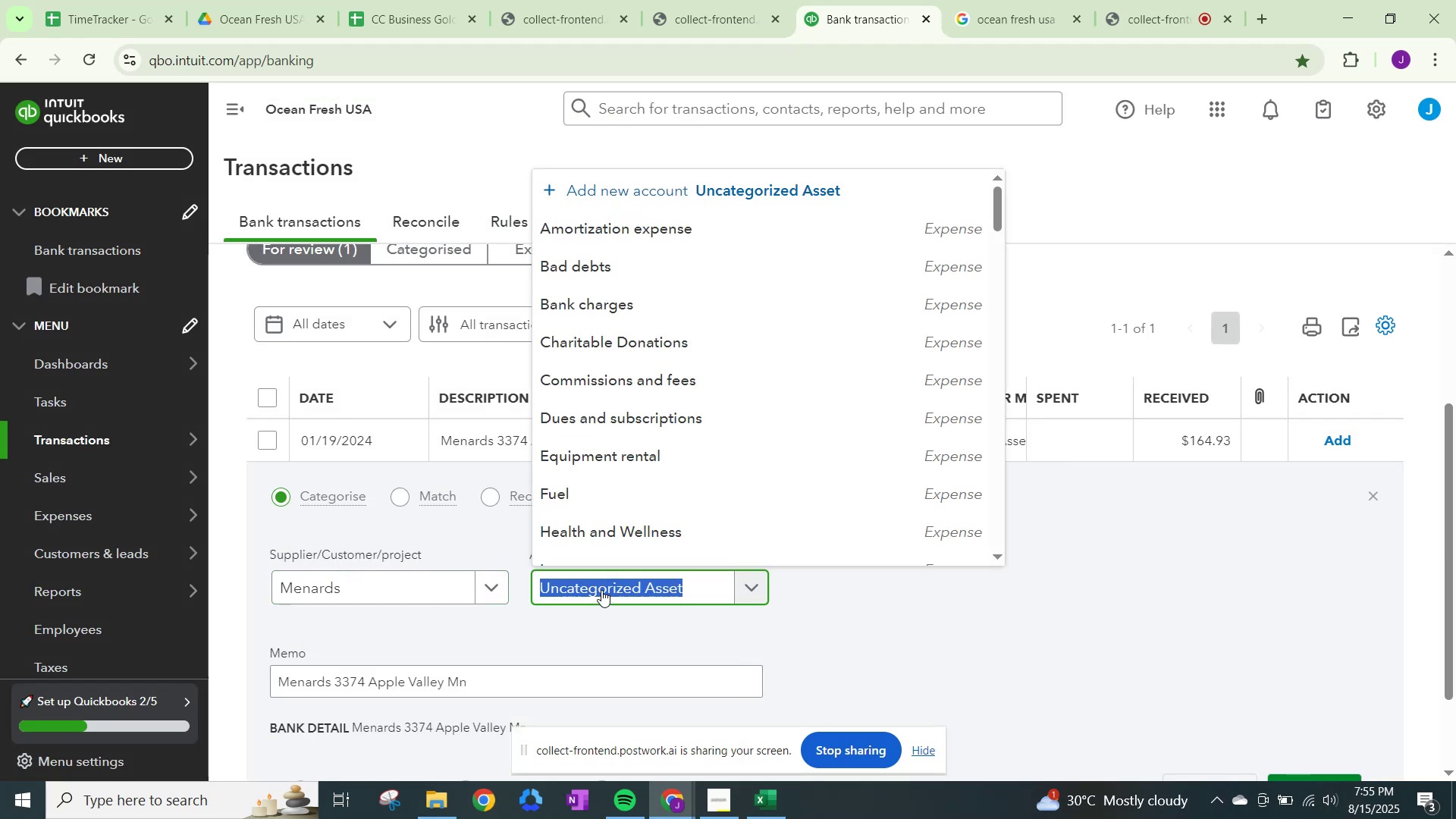 
type(sales)
 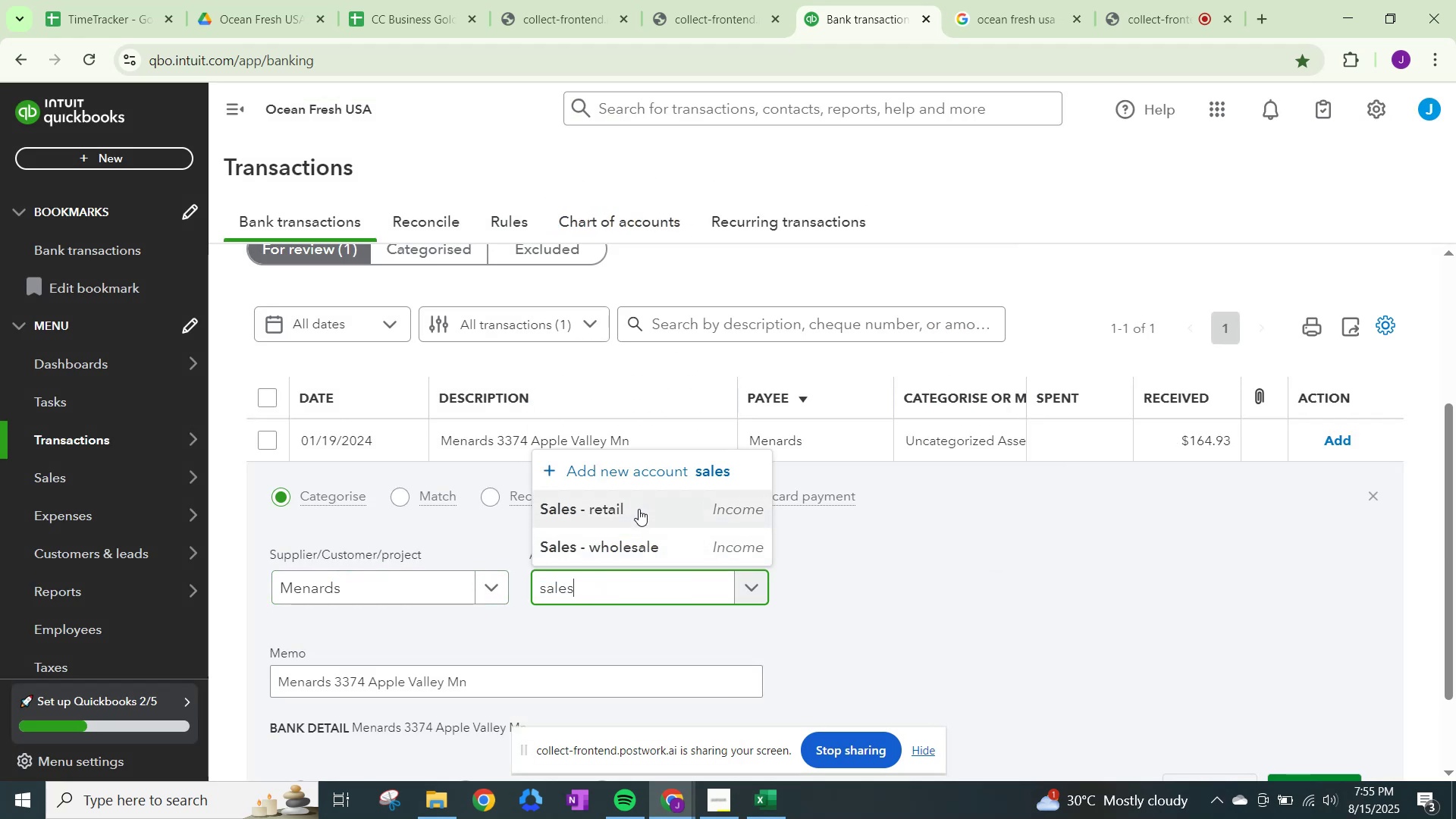 
left_click([639, 509])
 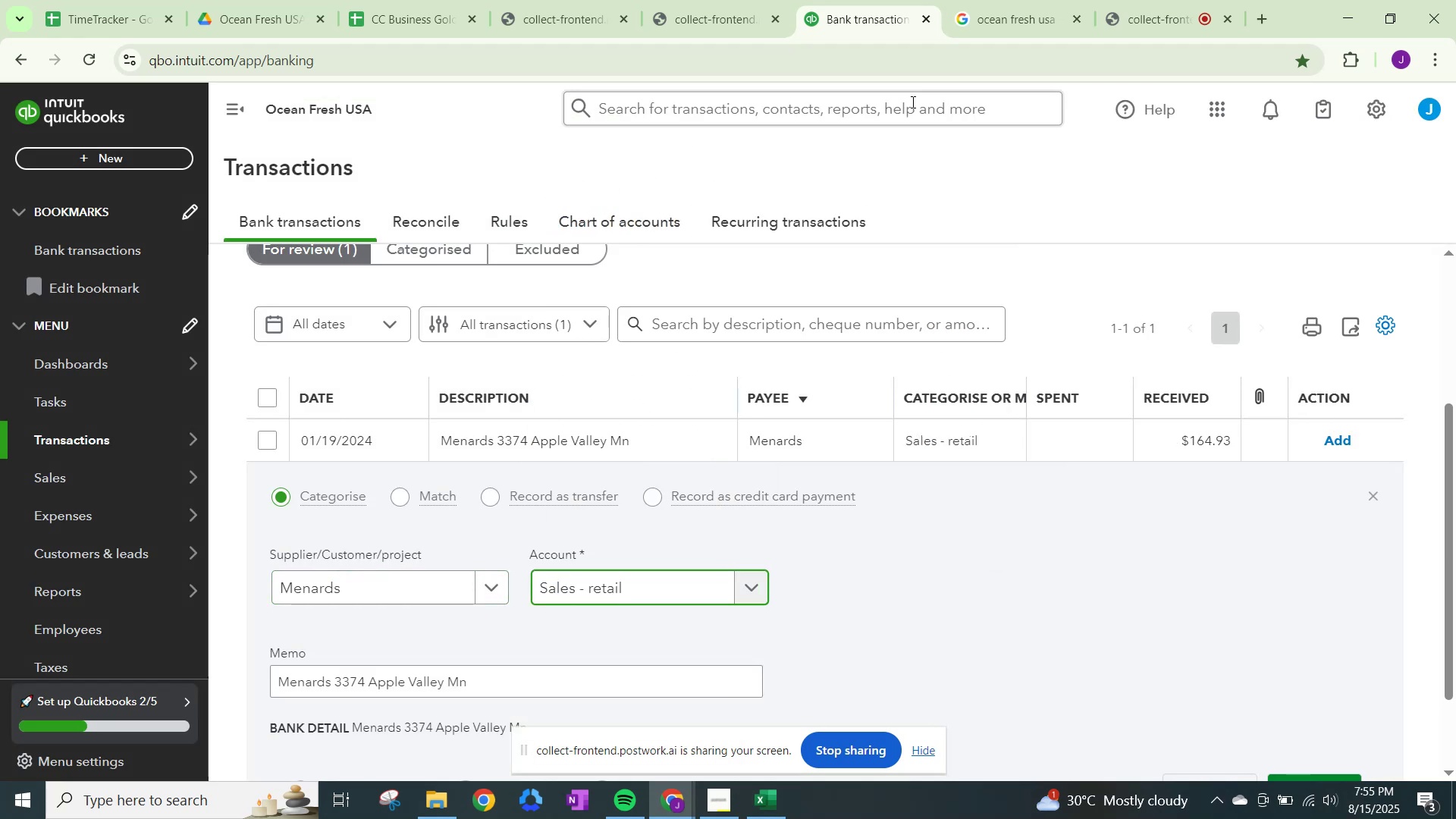 
mouse_move([965, 4])
 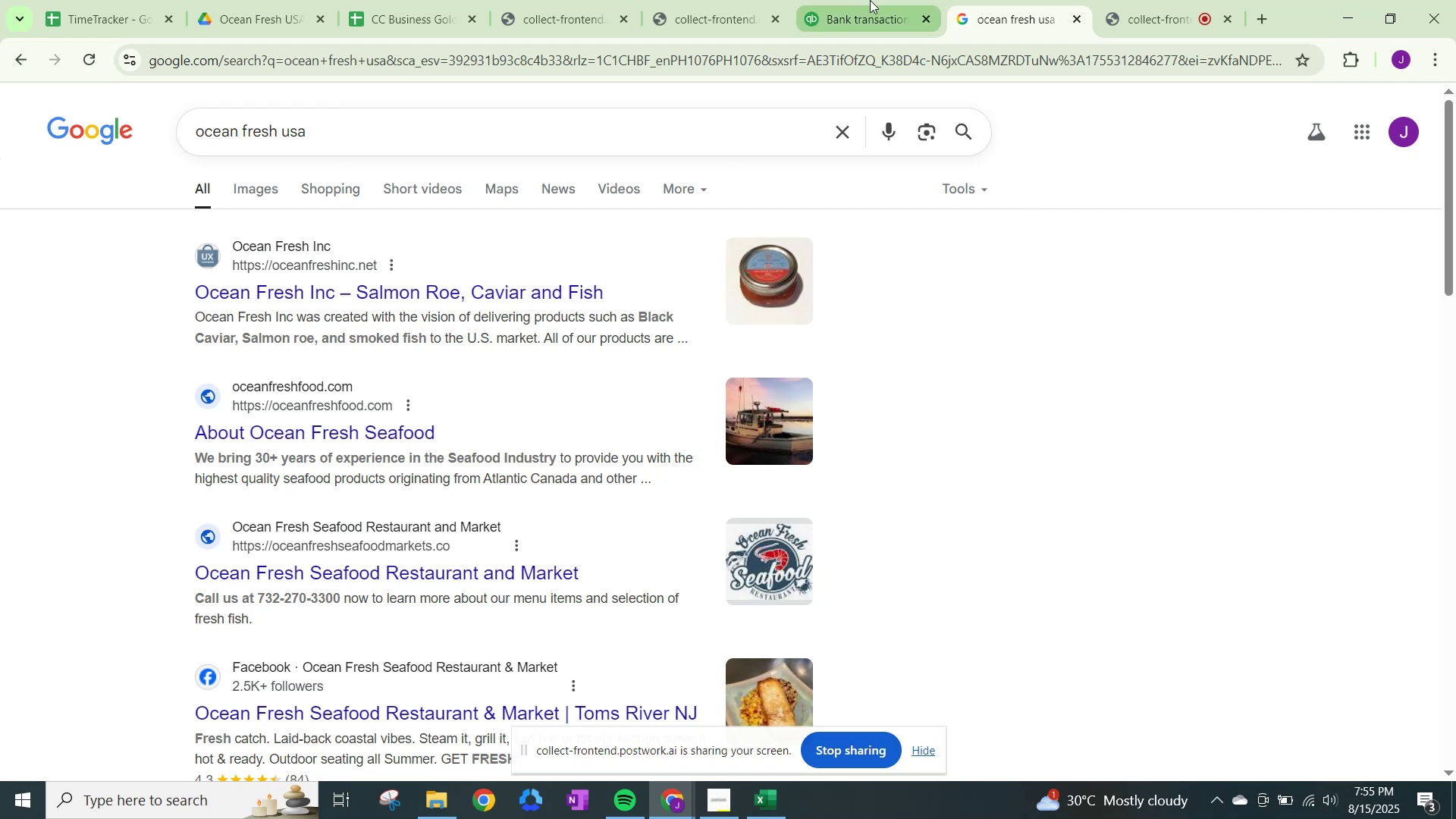 
left_click([870, 0])
 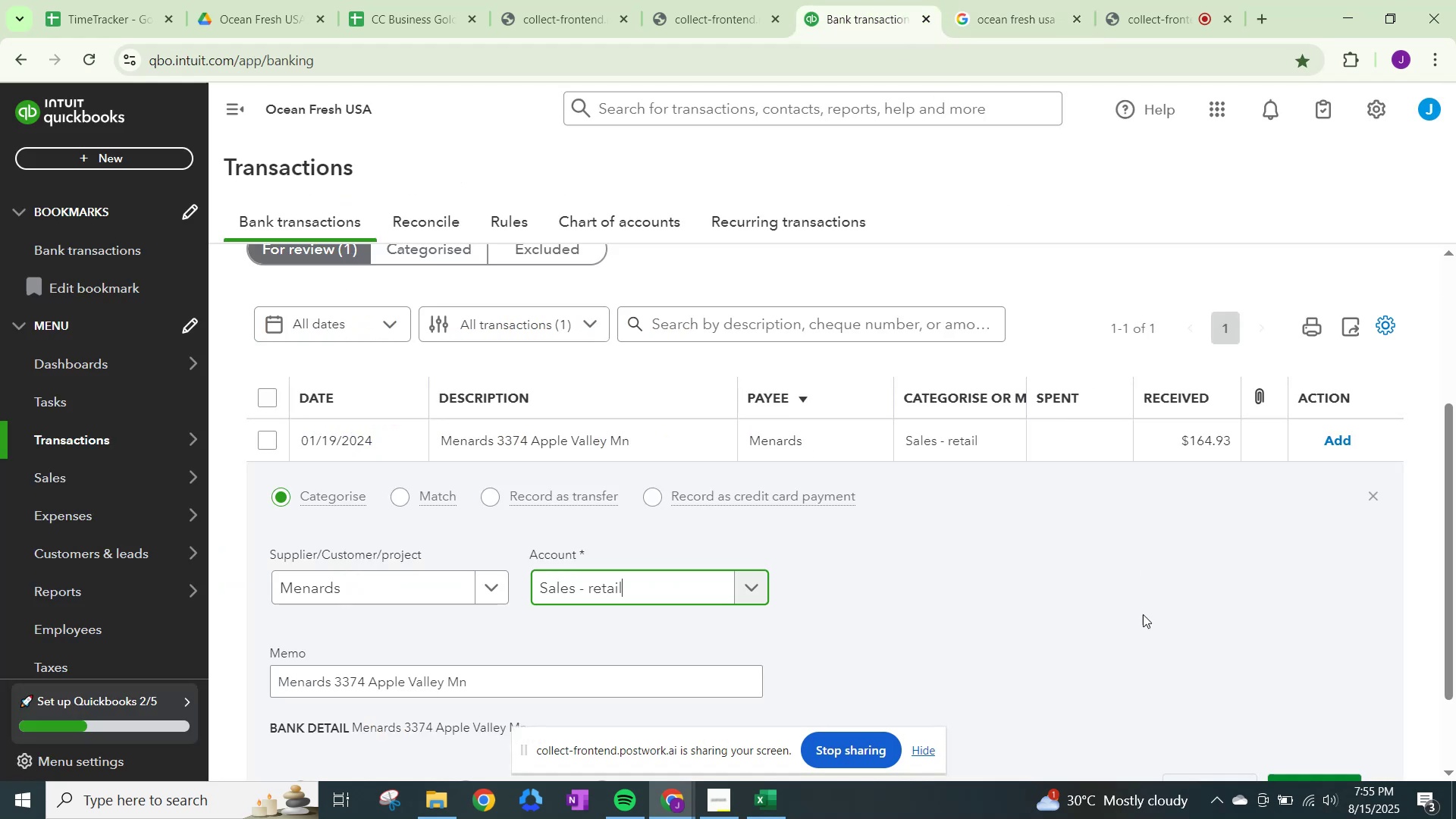 
scroll: coordinate [1121, 629], scroll_direction: down, amount: 2.0
 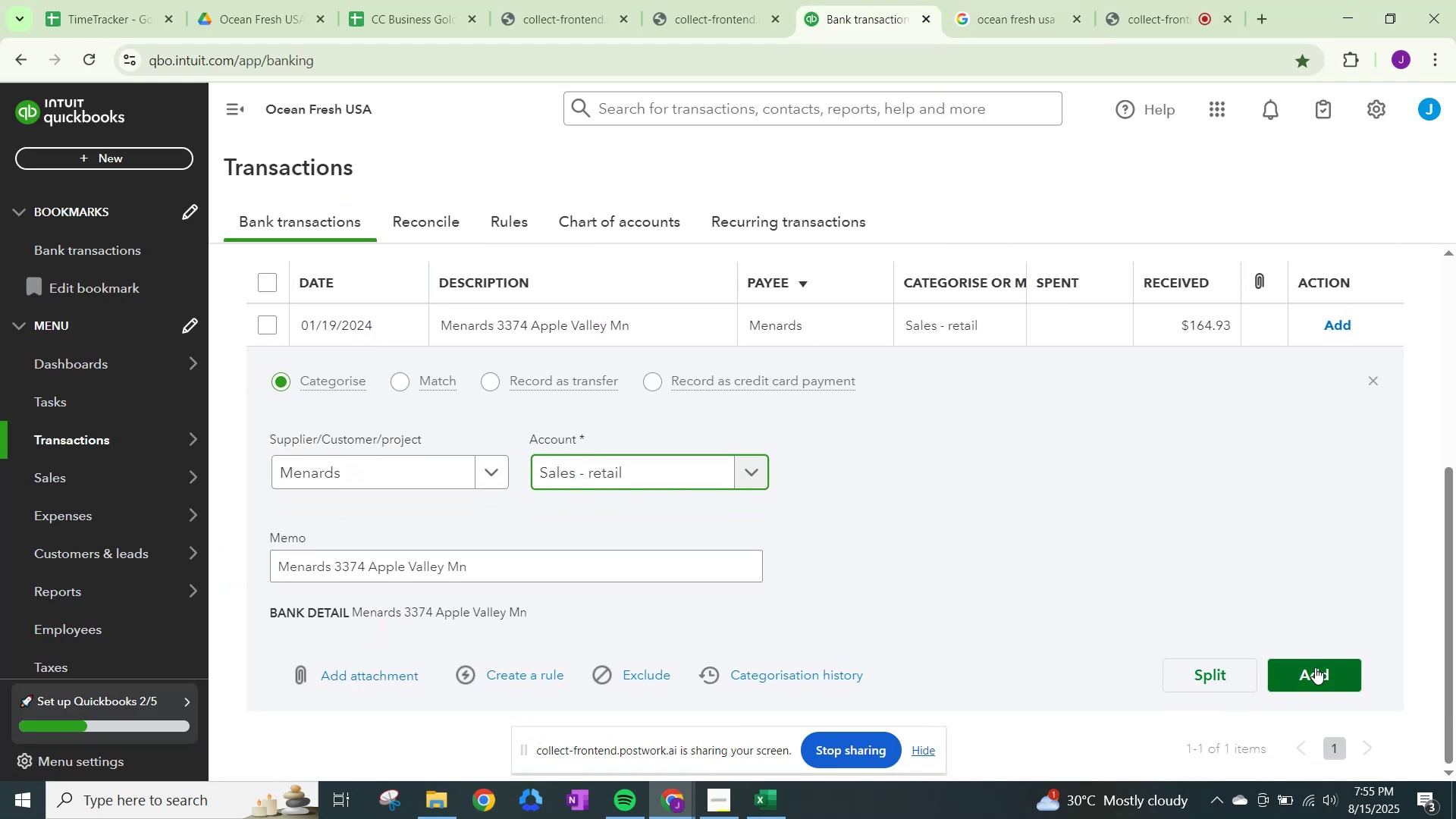 
scroll: coordinate [1217, 661], scroll_direction: up, amount: 6.0
 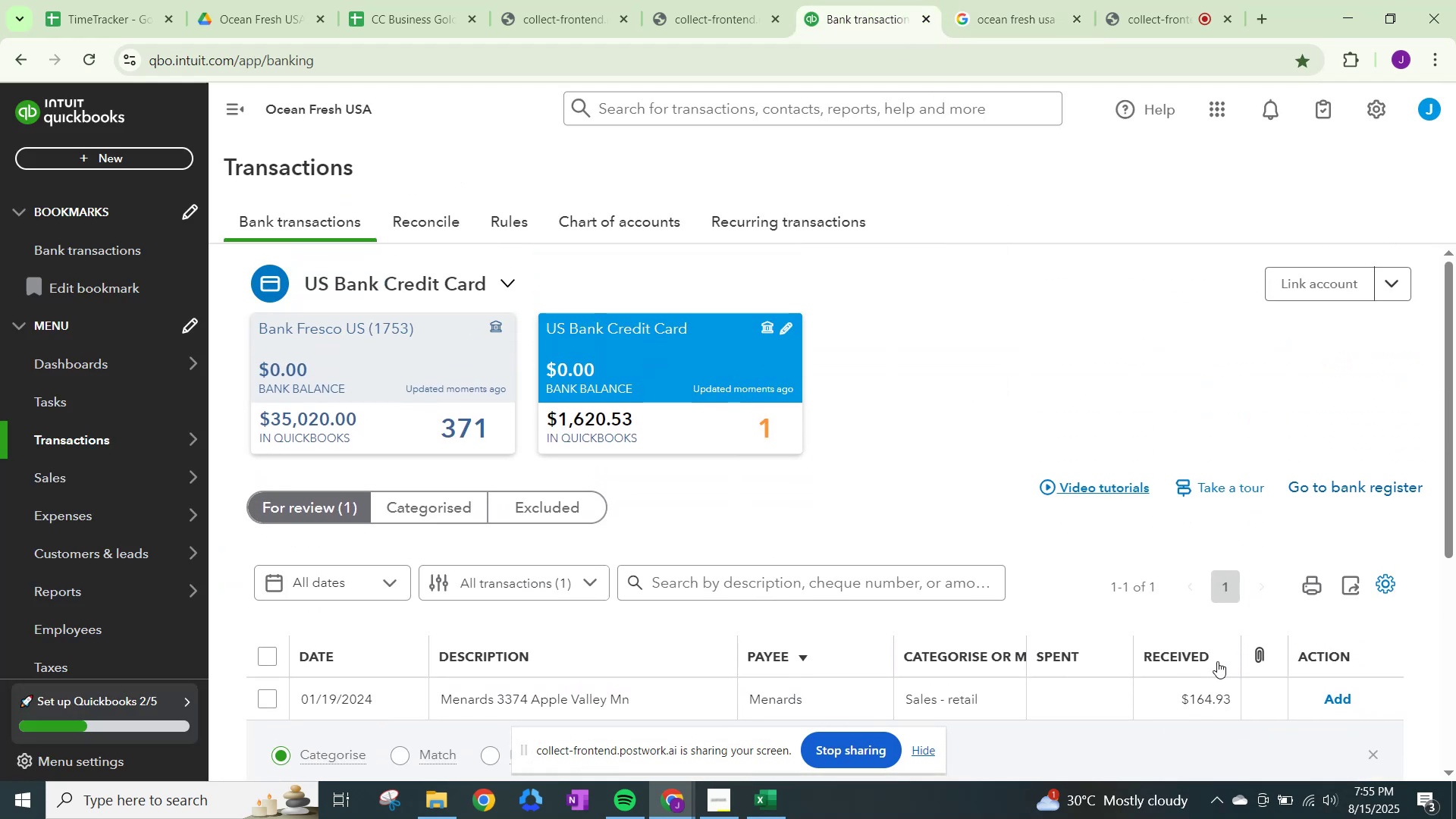 
scroll: coordinate [1018, 635], scroll_direction: down, amount: 3.0
 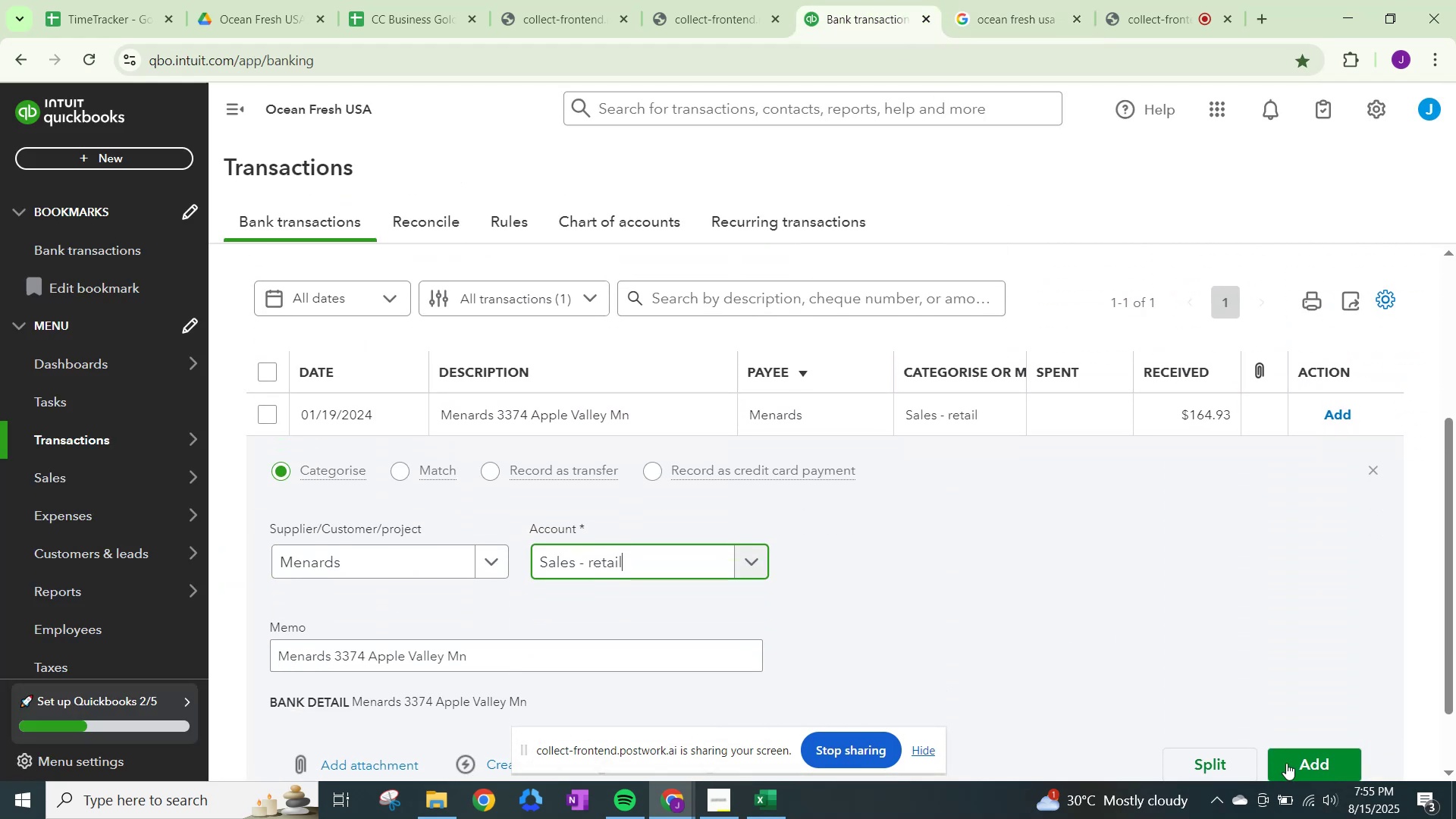 
left_click([1298, 769])
 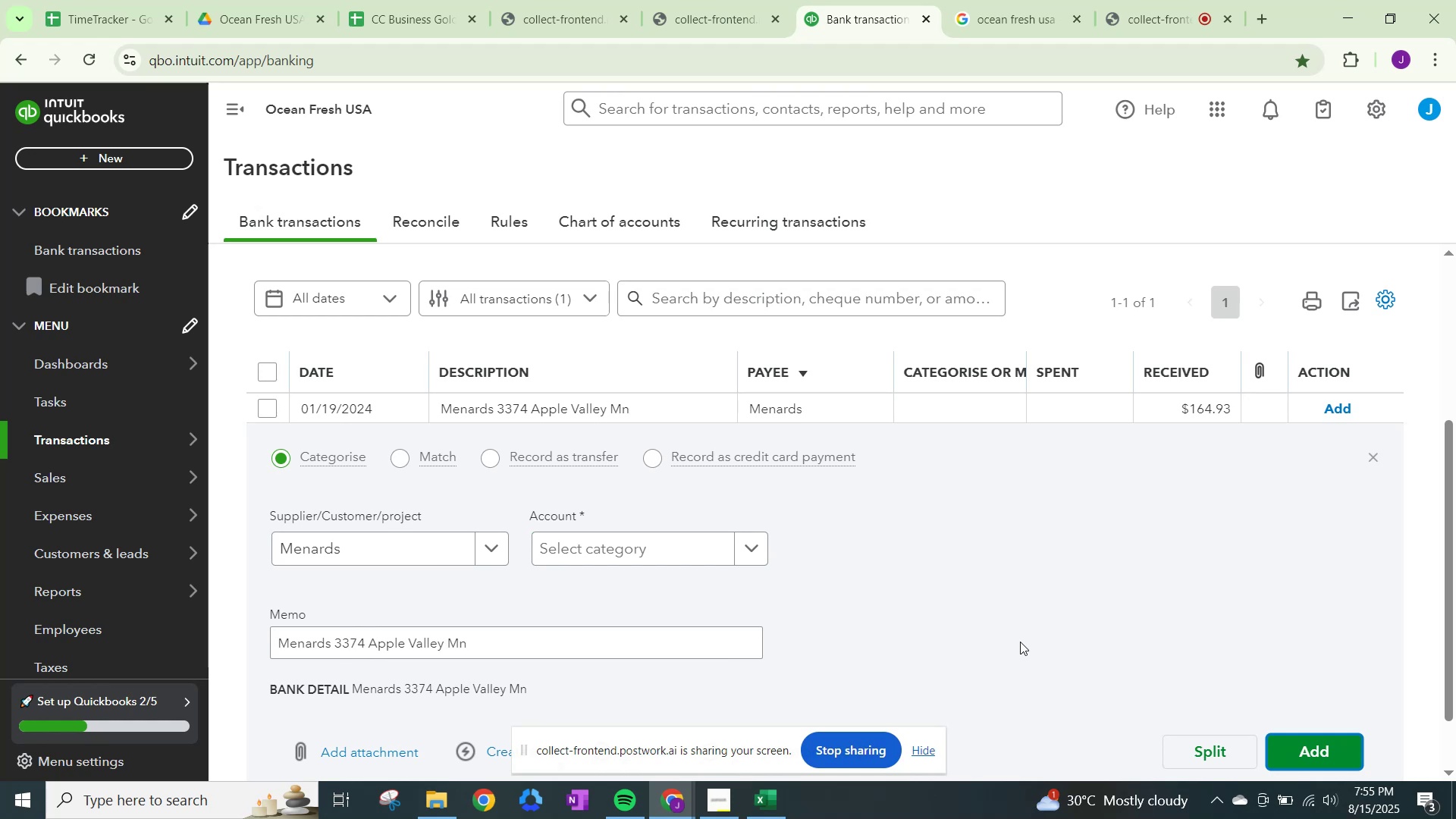 
scroll: coordinate [1020, 642], scroll_direction: up, amount: 2.0
 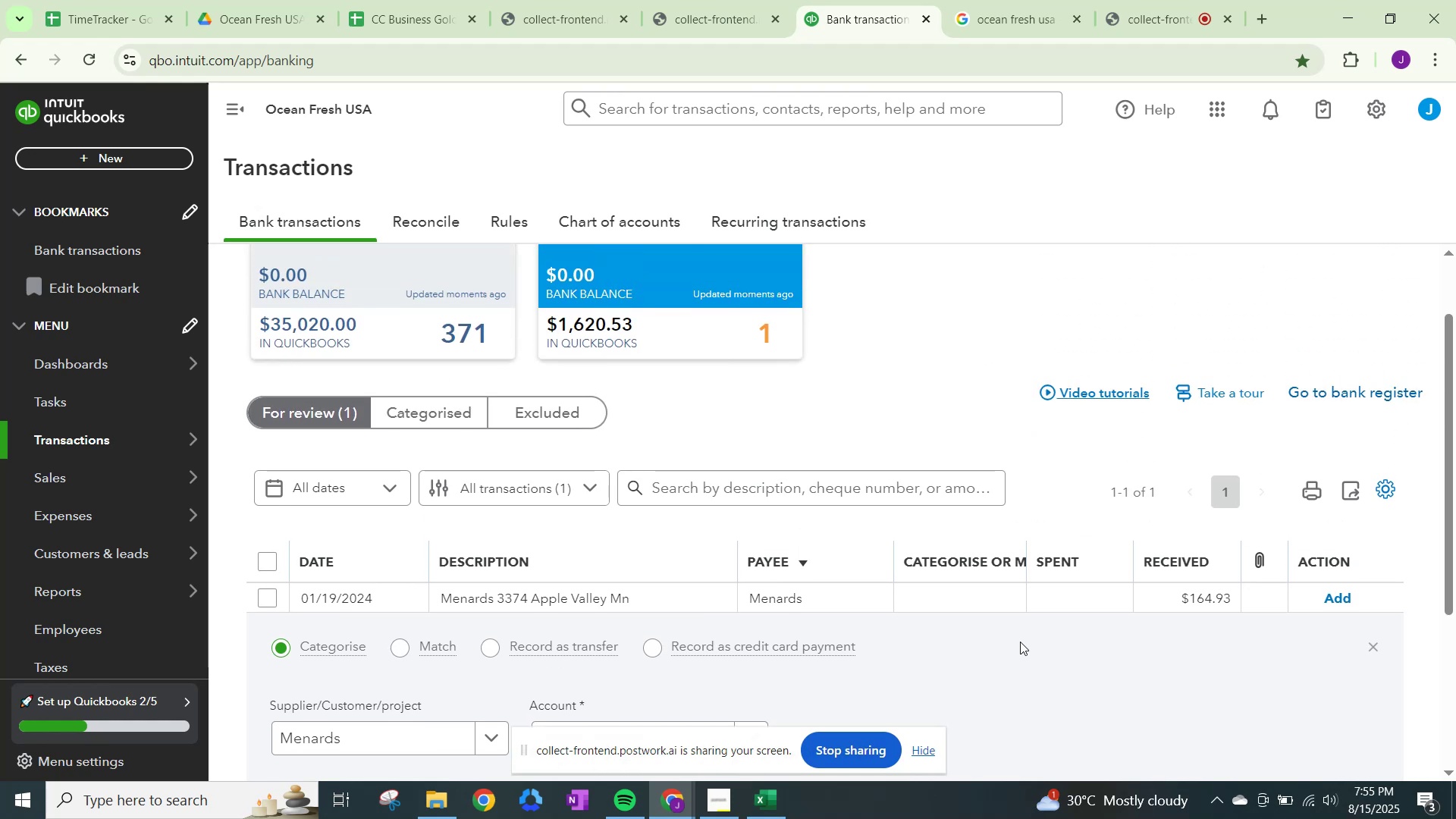 
scroll: coordinate [1020, 642], scroll_direction: down, amount: 2.0
 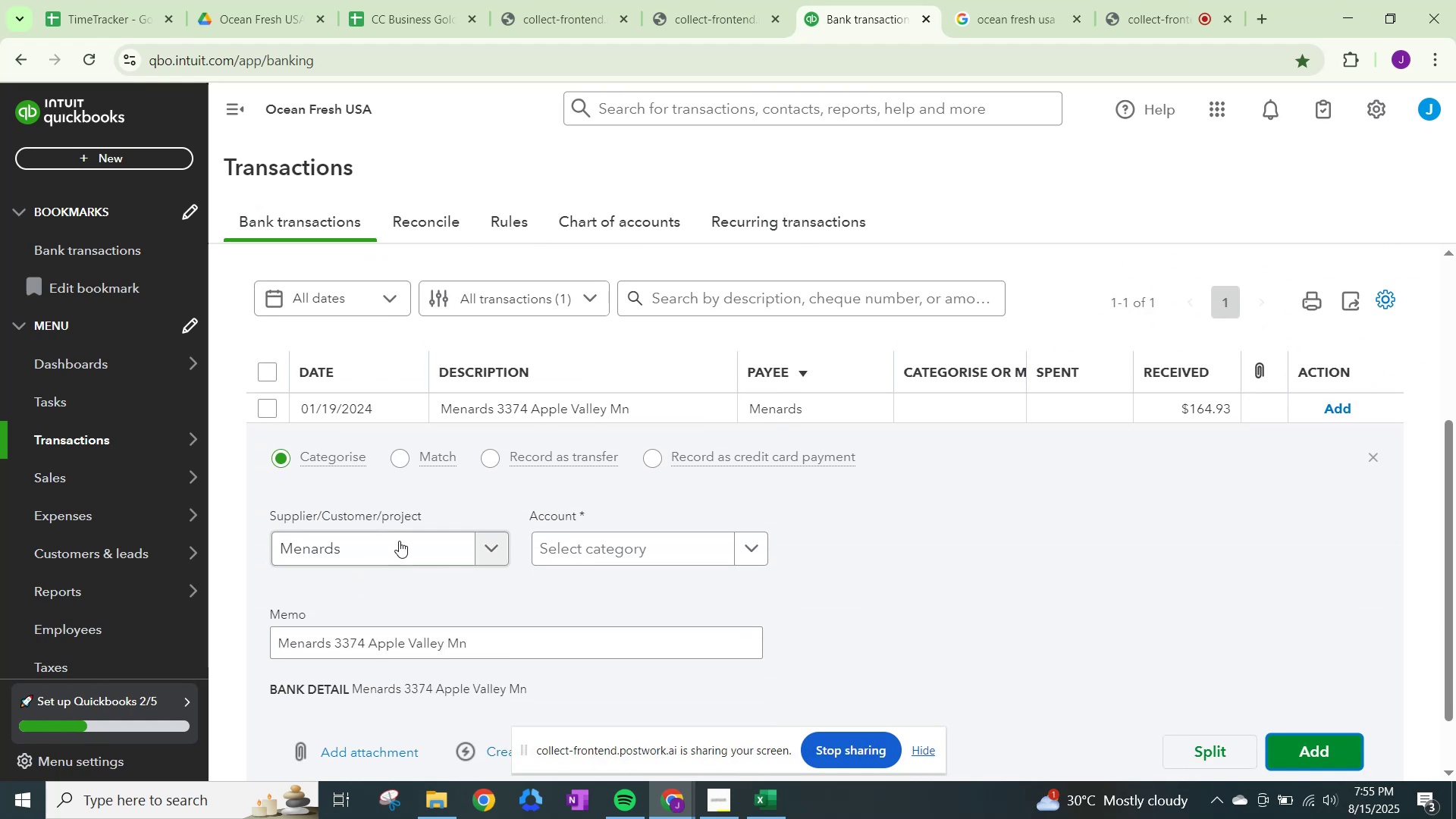 
left_click([631, 556])
 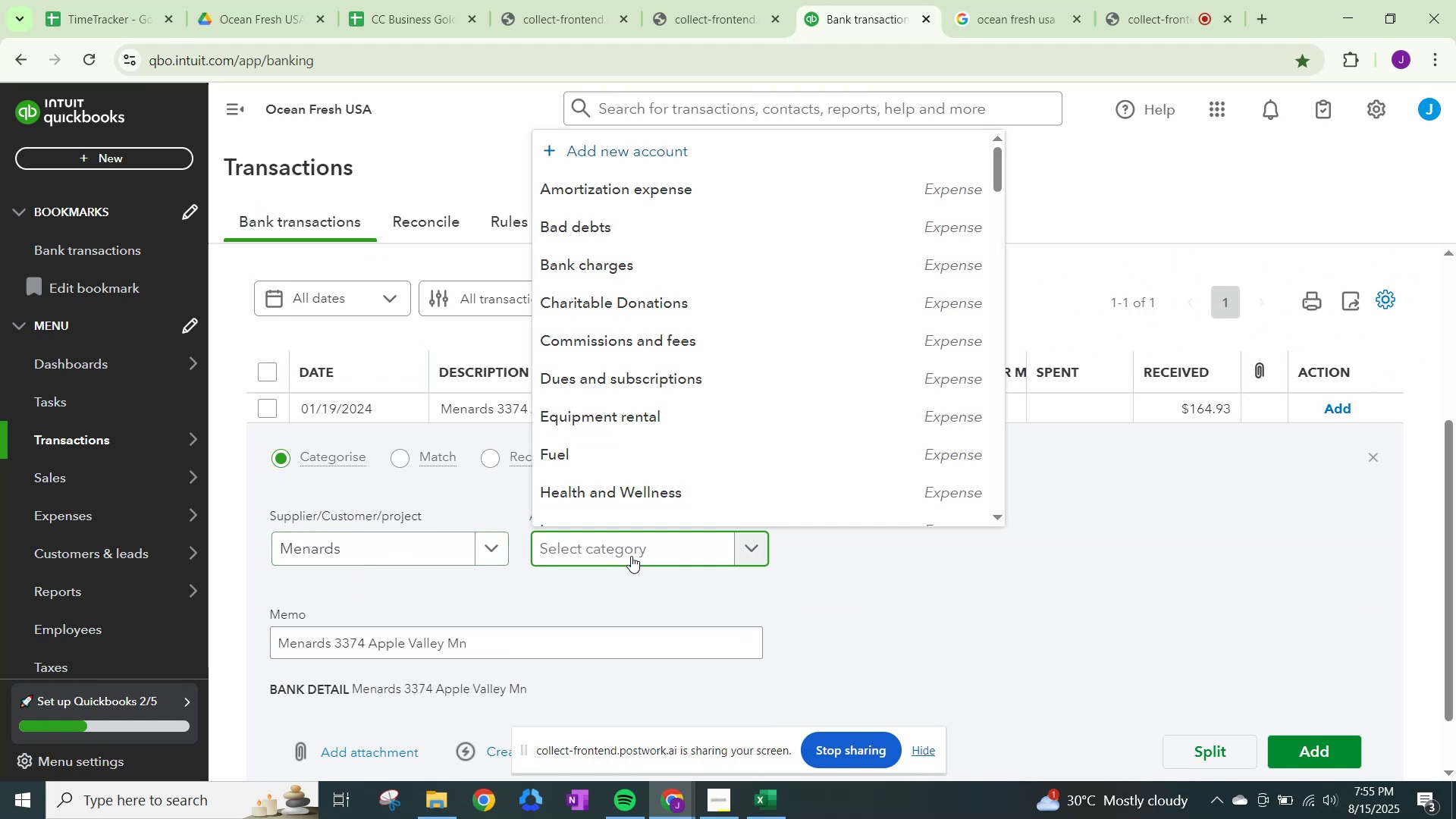 
type(sales)
 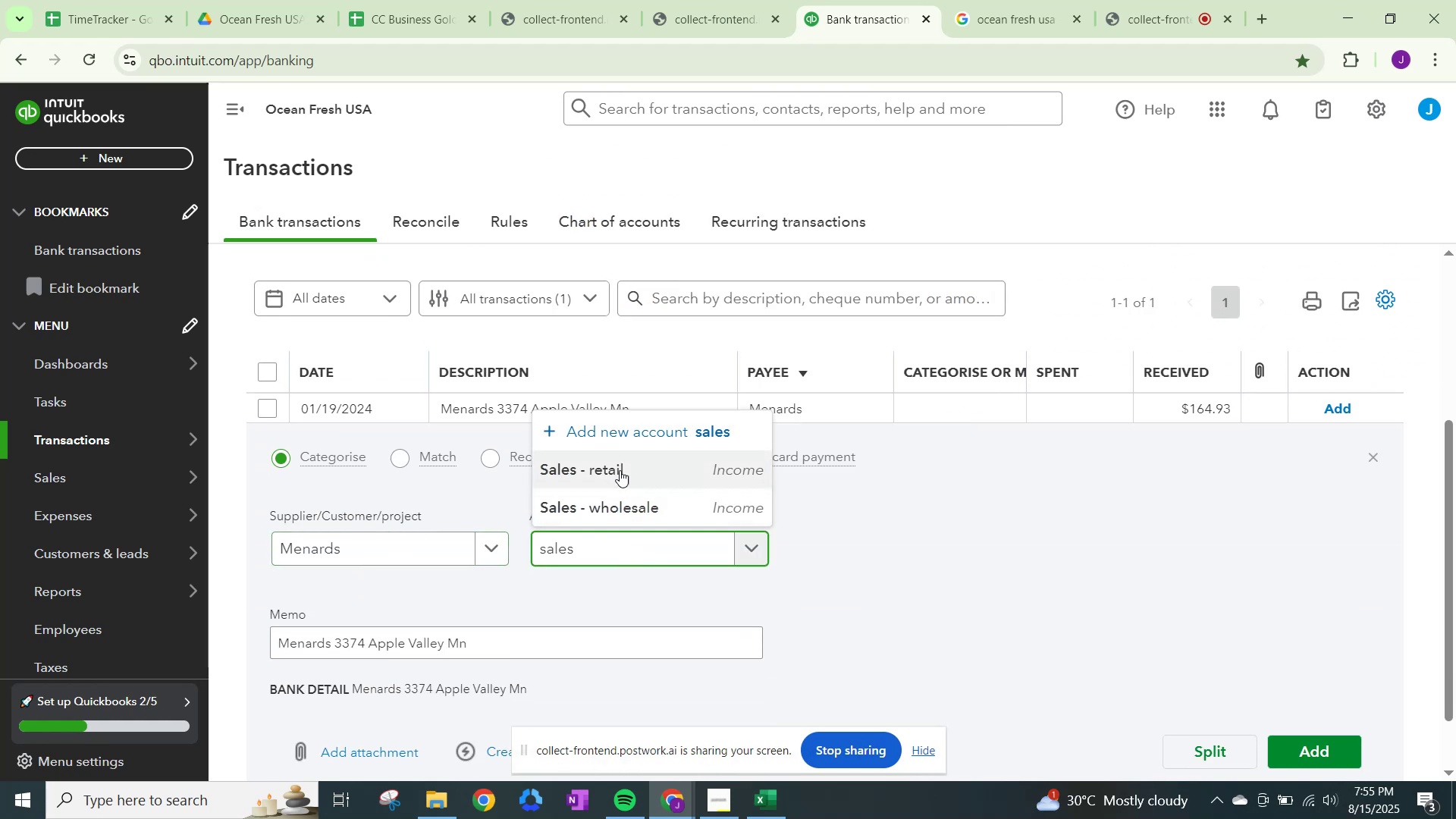 
left_click([620, 469])
 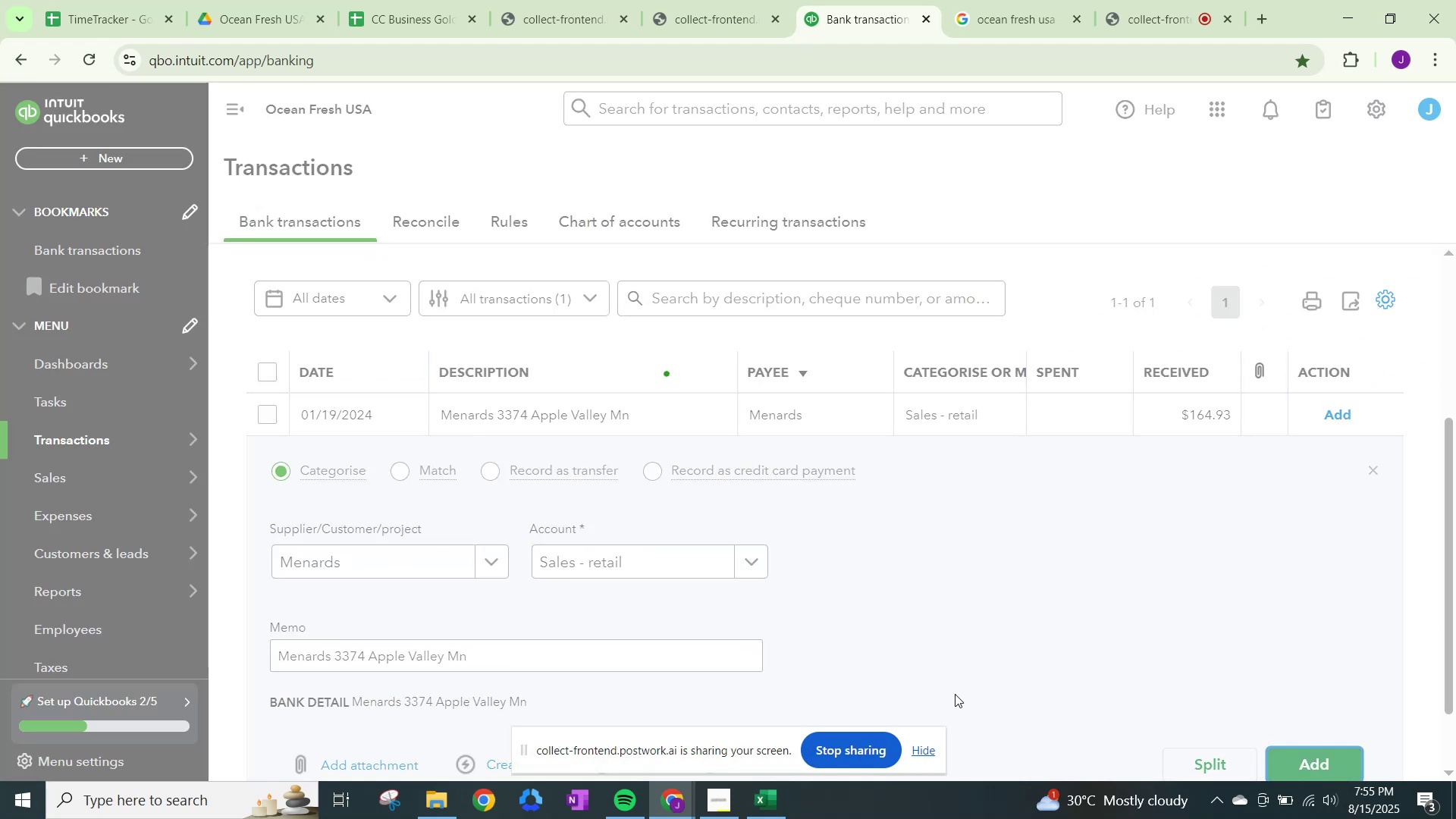 
scroll: coordinate [812, 610], scroll_direction: up, amount: 4.0
 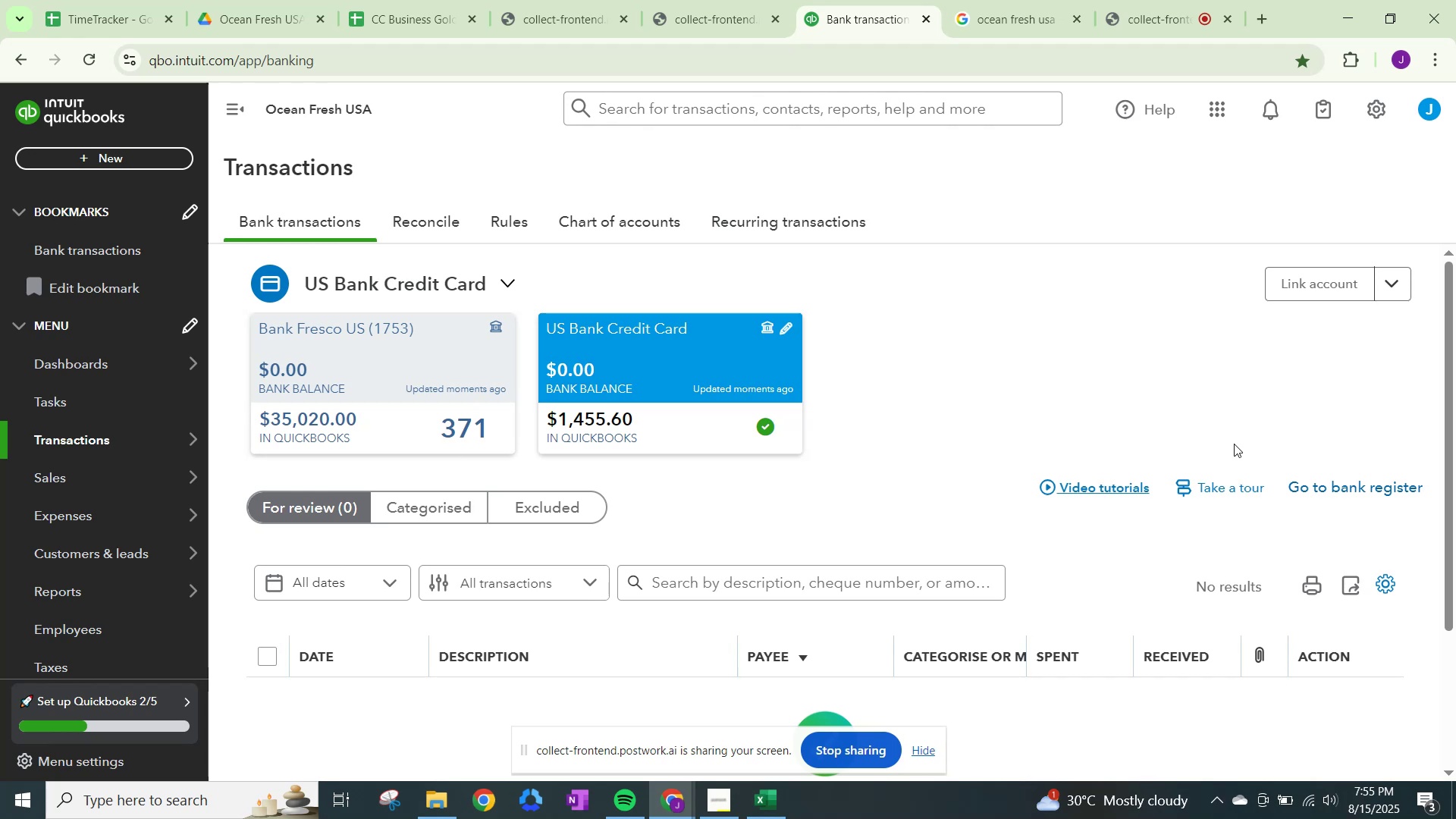 
wait(19.93)
 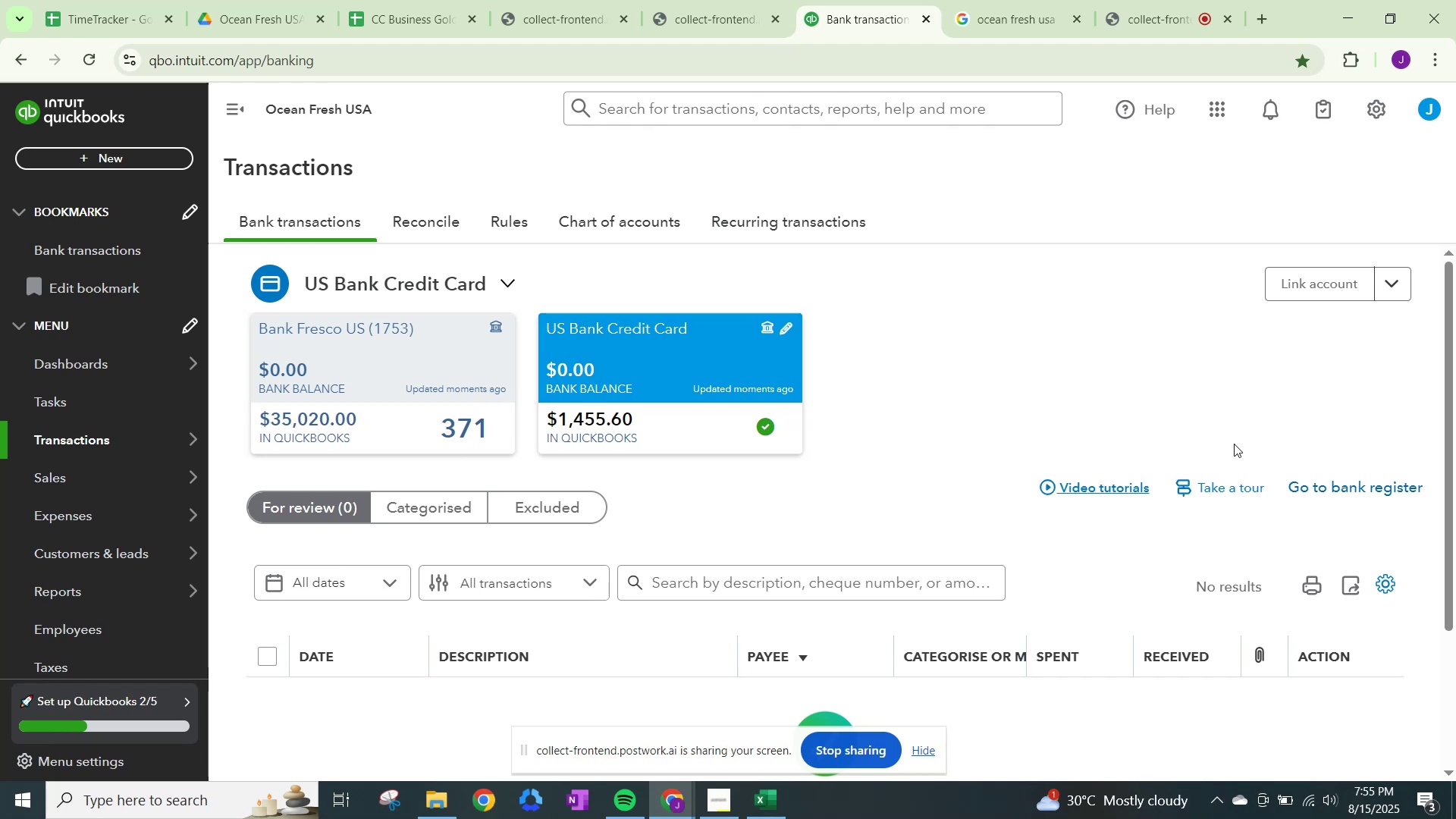 
left_click([397, 14])
 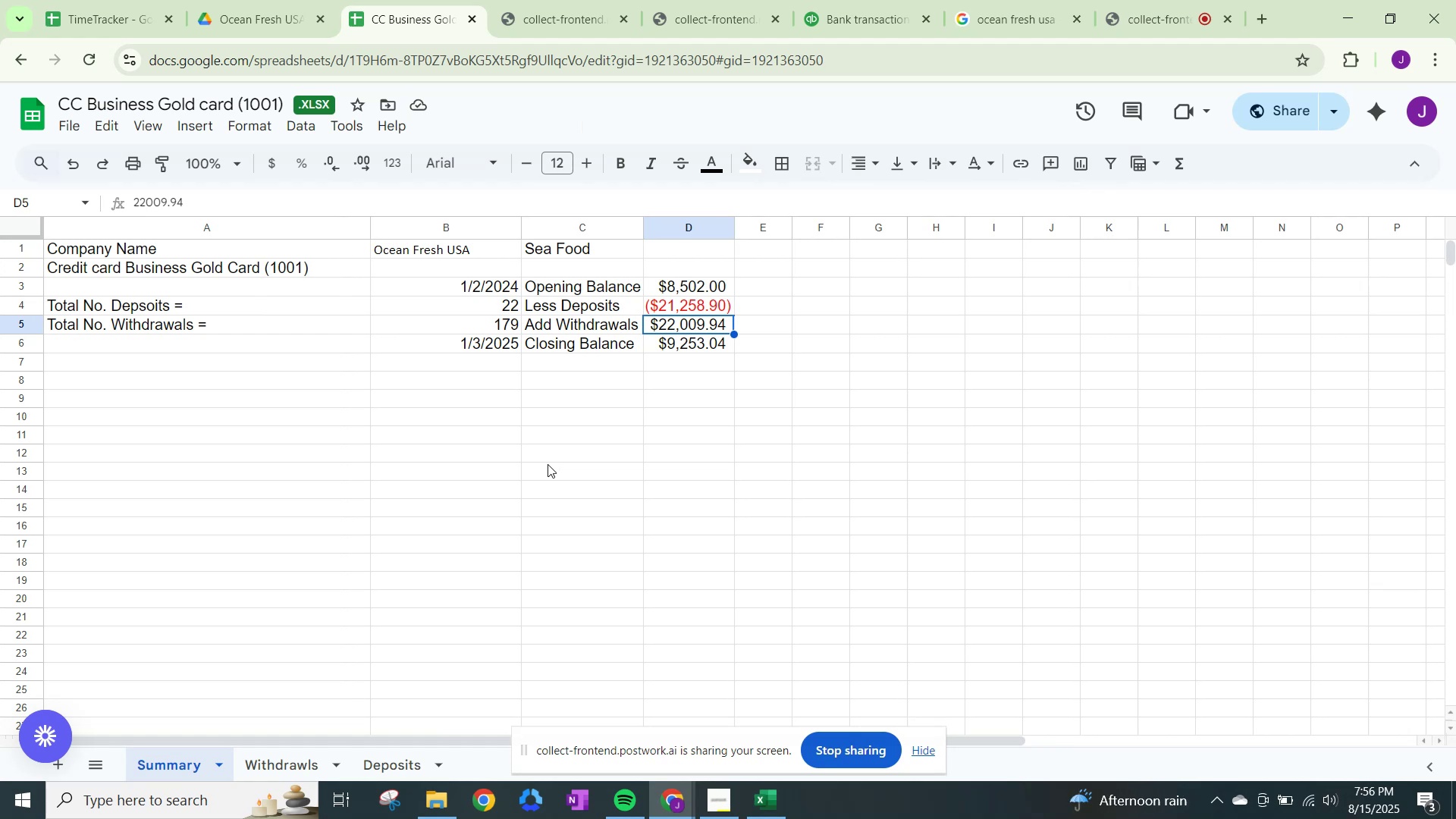 
wait(42.06)
 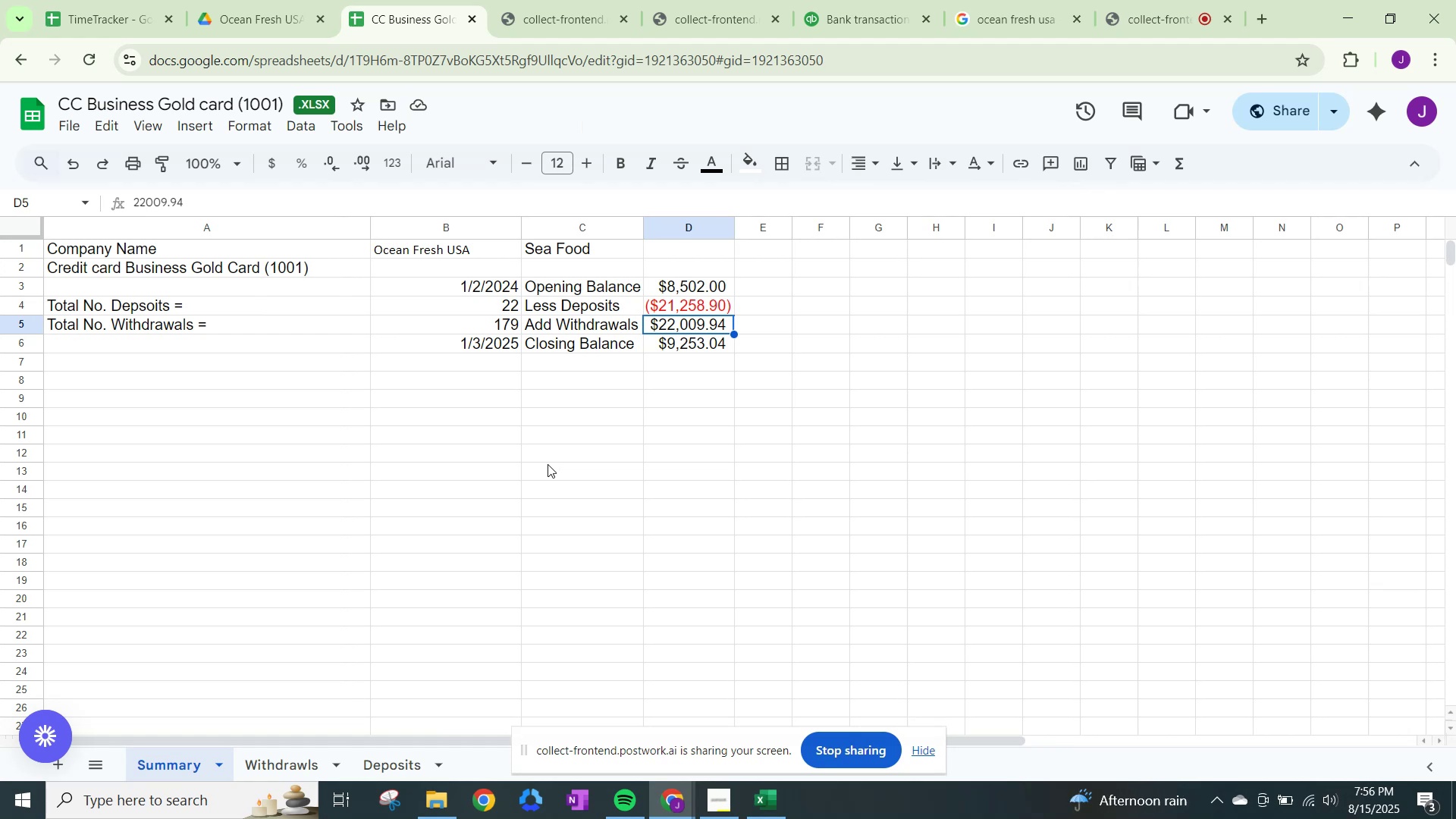 
left_click([685, 309])
 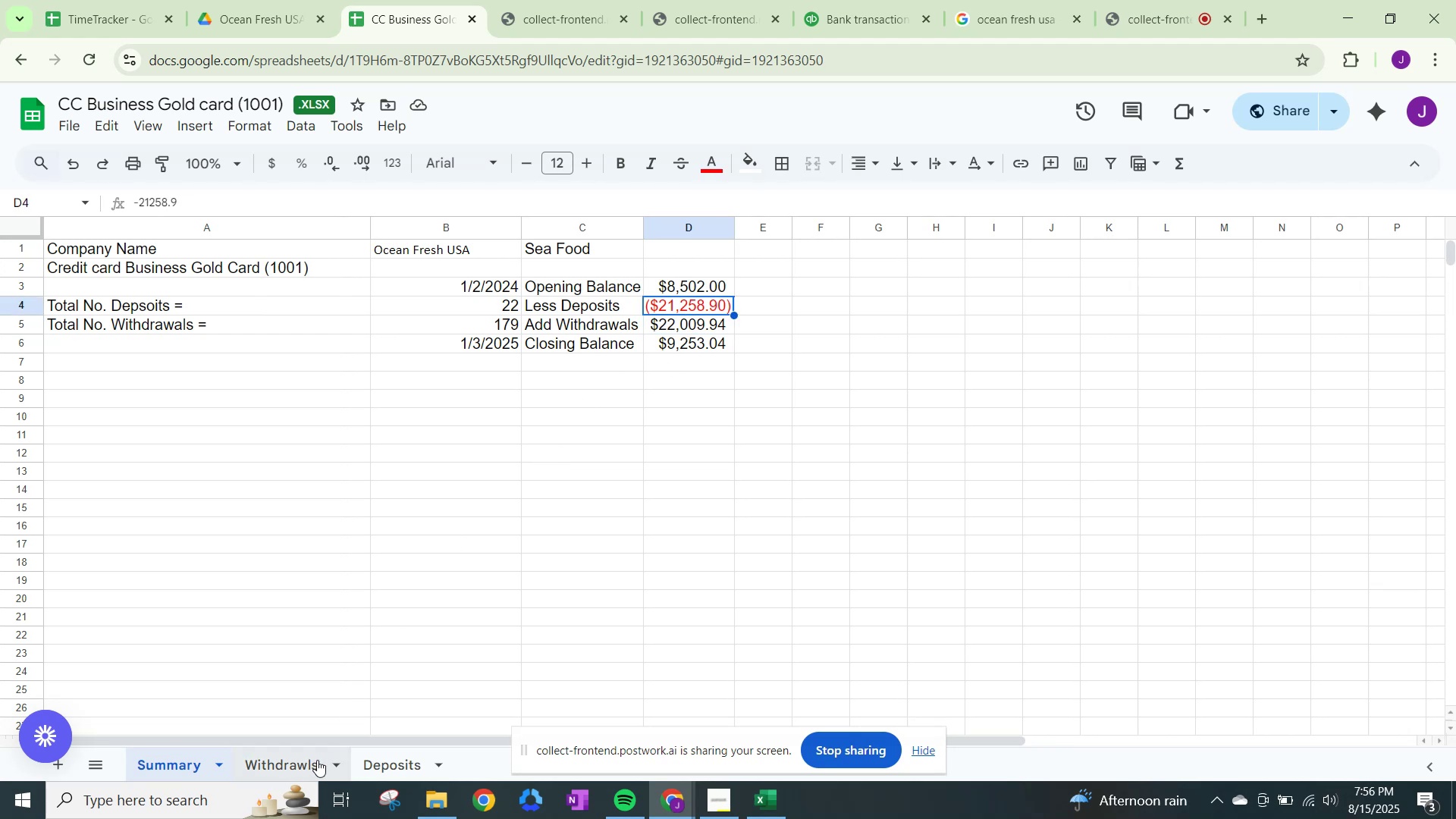 
left_click([374, 752])
 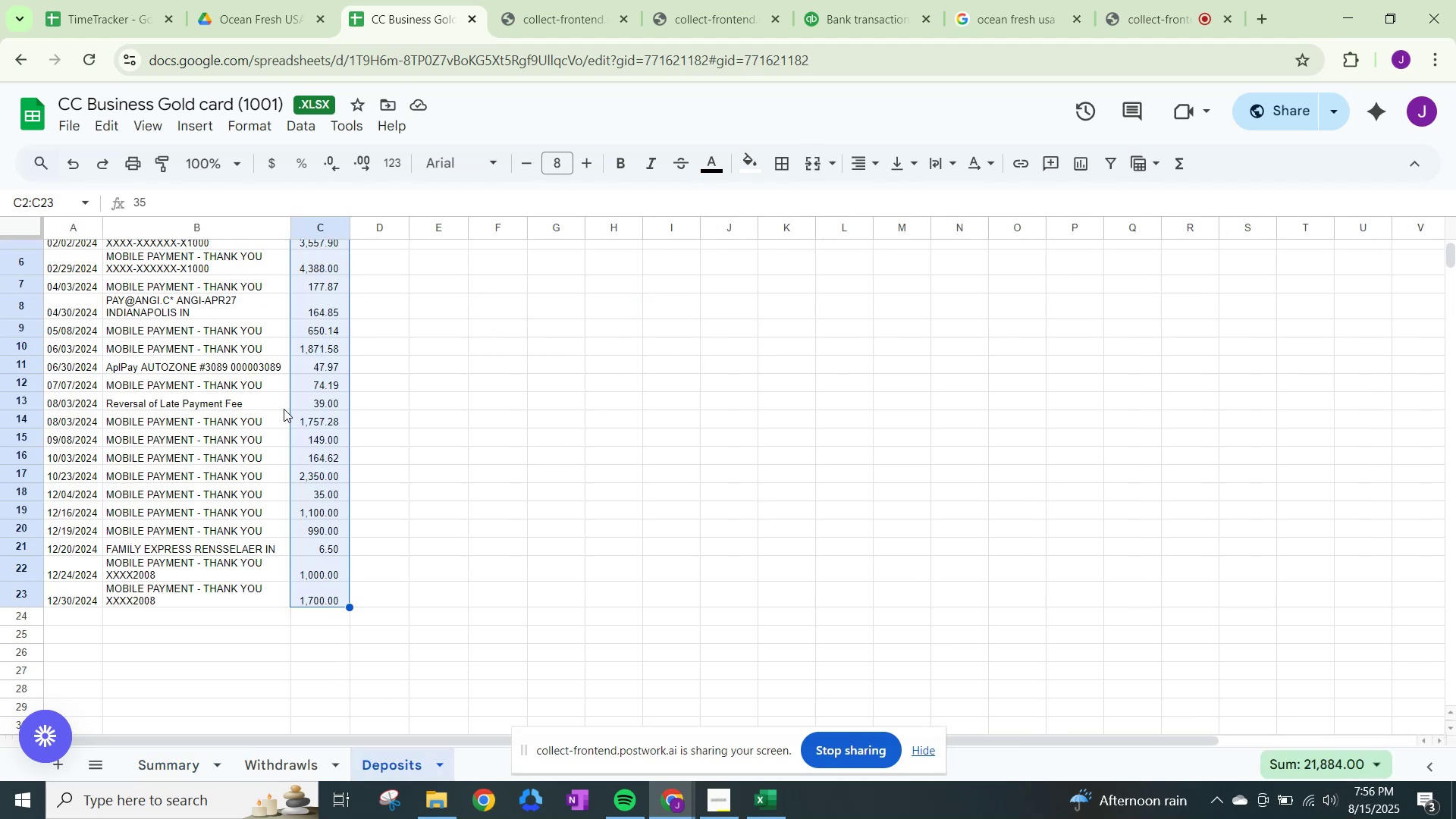 
scroll: coordinate [297, 331], scroll_direction: up, amount: 2.0
 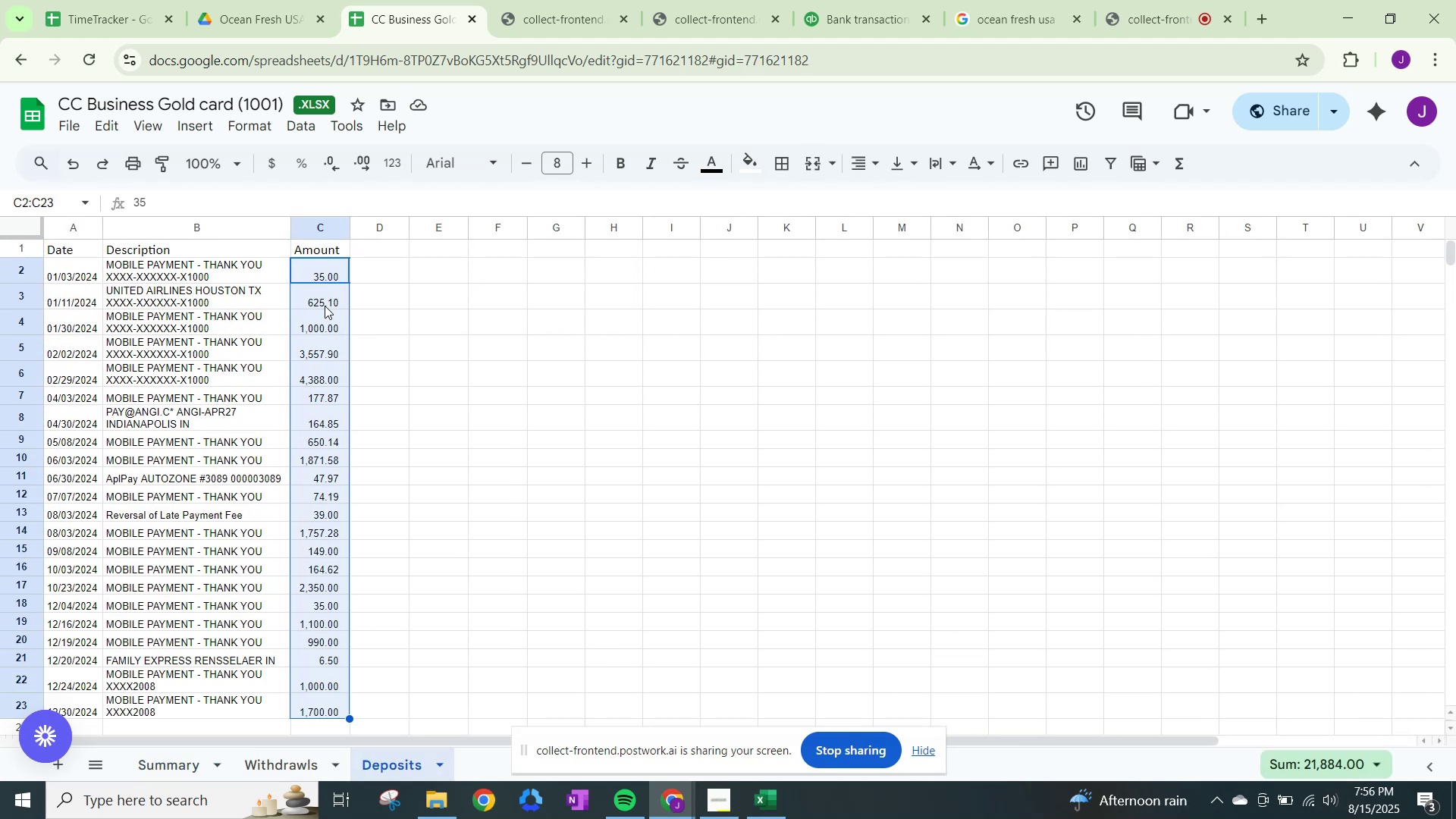 
left_click([323, 305])
 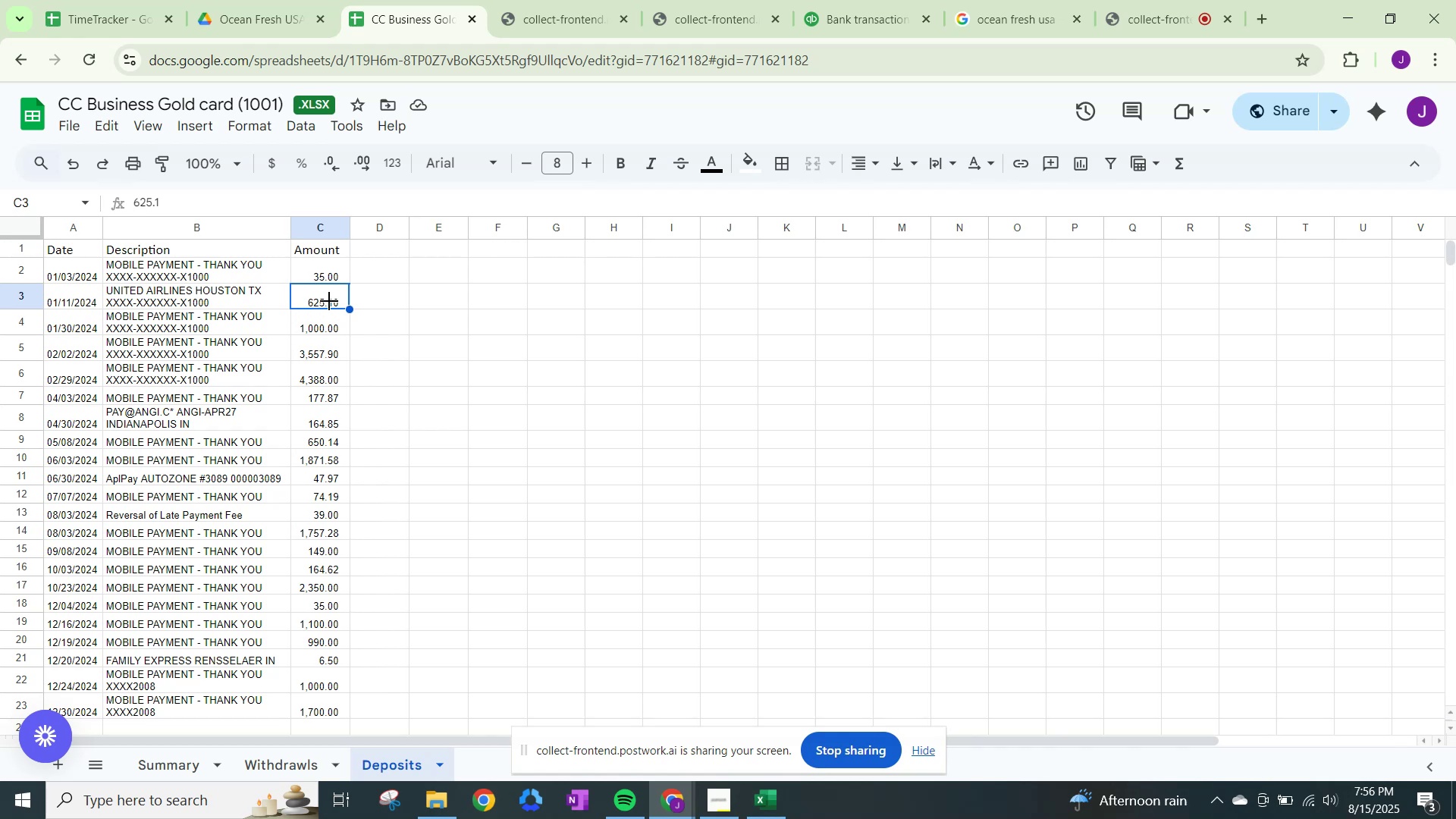 
left_click([311, 264])
 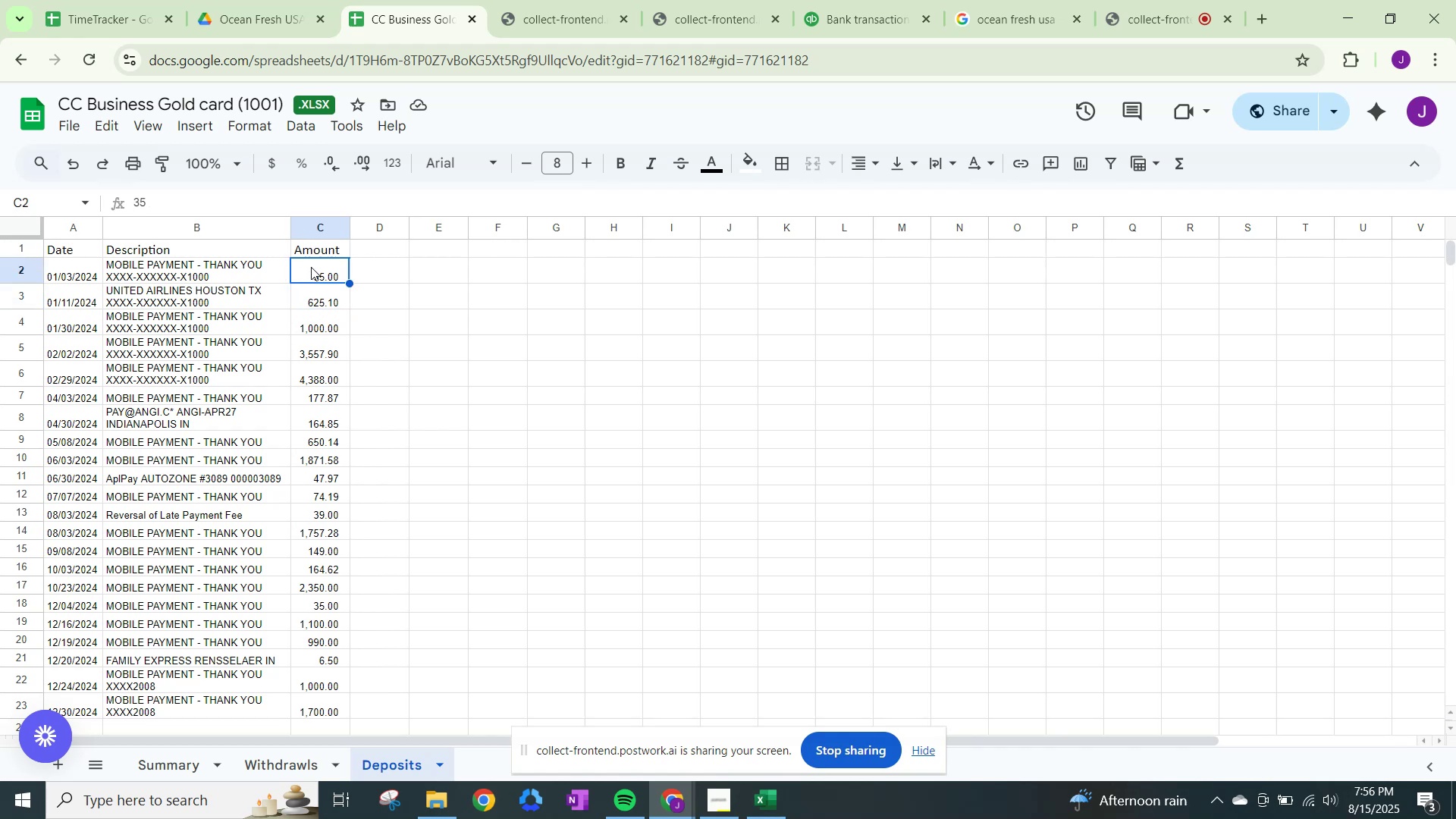 
key(Shift+ArrowDown)
 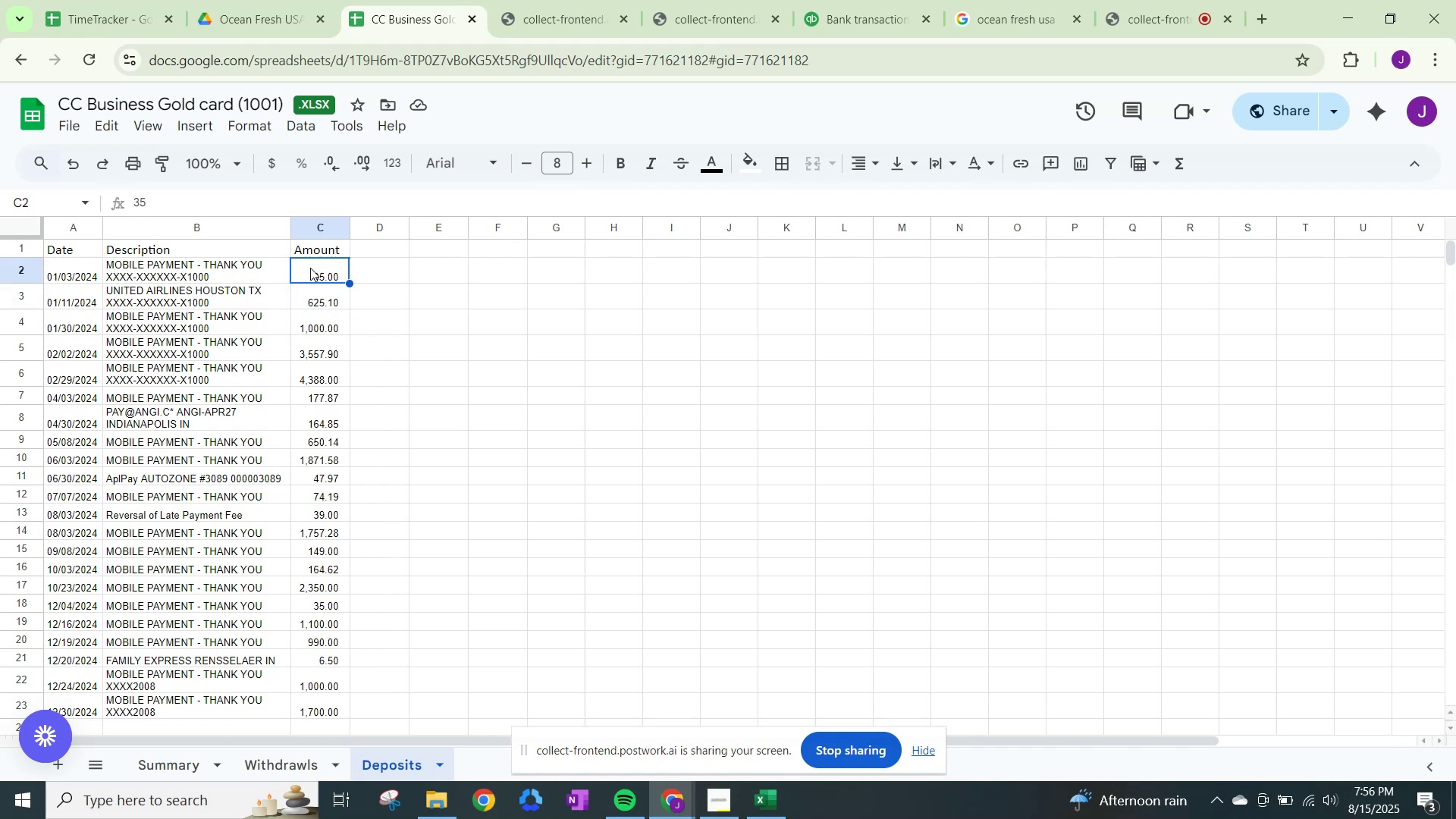 
hold_key(key=ArrowDown, duration=0.67)
 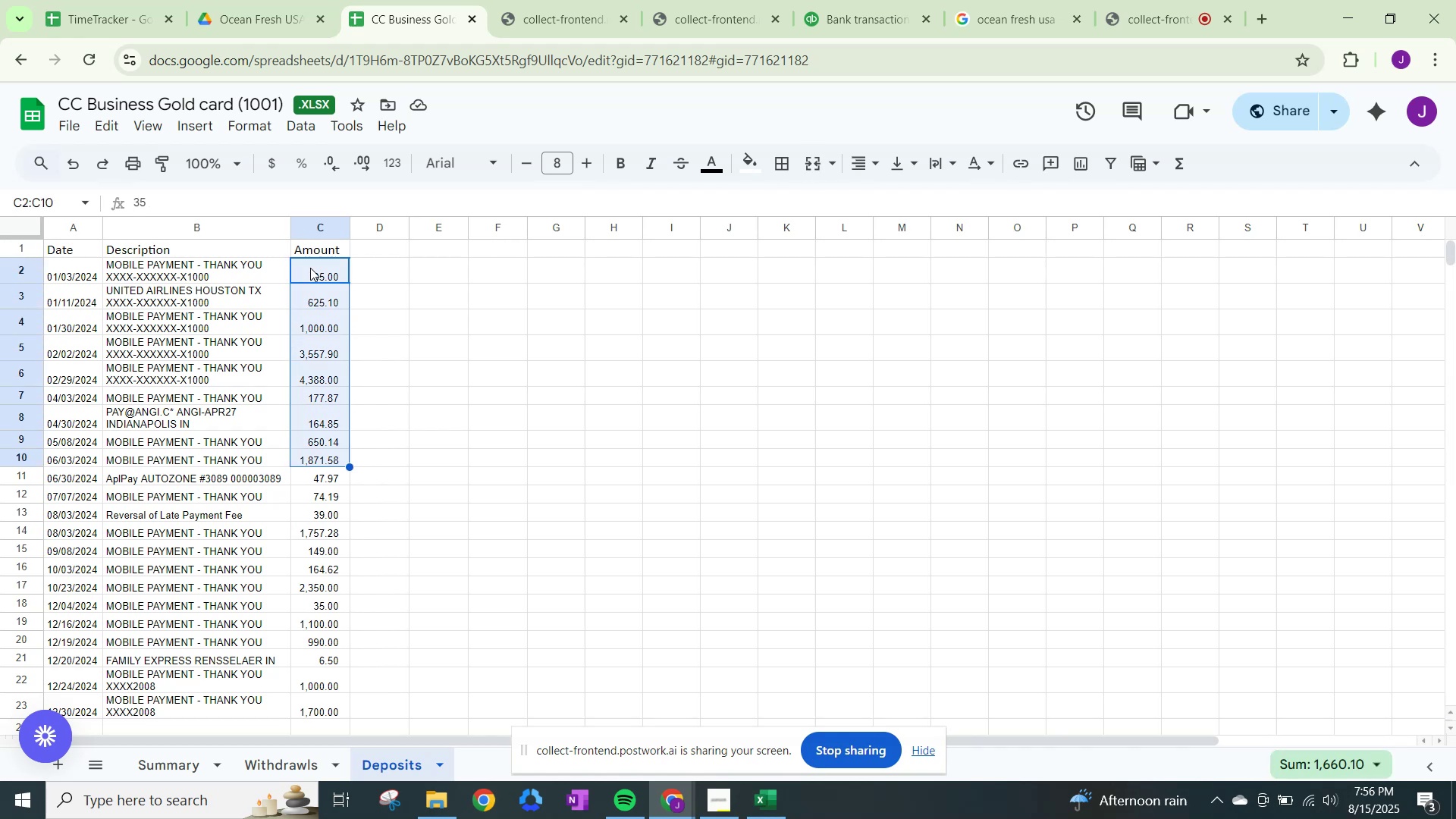 
key(Shift+ArrowDown)
 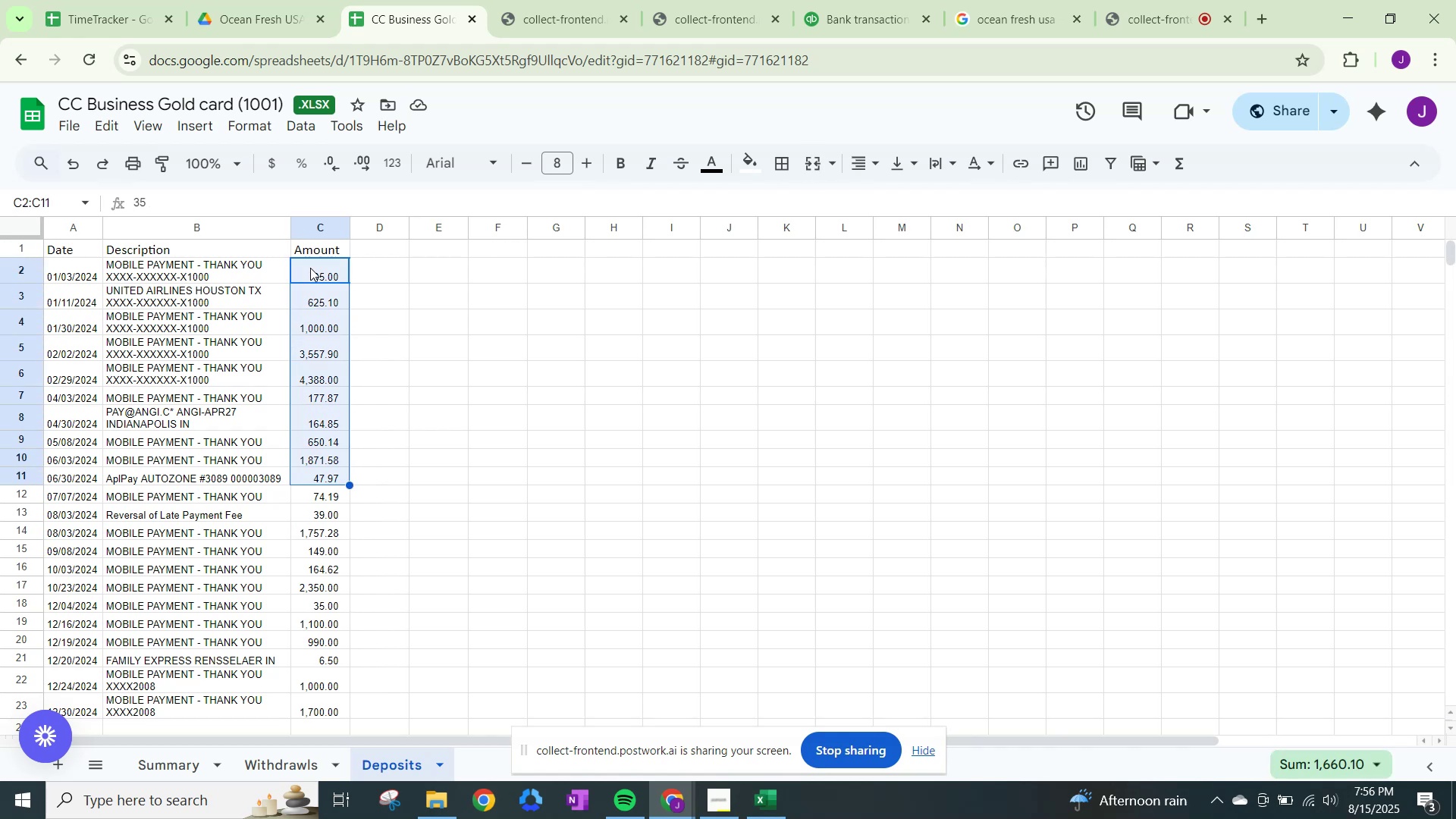 
key(Shift+ArrowDown)
 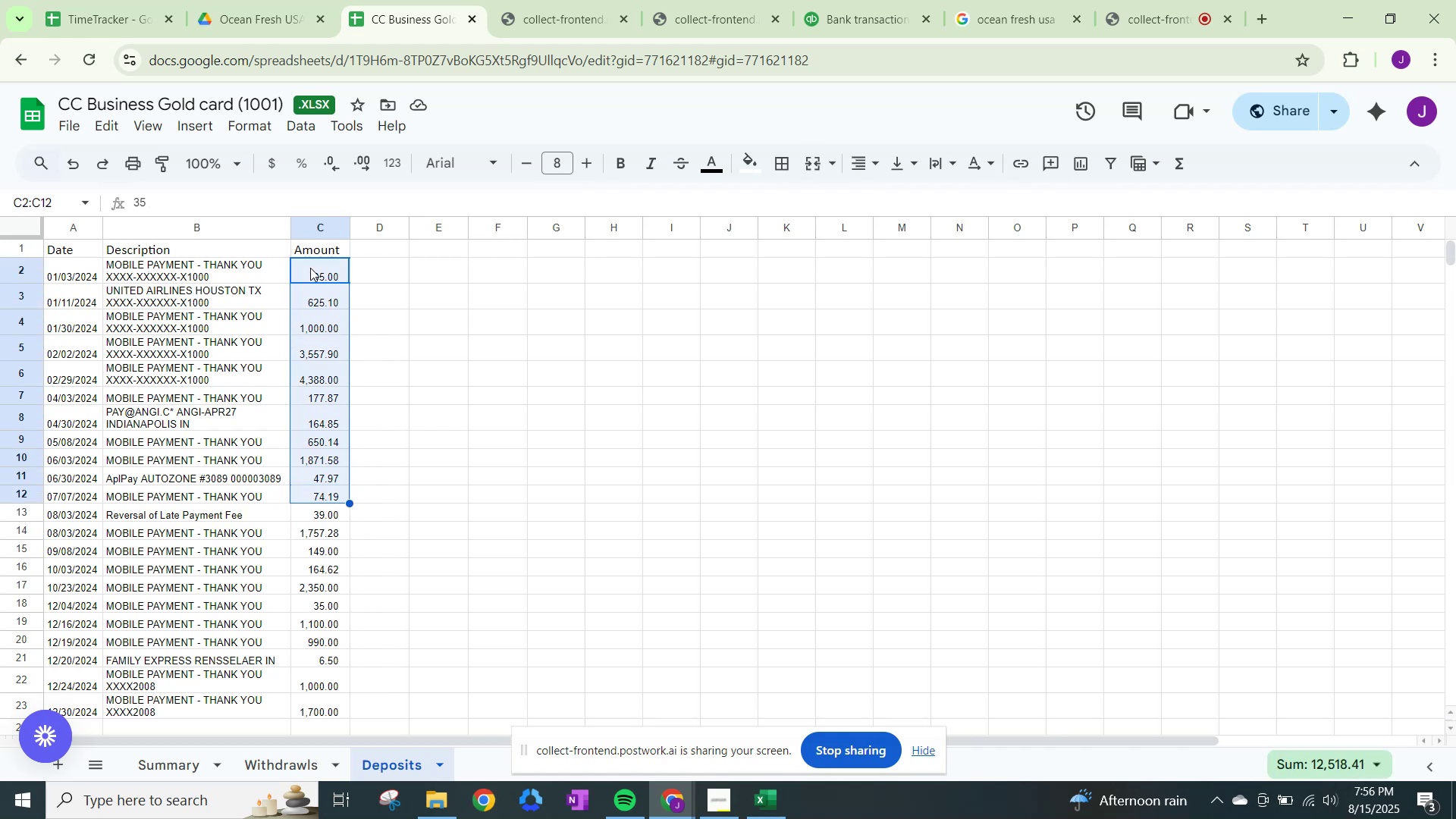 
key(Shift+ArrowDown)
 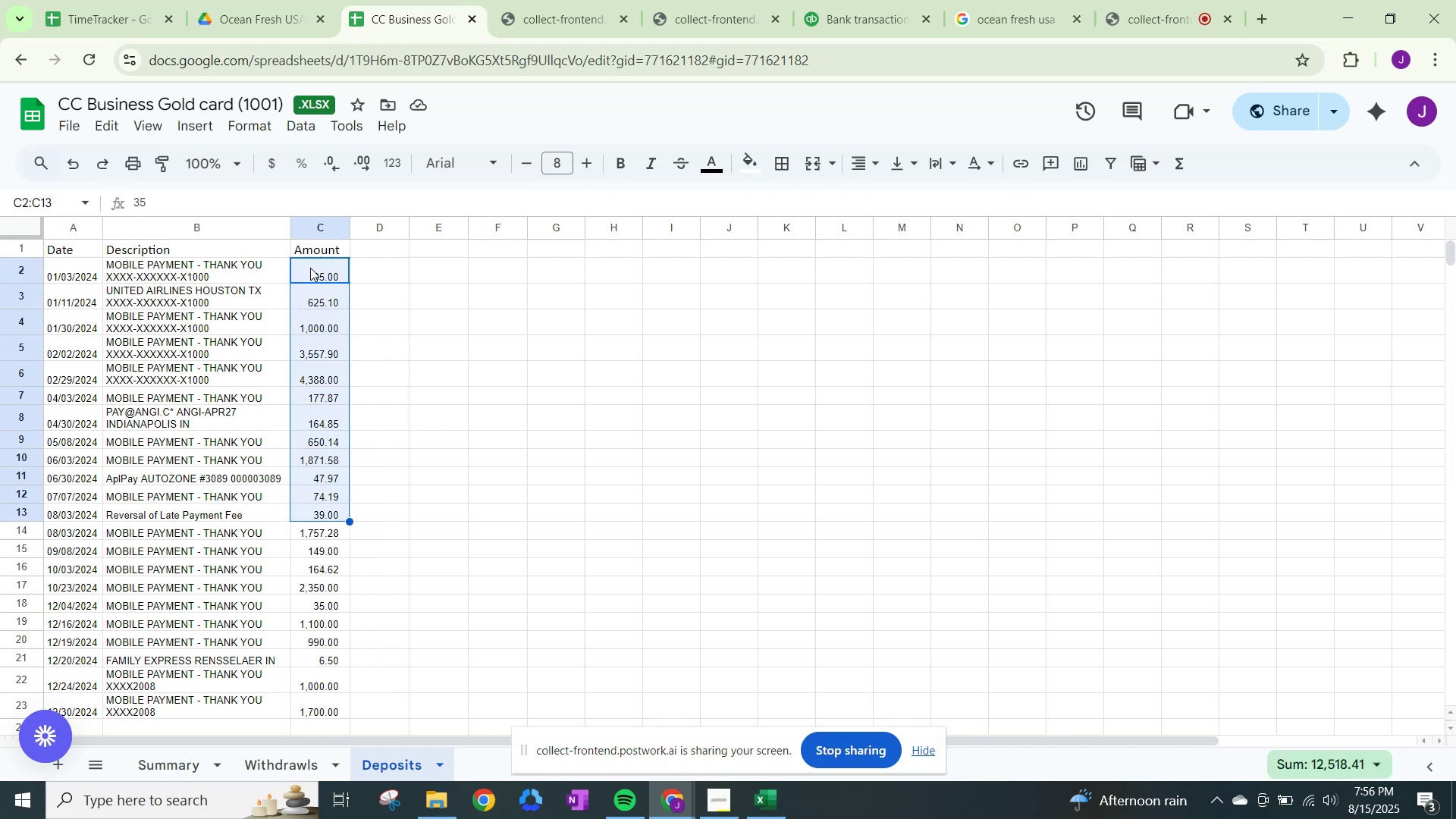 
key(Shift+ArrowDown)
 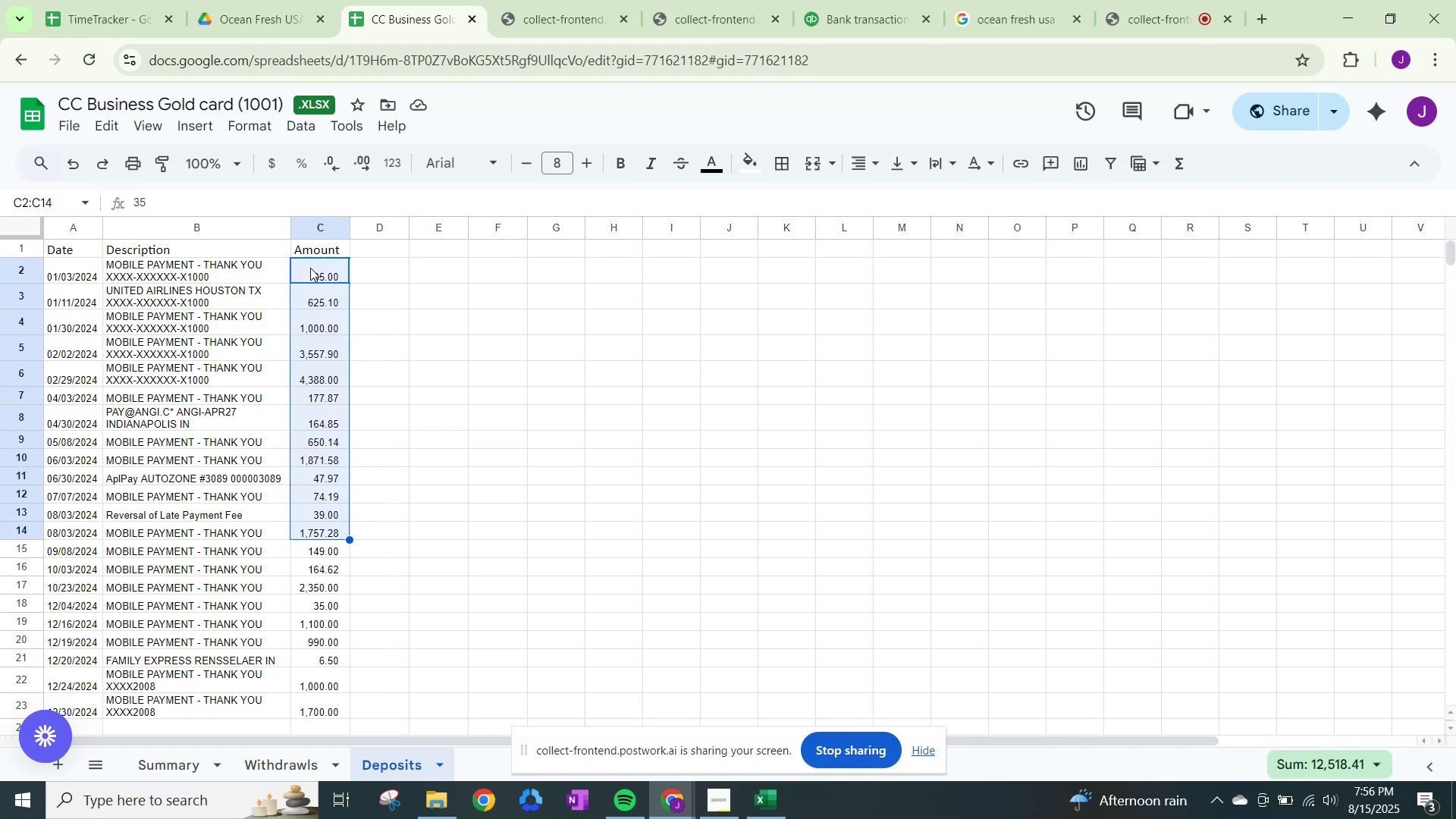 
key(Shift+ArrowDown)
 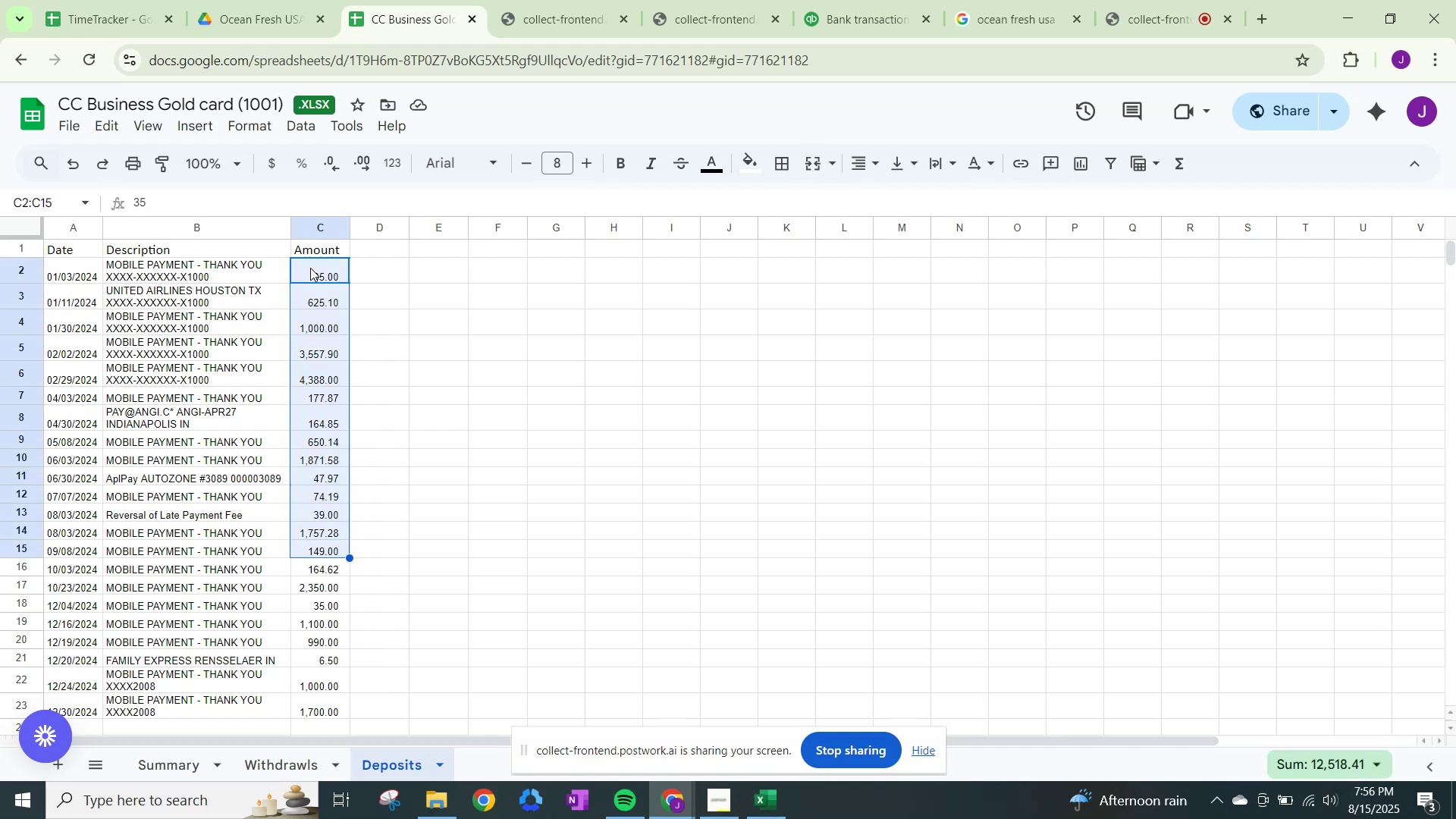 
key(Shift+ArrowDown)
 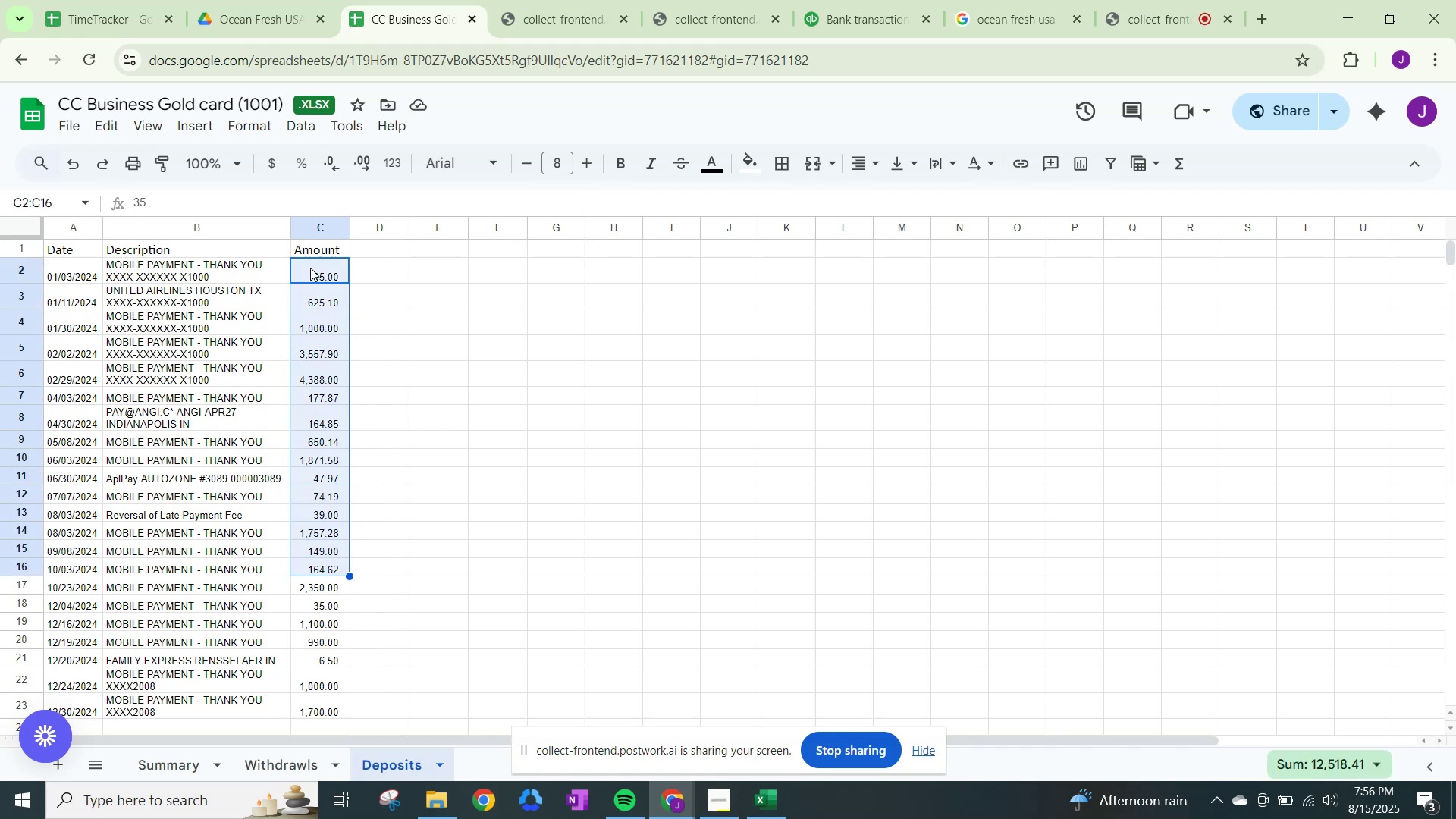 
hold_key(key=ArrowDown, duration=0.59)
 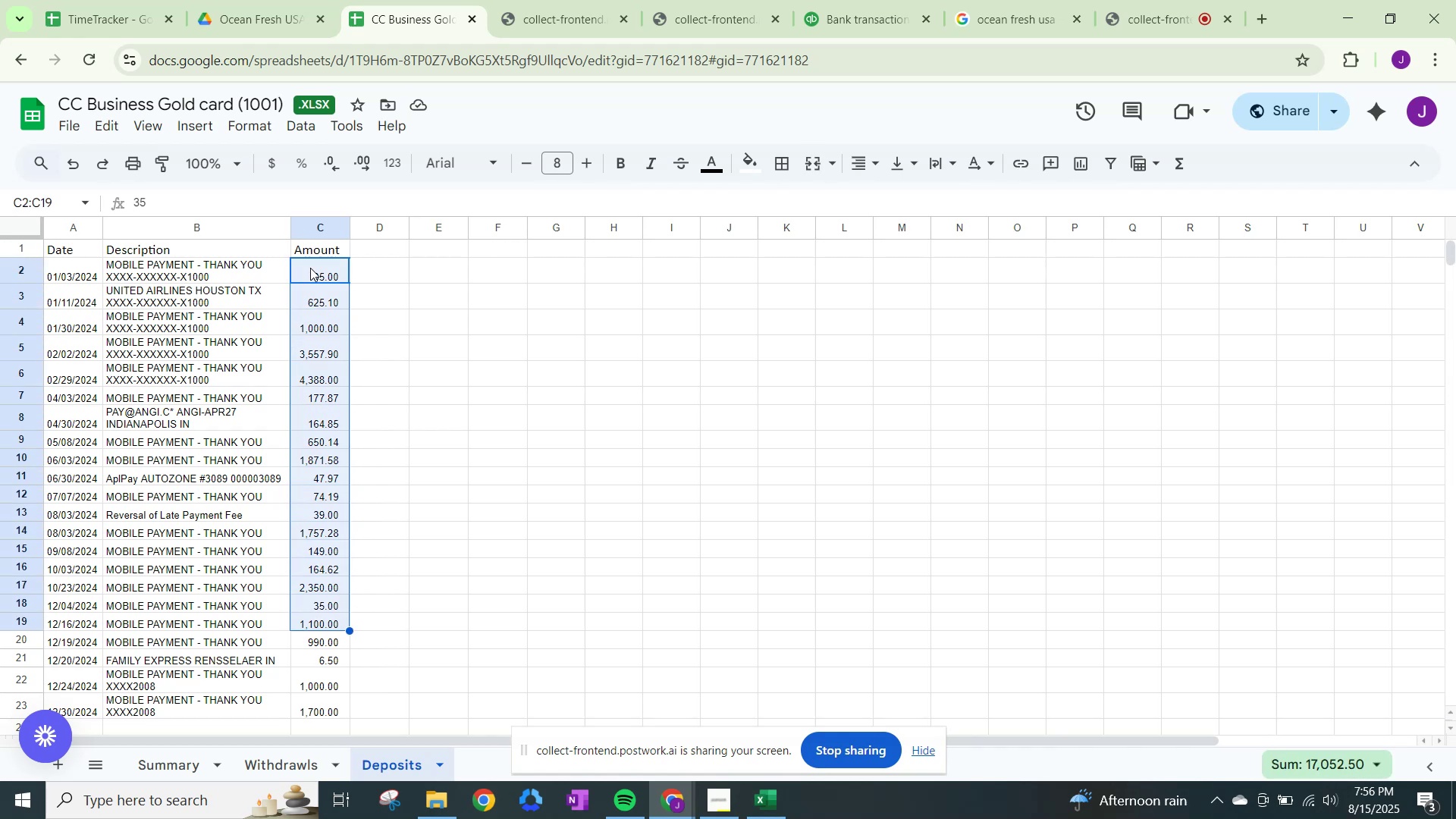 
key(Shift+ArrowDown)
 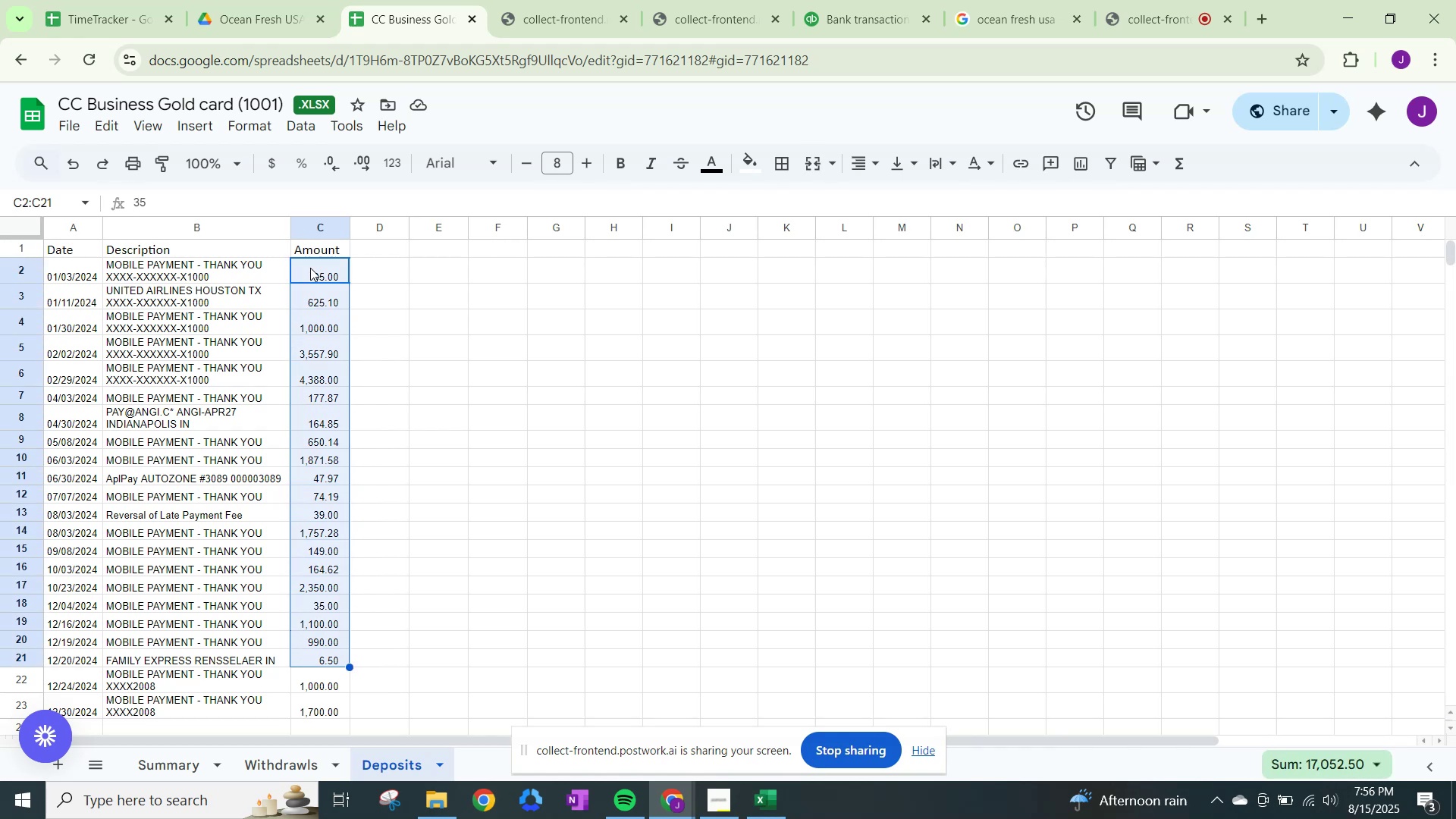 
key(Shift+ArrowDown)
 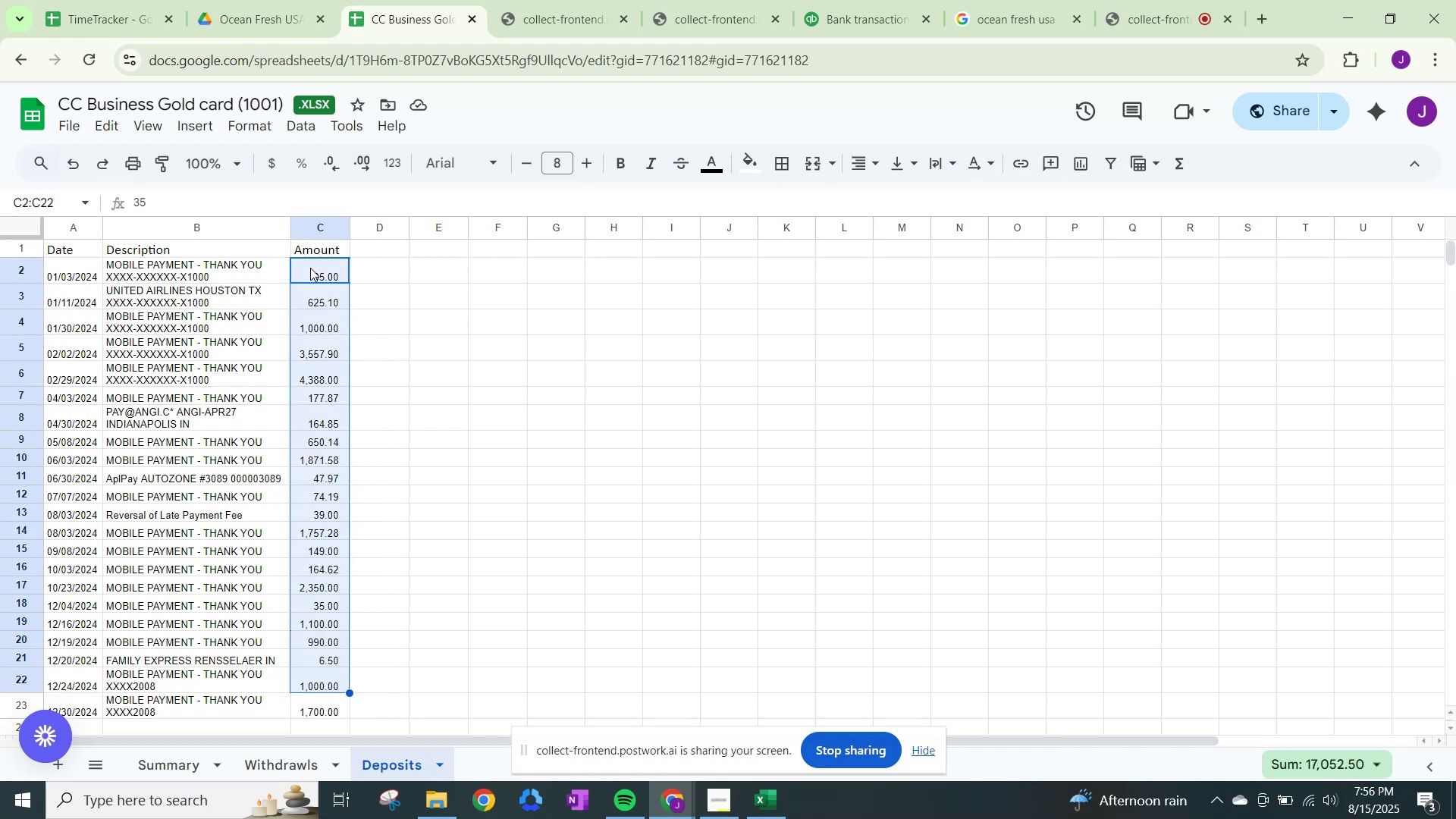 
key(Shift+ArrowDown)
 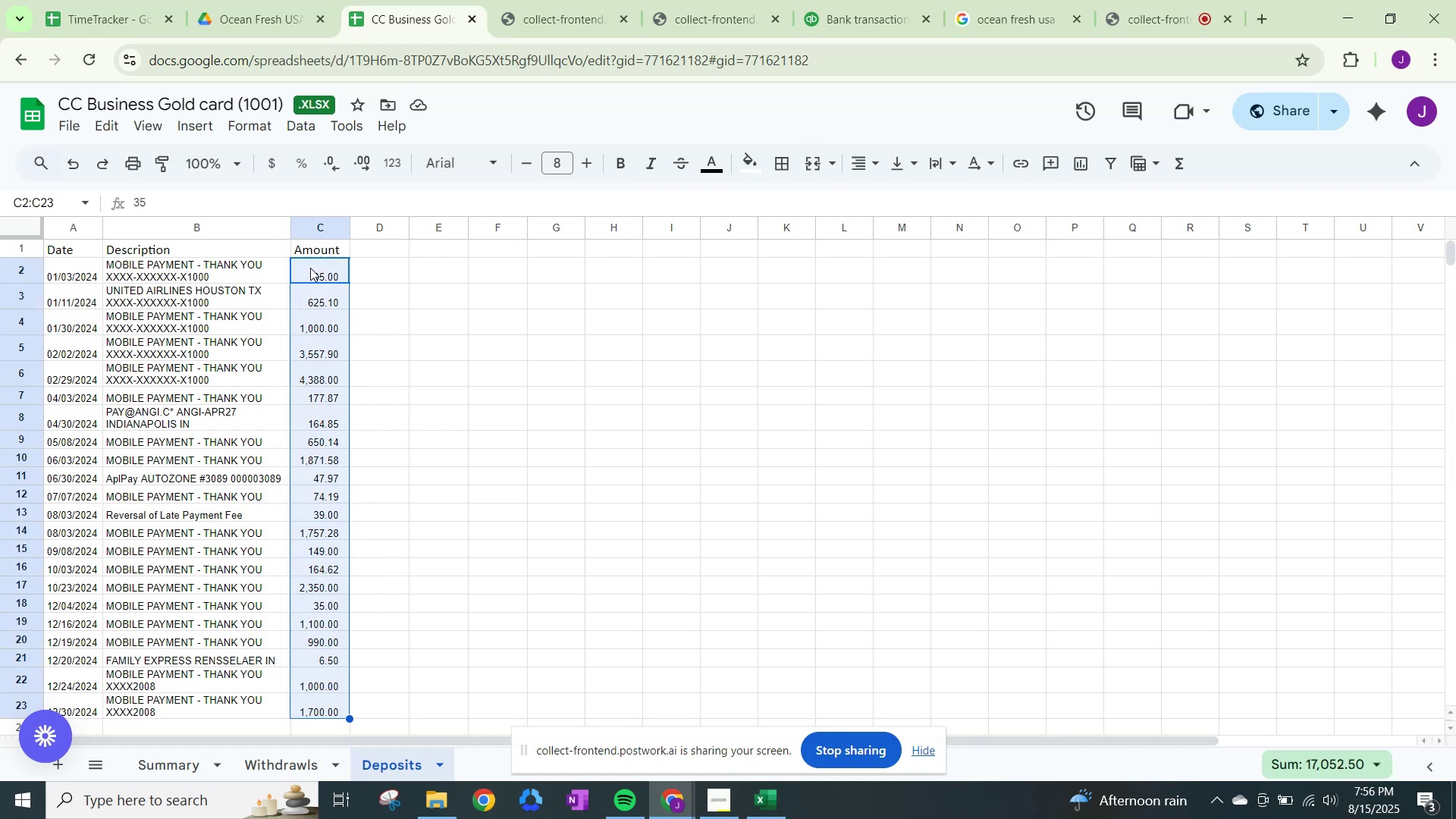 
key(Shift+ArrowDown)
 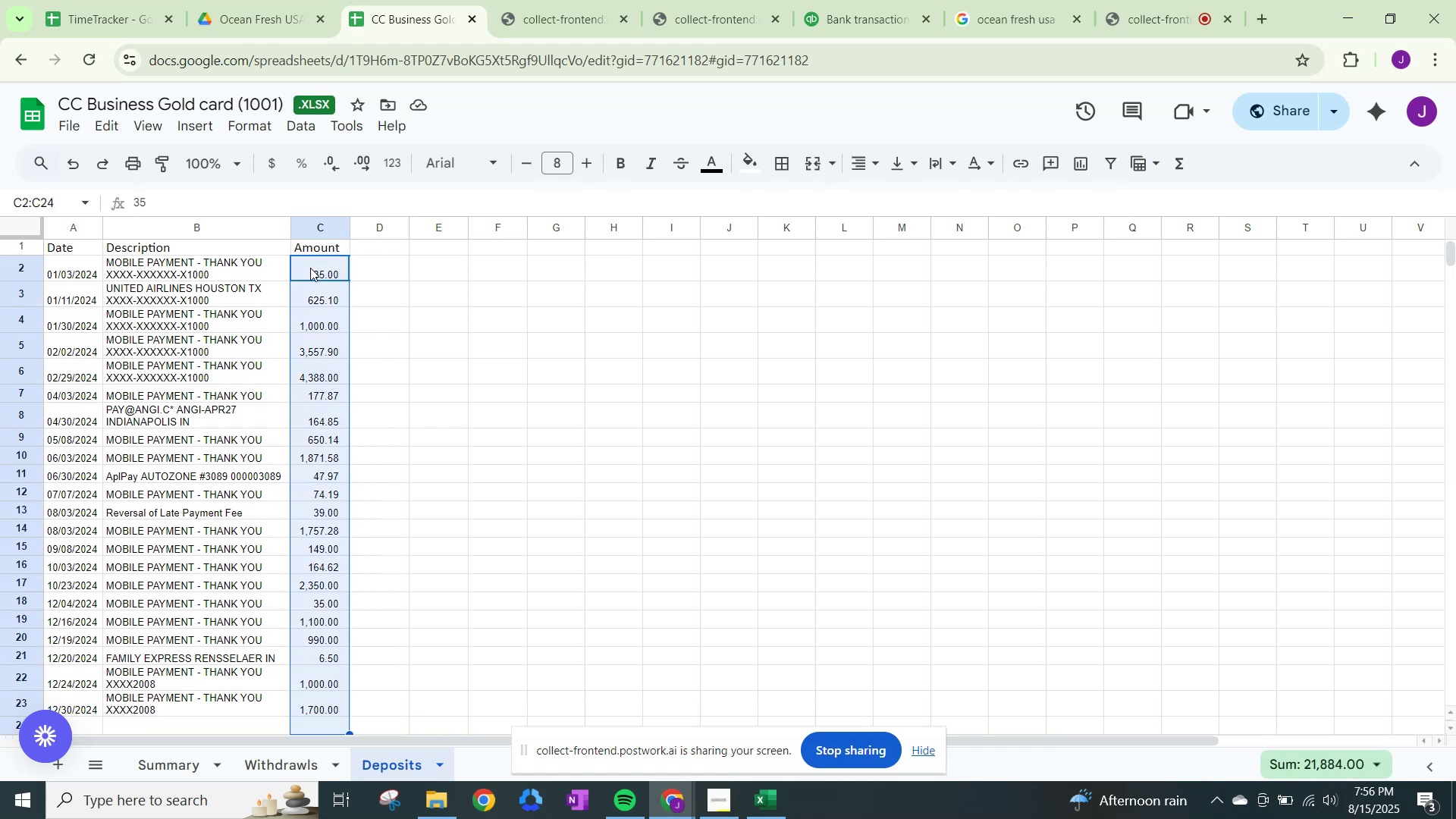 
key(Shift+ShiftRight)
 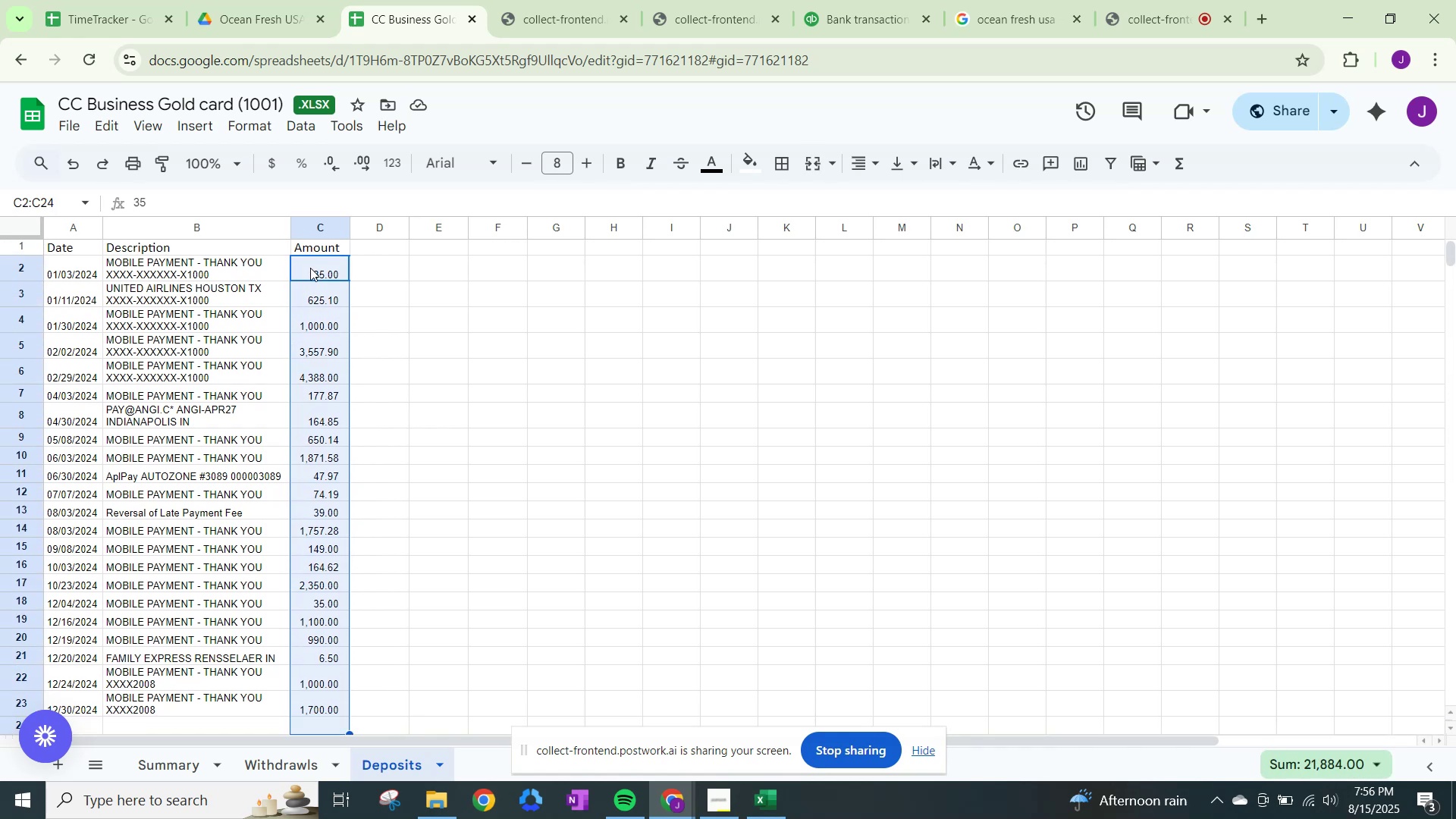 
key(Shift+ArrowUp)
 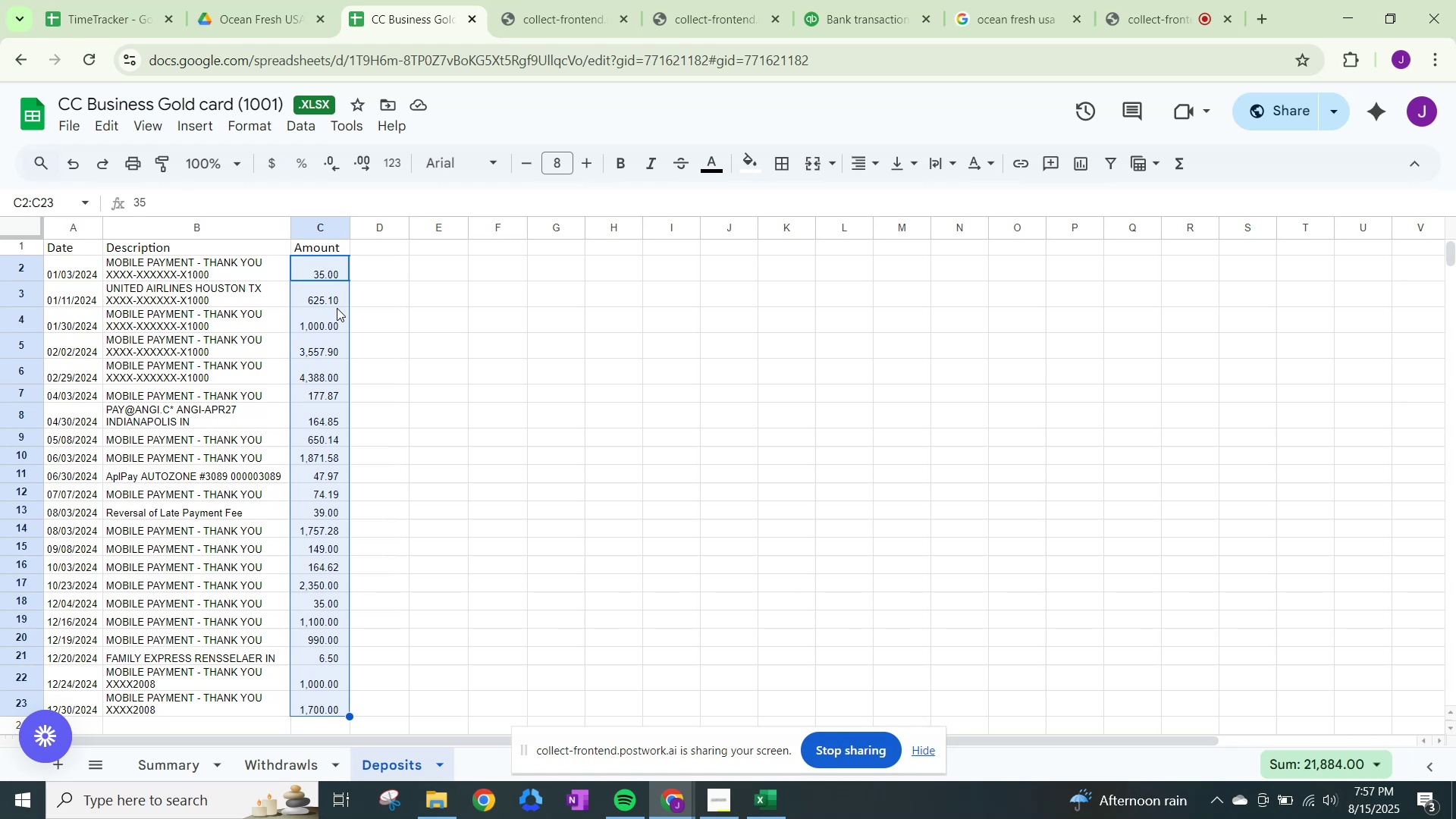 
wait(8.22)
 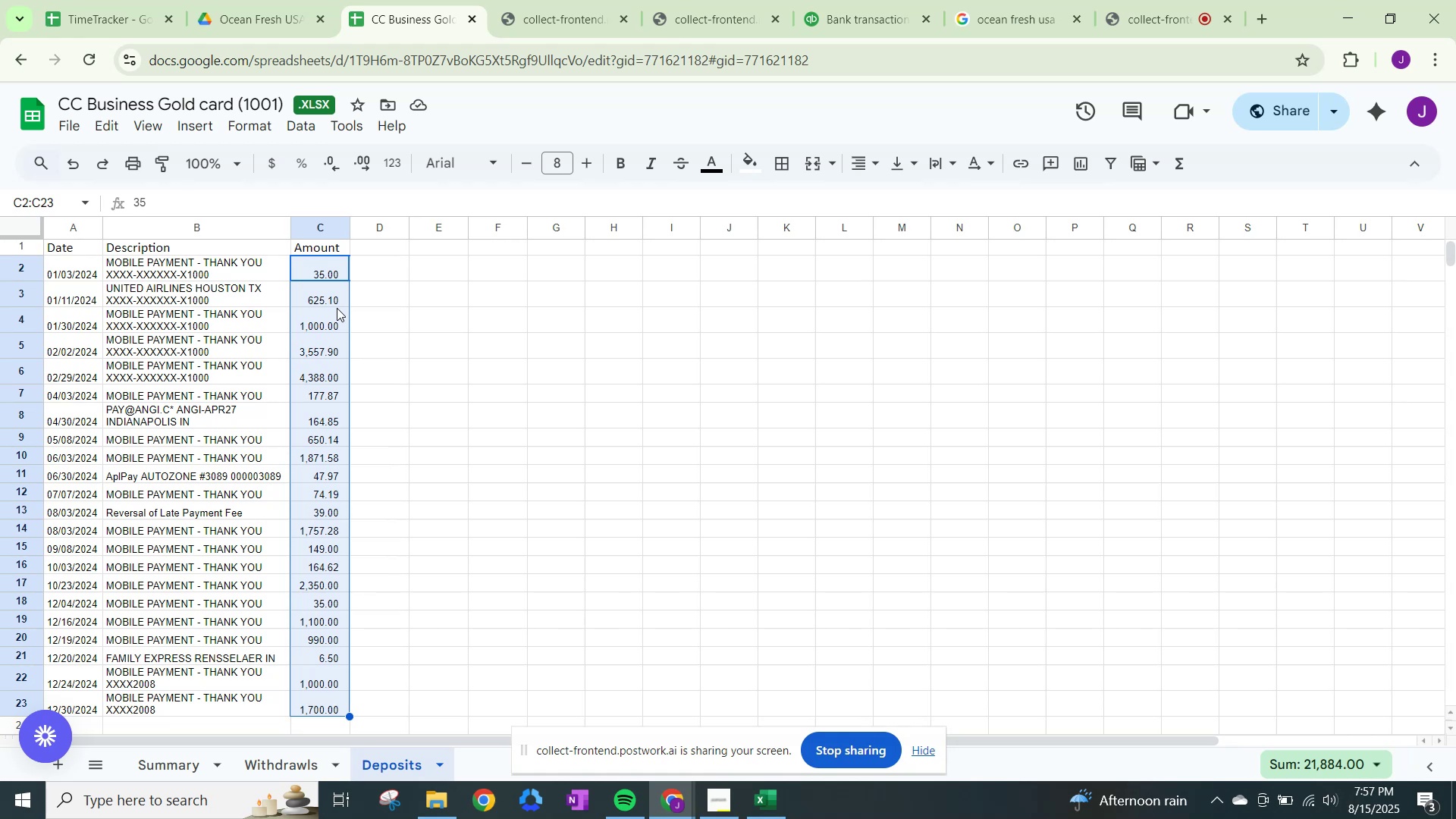 
left_click([164, 758])
 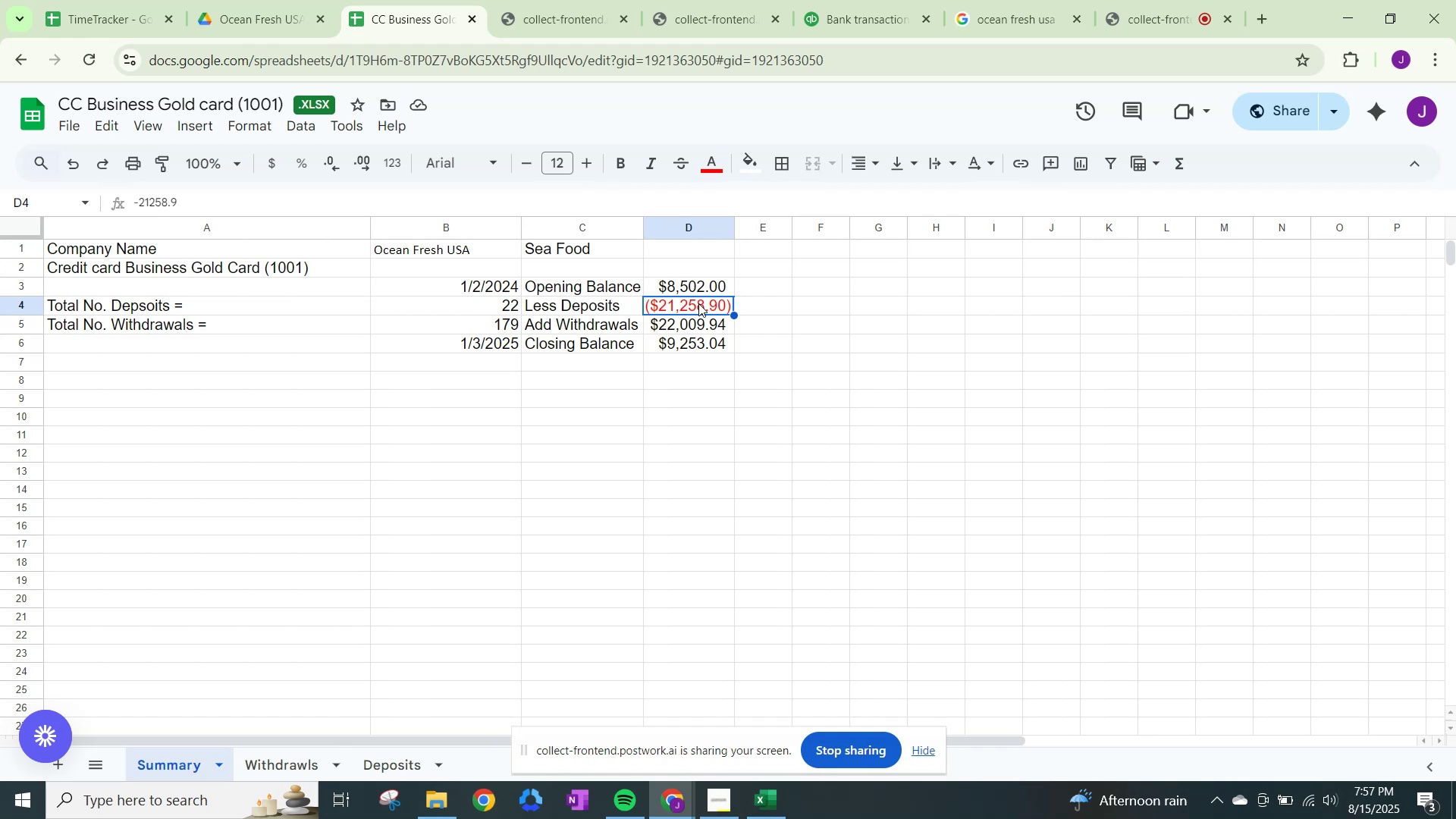 
wait(29.53)
 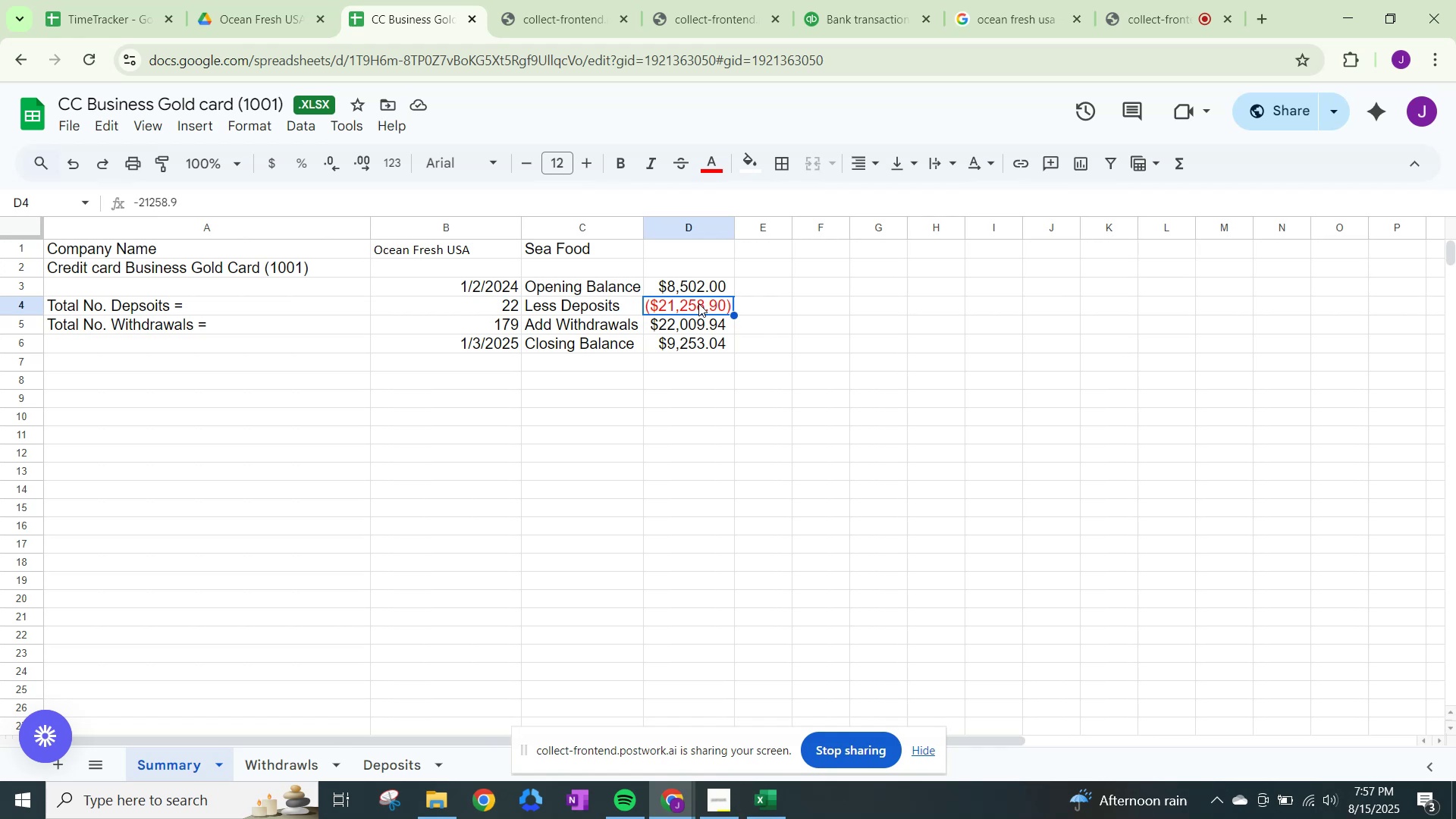 
left_click([285, 764])
 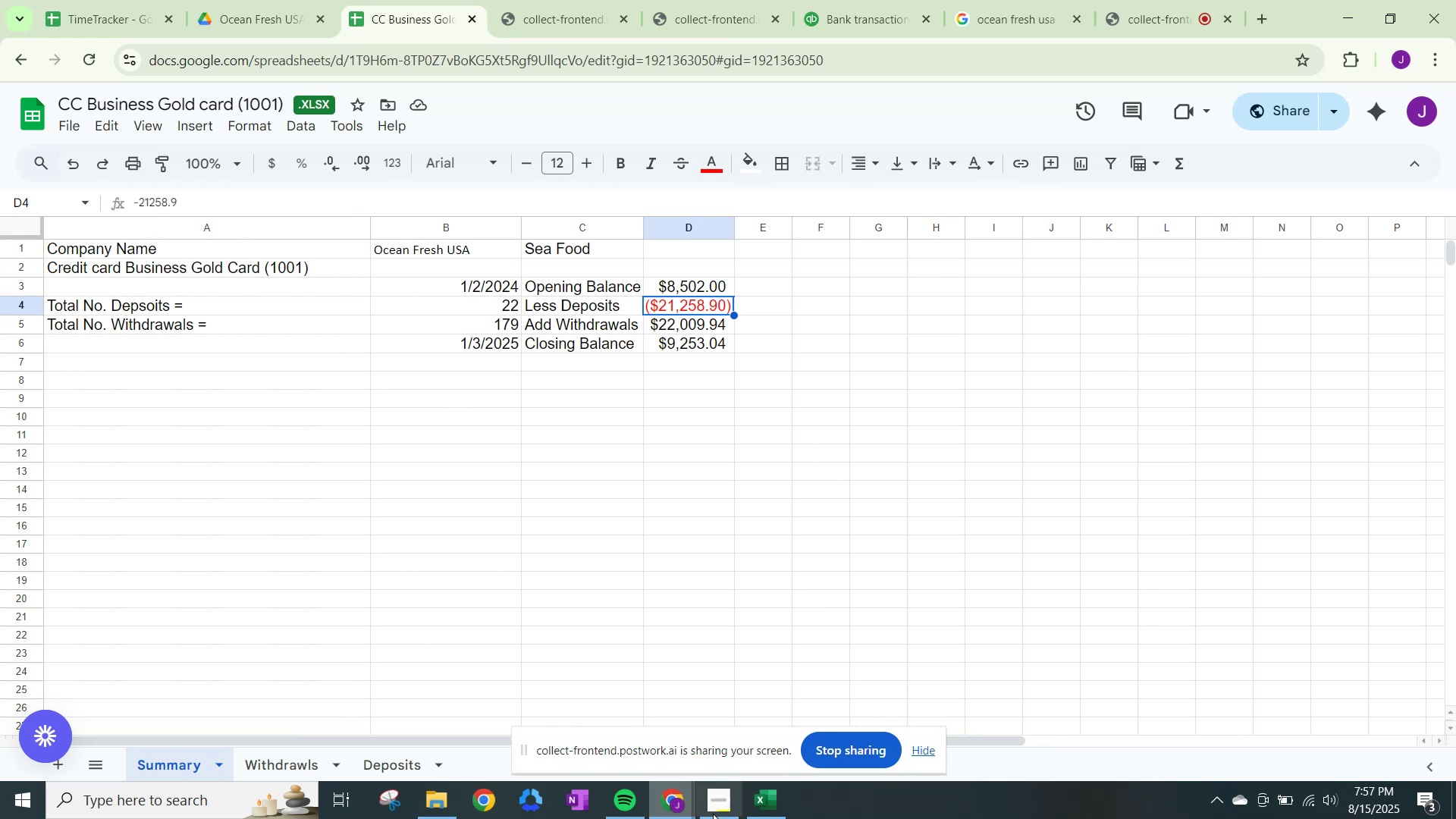 
wait(6.2)
 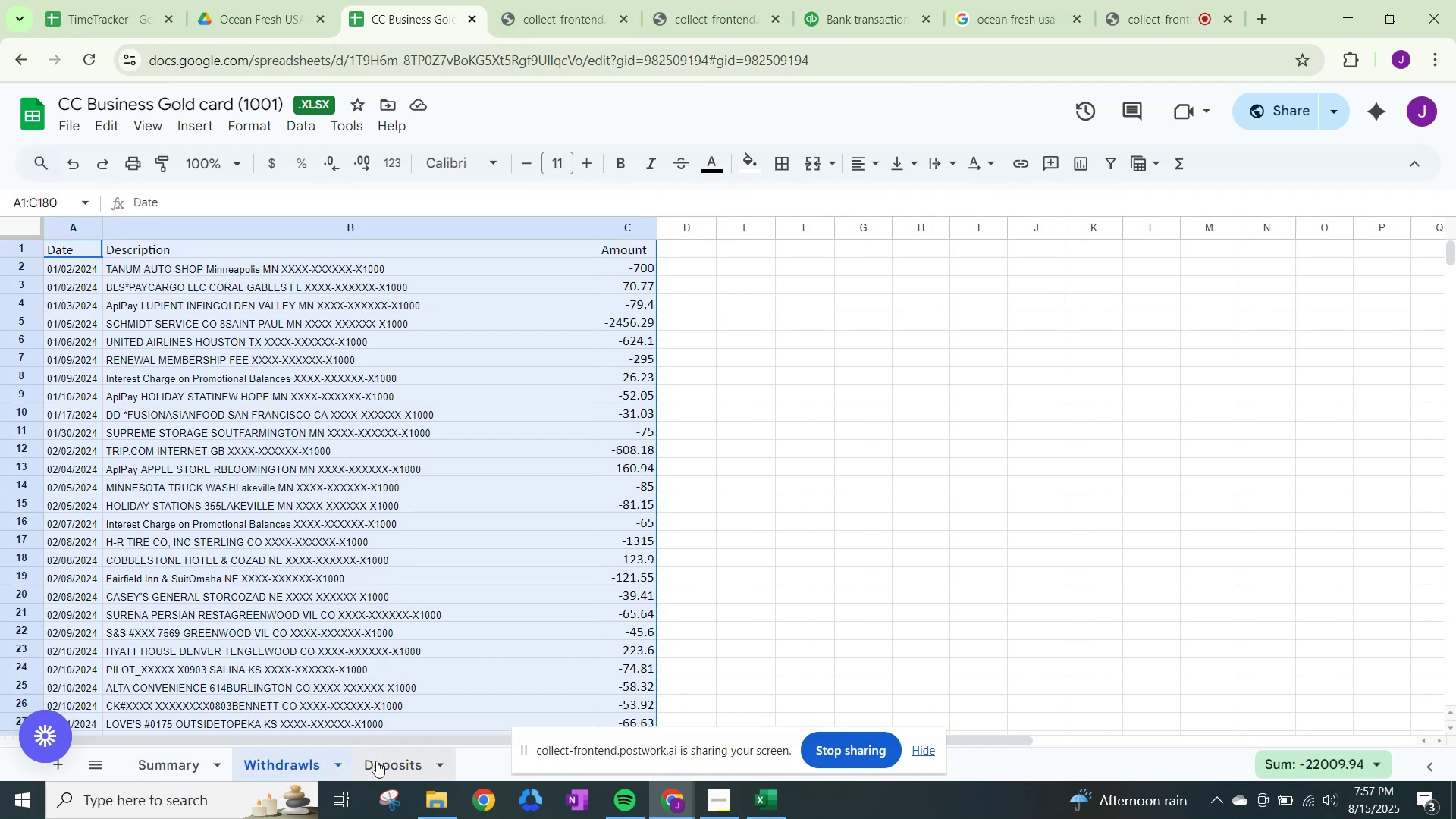 
left_click([672, 798])
 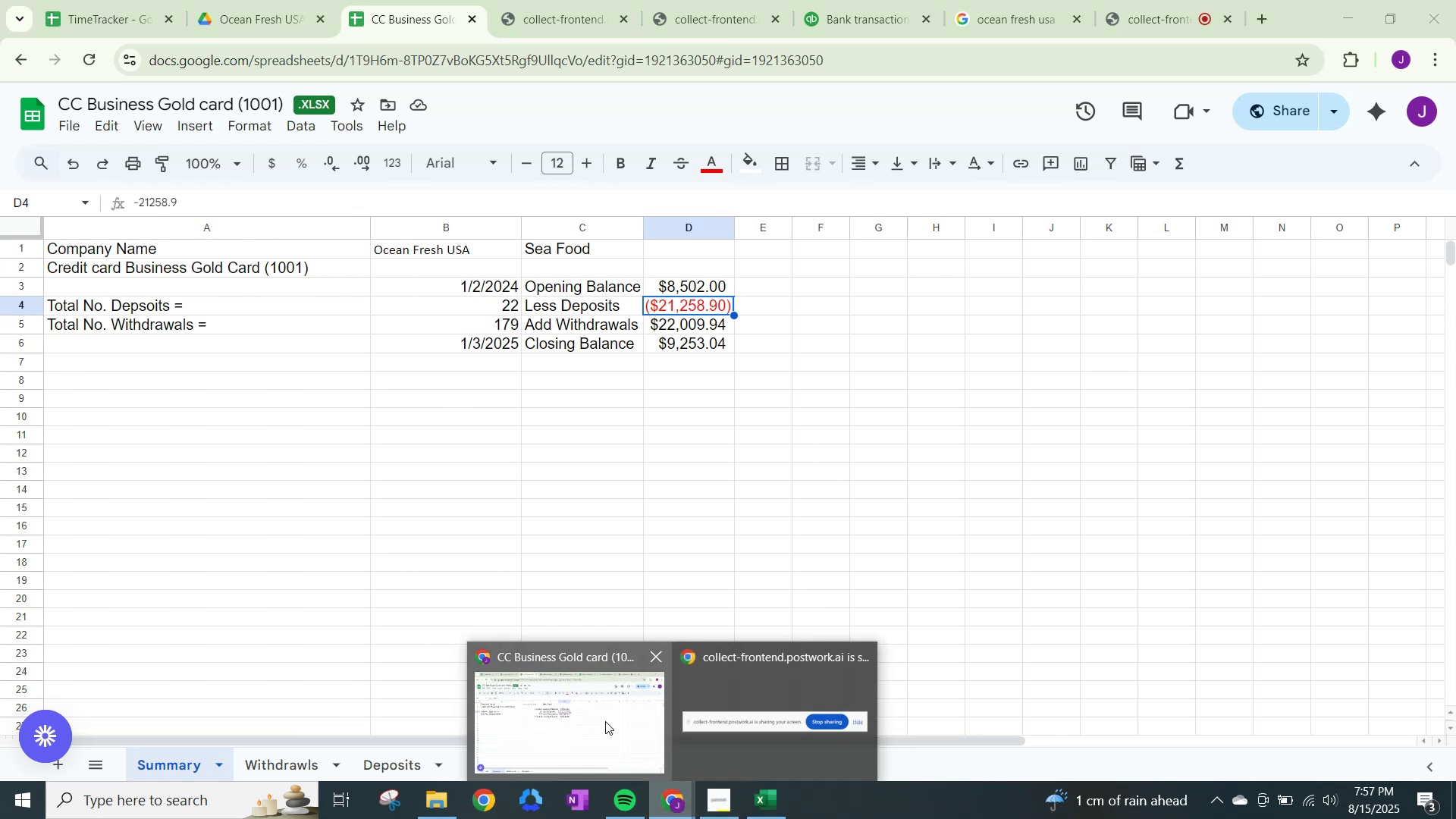 
left_click([607, 720])
 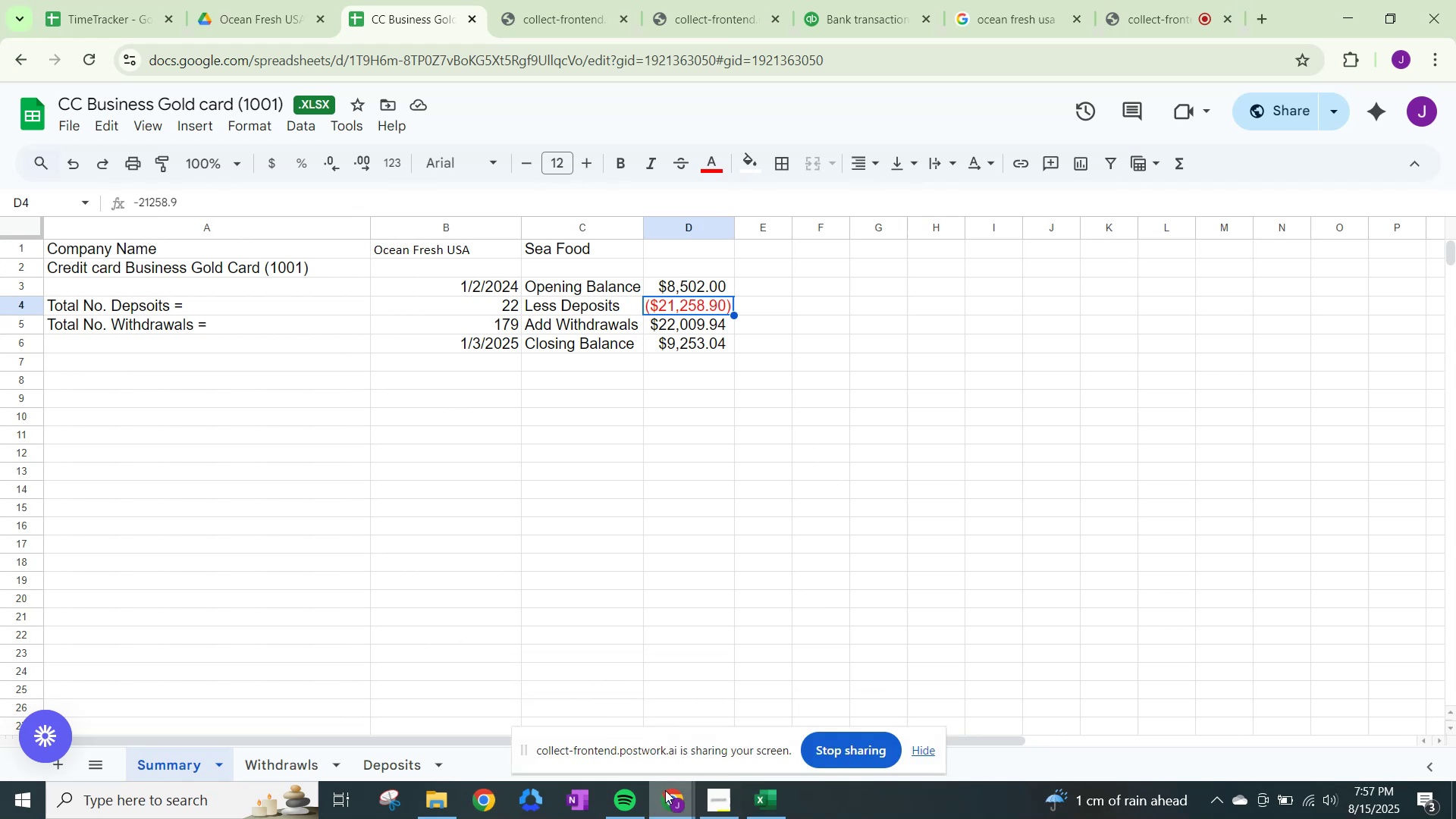 
left_click([668, 789])
 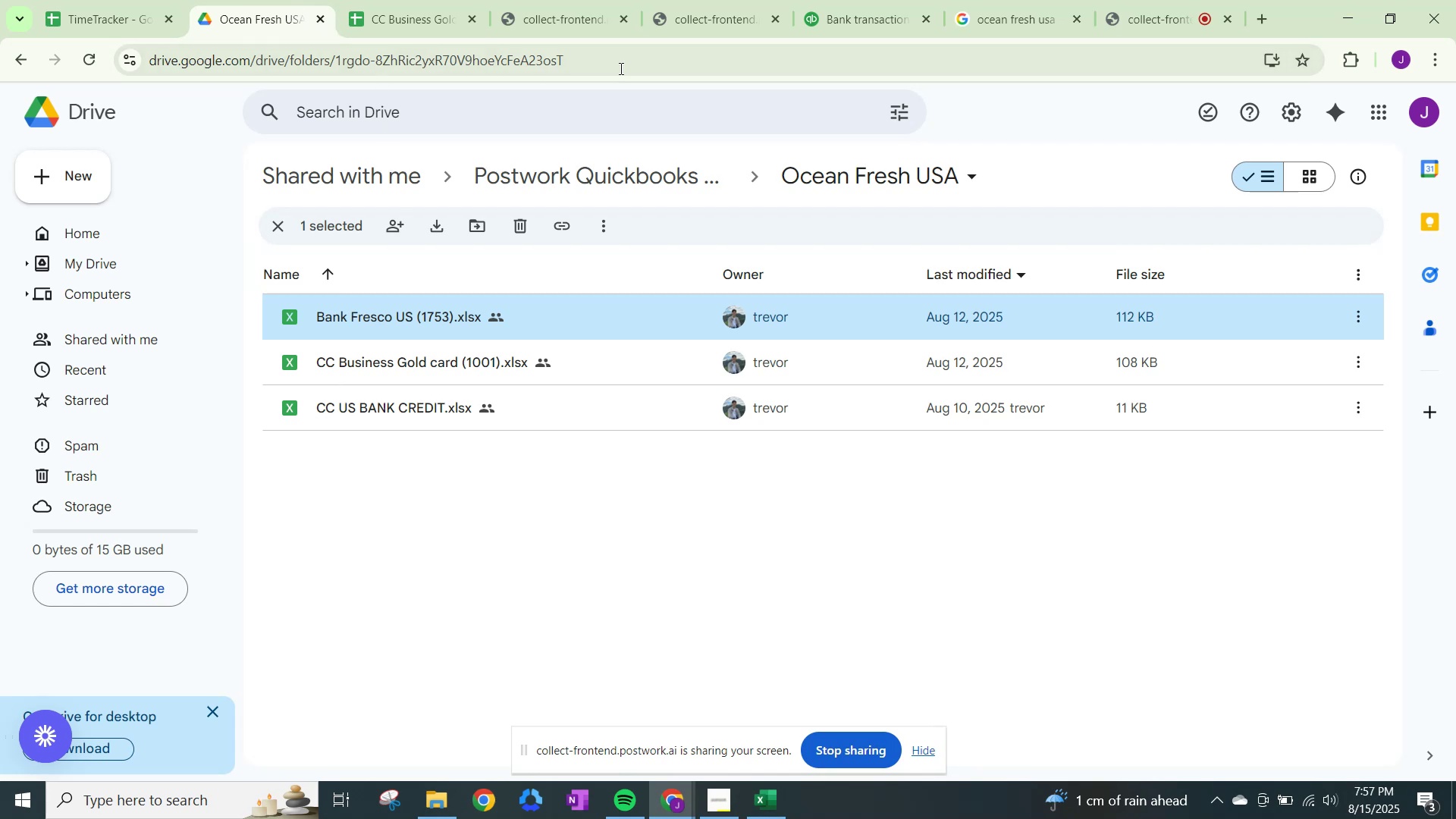 
wait(19.04)
 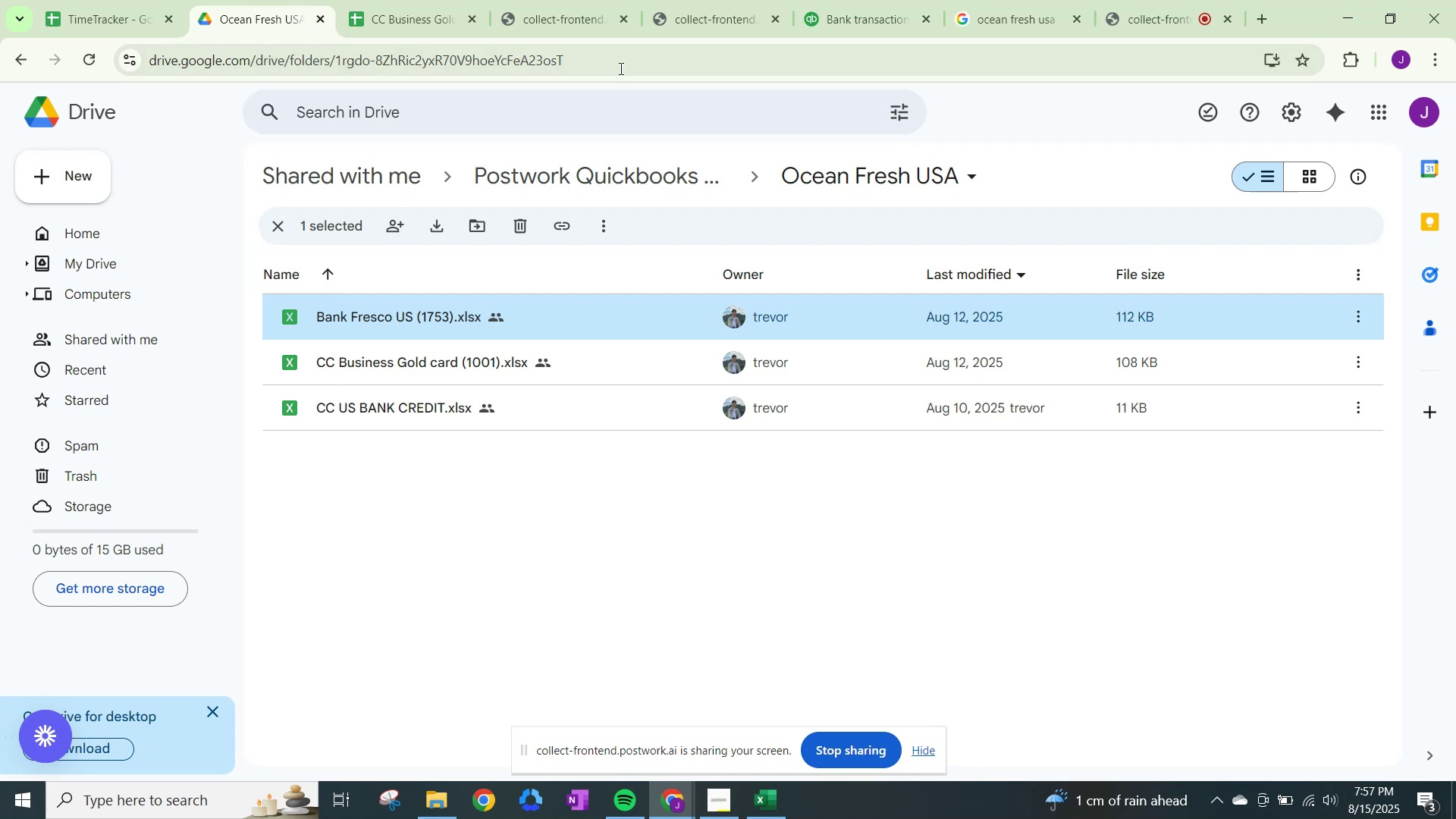 
left_click([434, 799])
 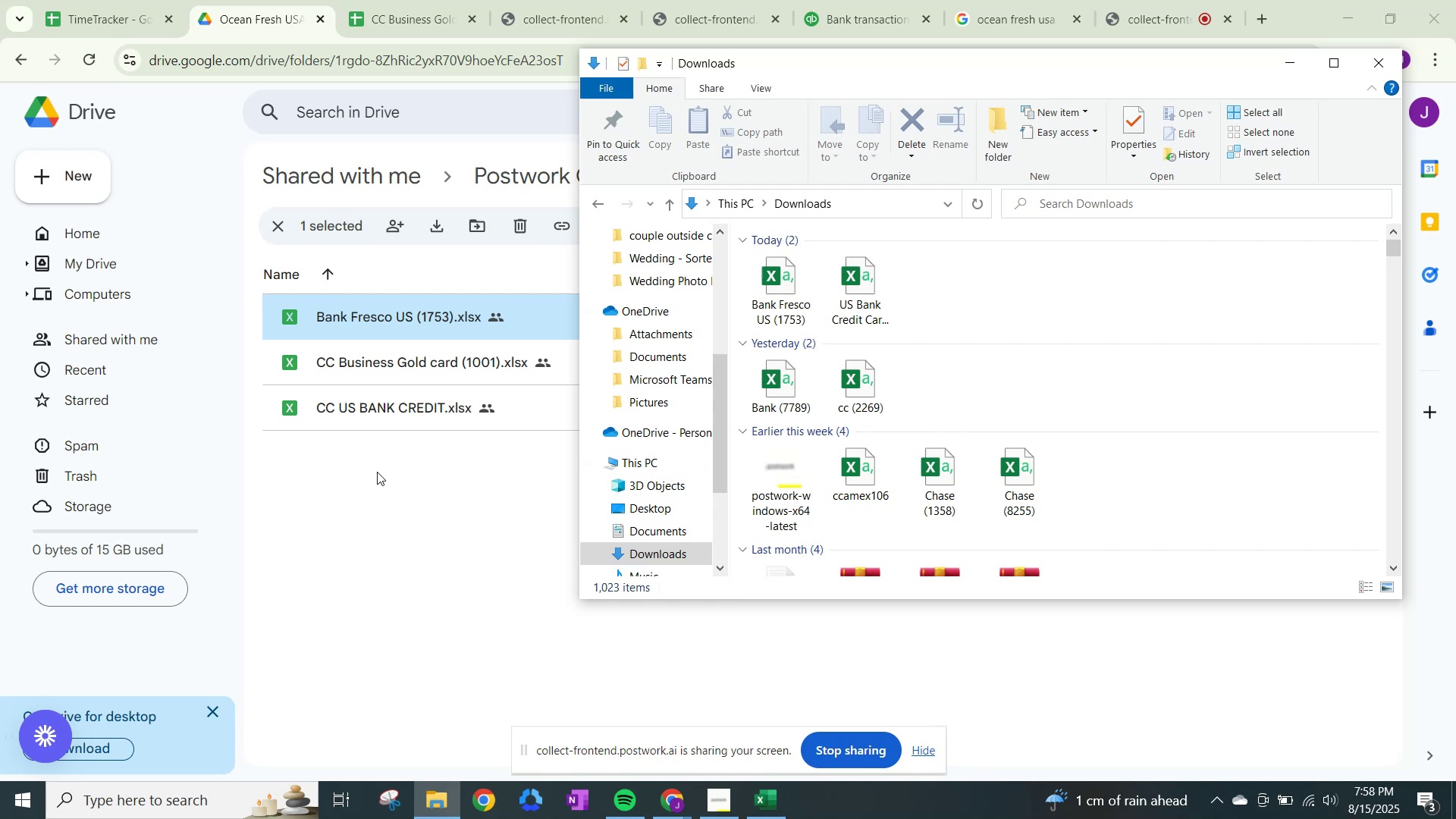 
wait(39.07)
 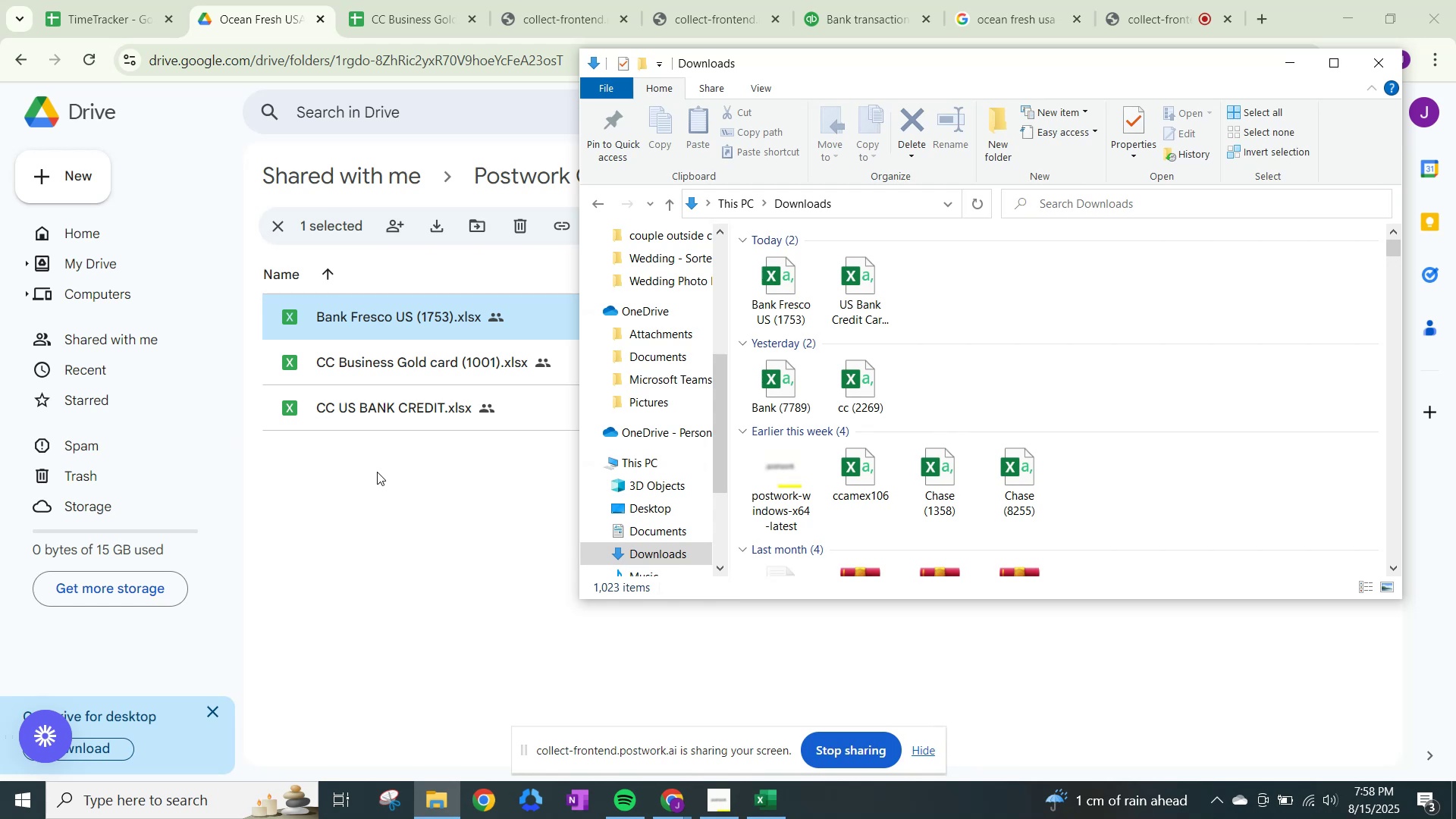 
mouse_move([381, 14])
 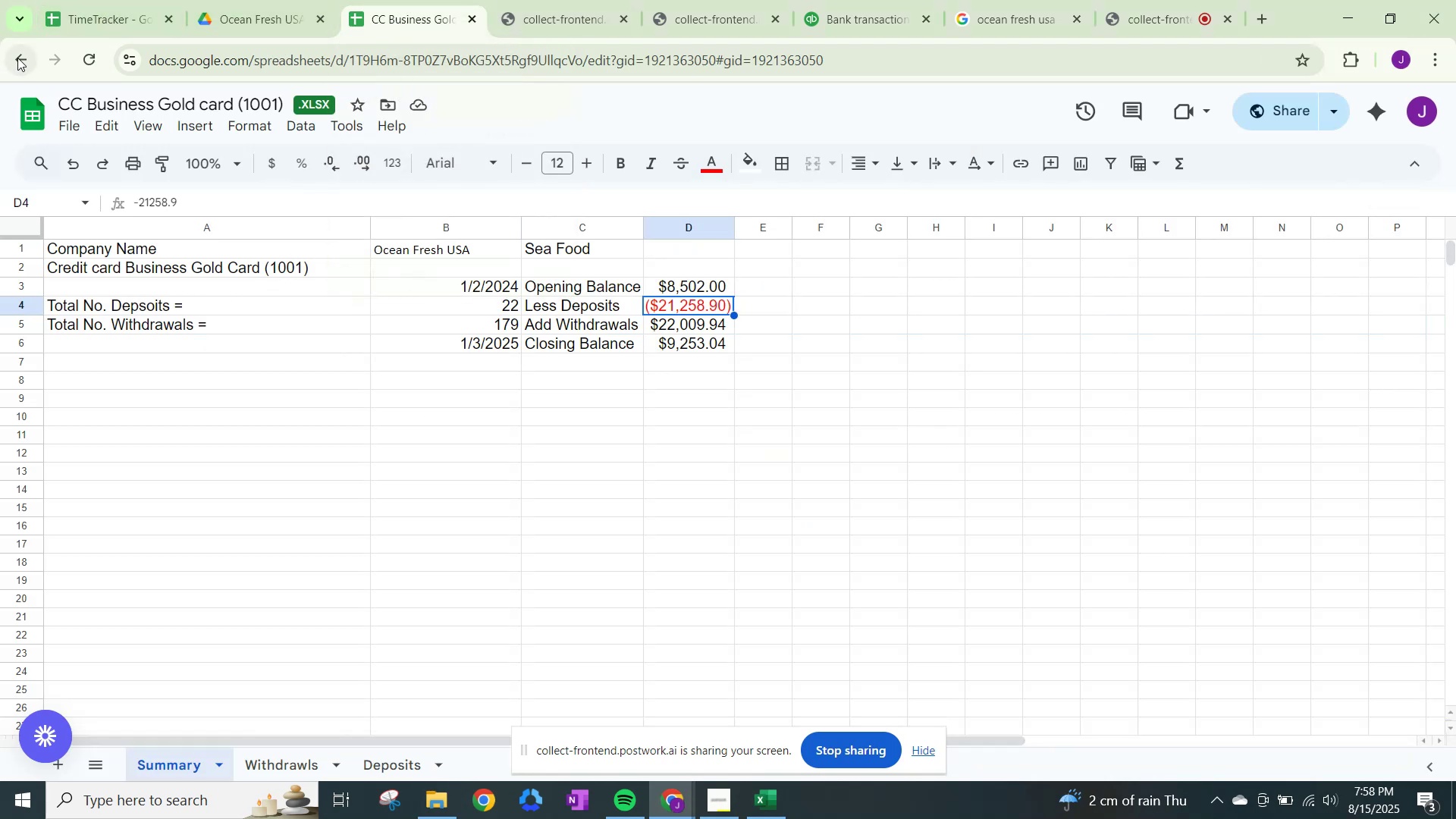 
left_click([17, 58])
 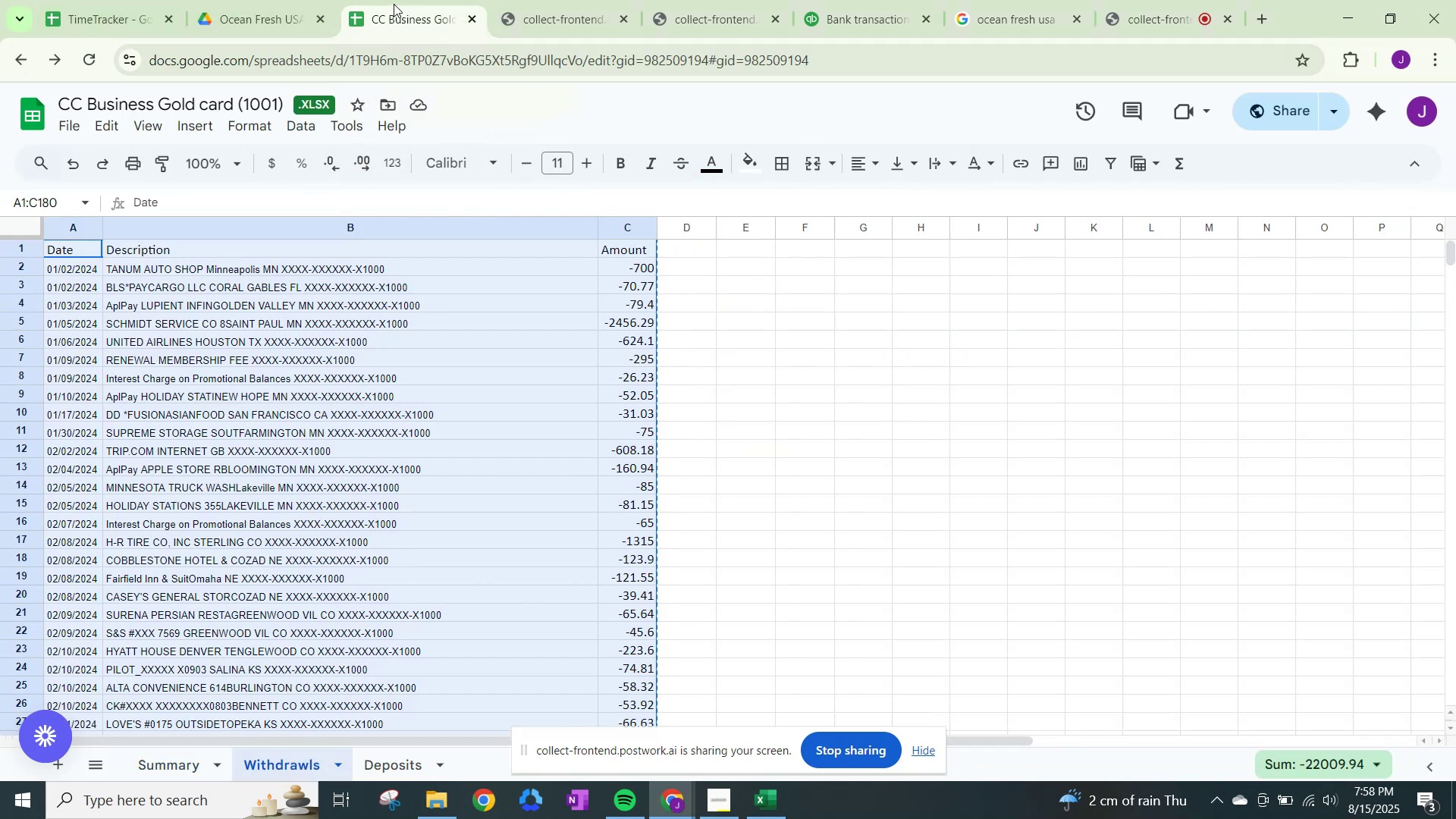 
left_click([250, 0])
 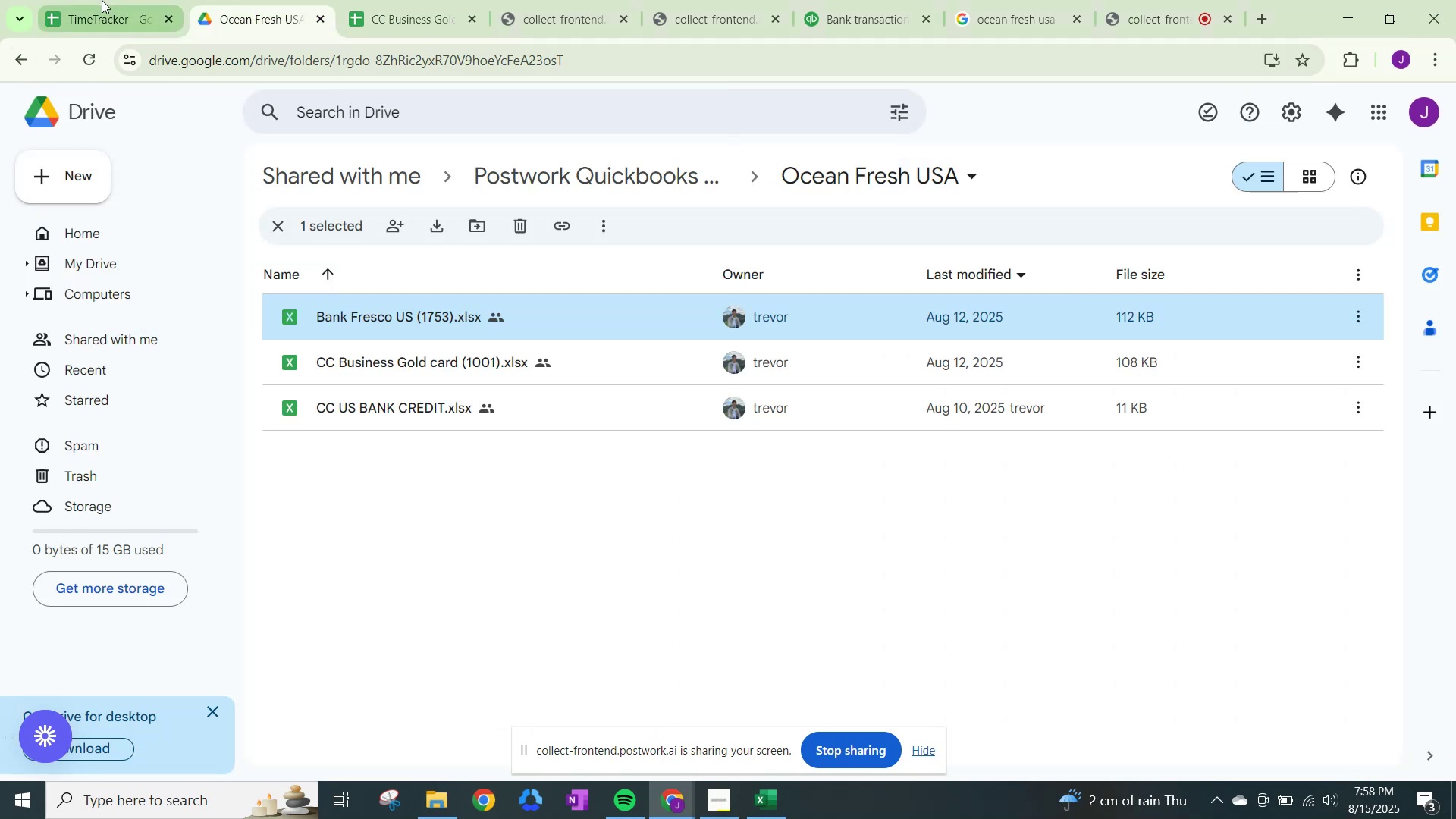 
left_click([102, 0])
 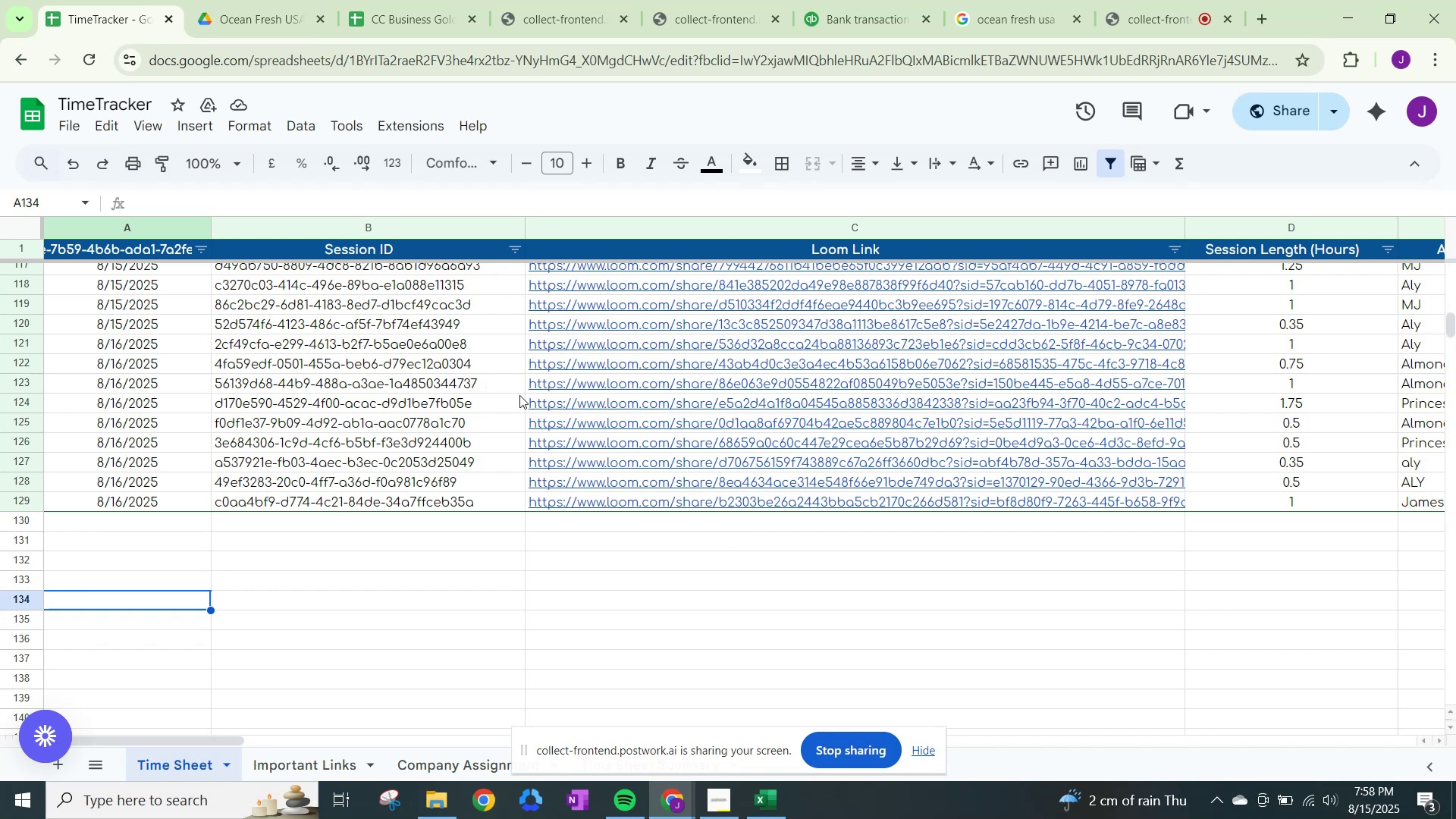 
scroll: coordinate [573, 401], scroll_direction: up, amount: 3.0
 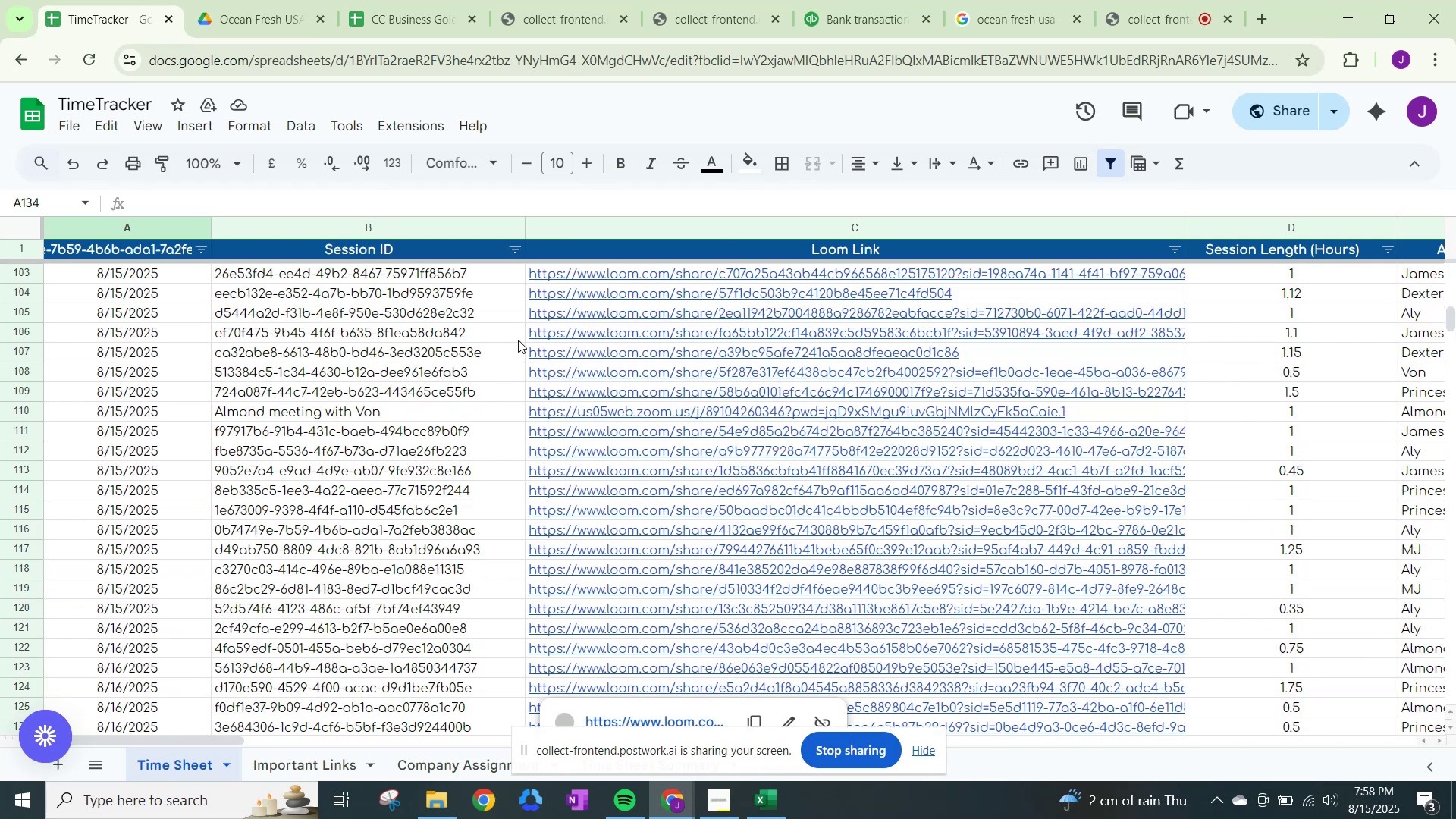 
scroll: coordinate [594, 453], scroll_direction: down, amount: 8.0
 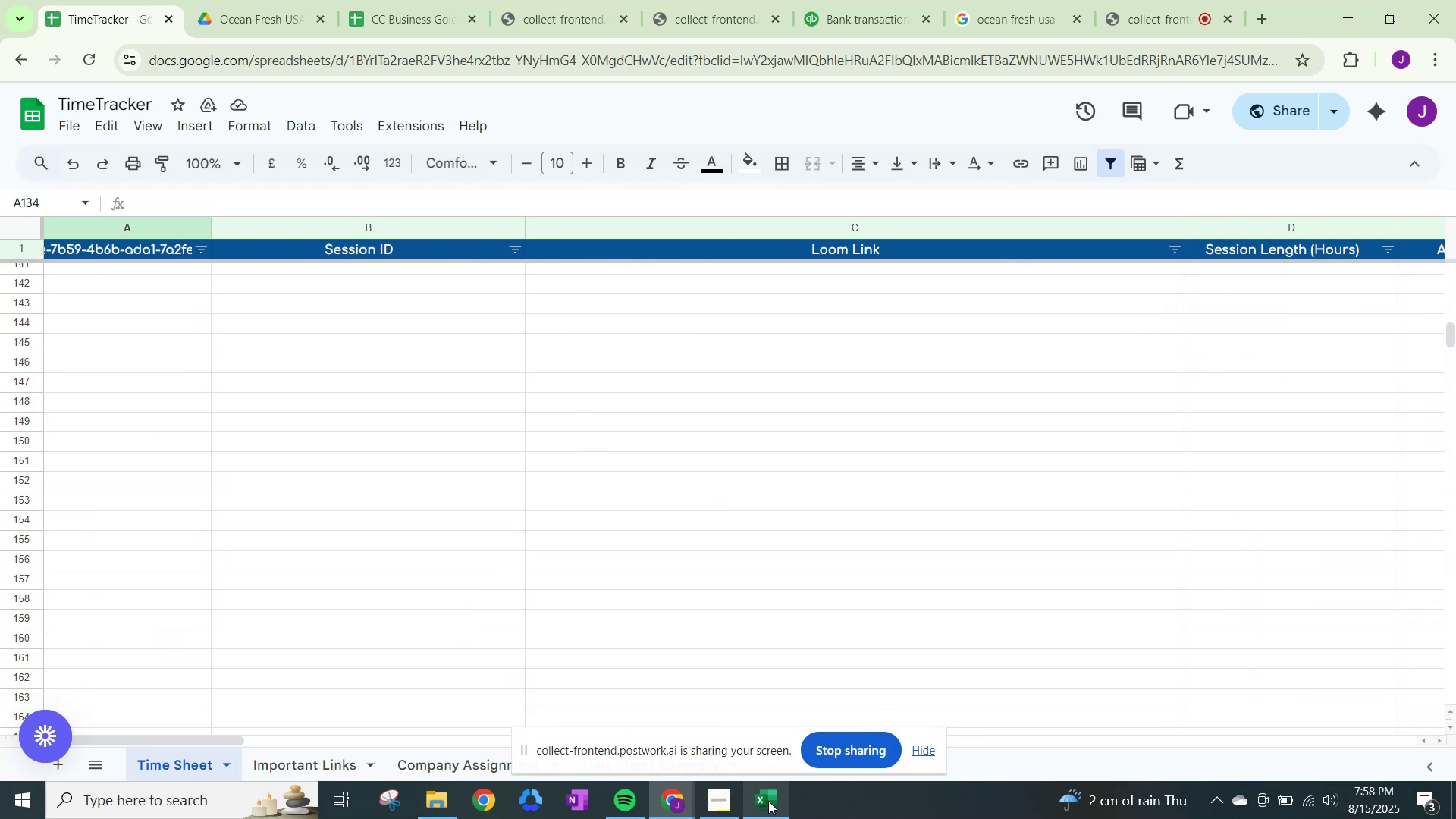 
left_click([768, 801])
 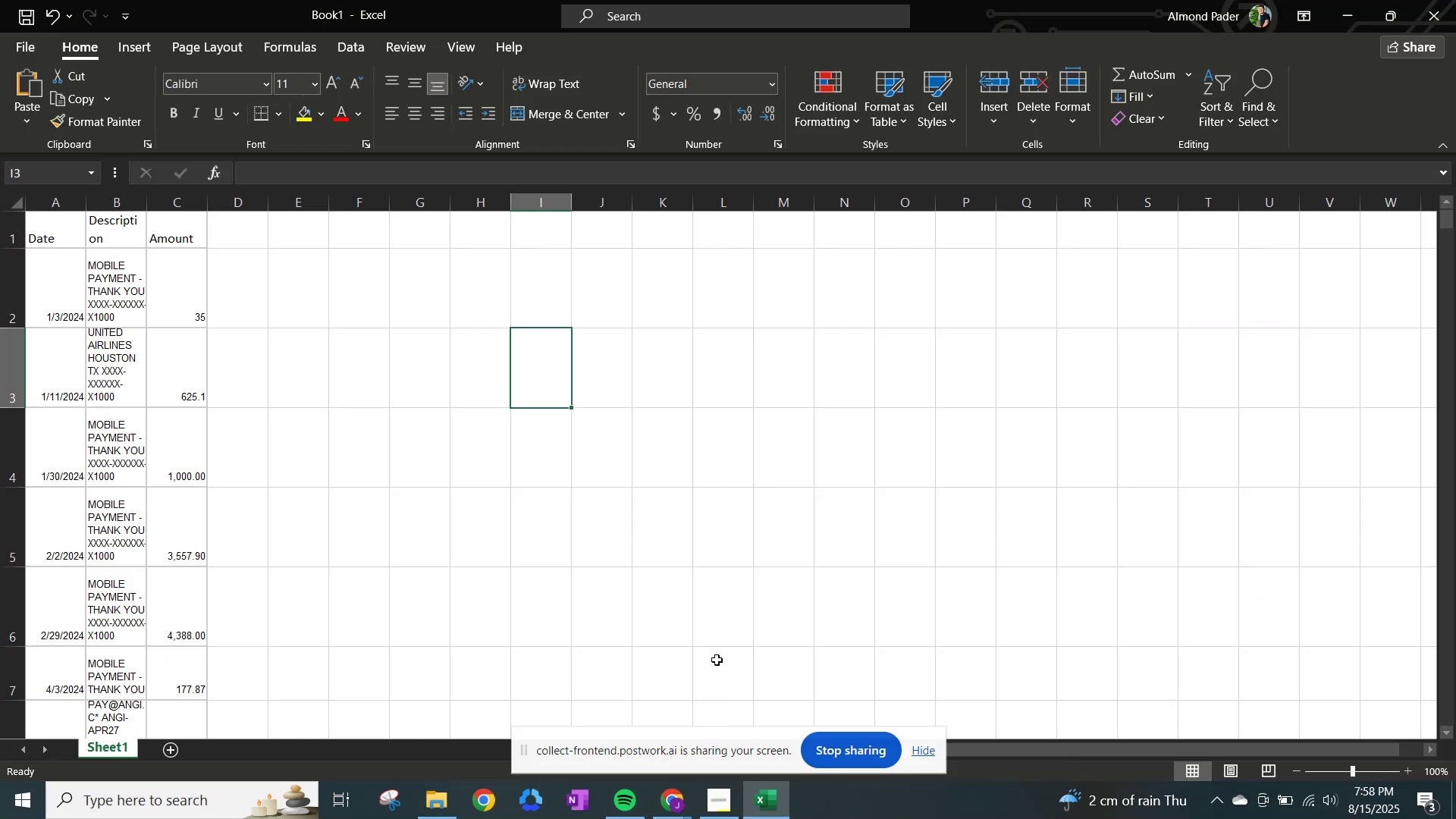 
left_click([679, 794])
 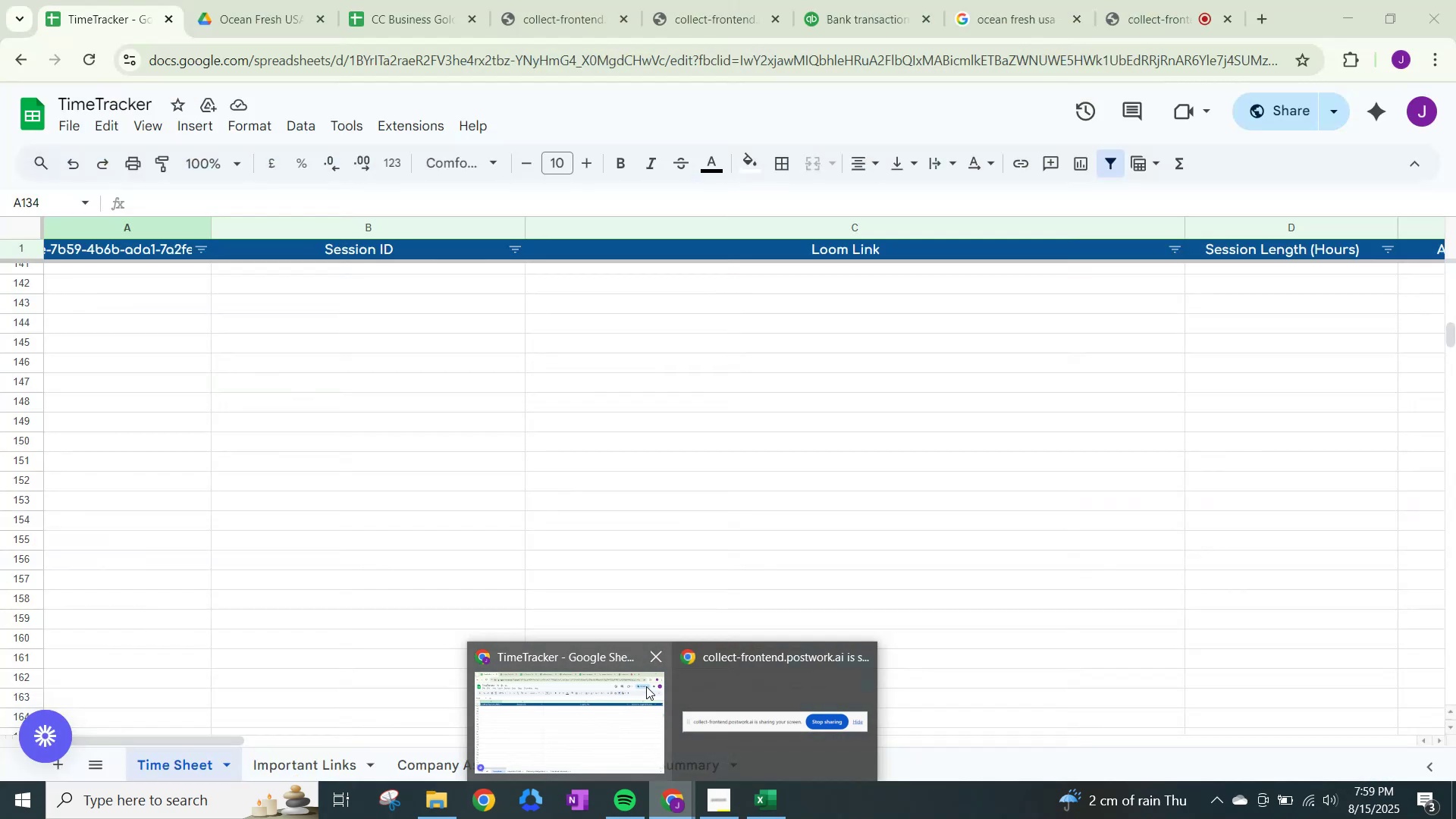 
wait(6.29)
 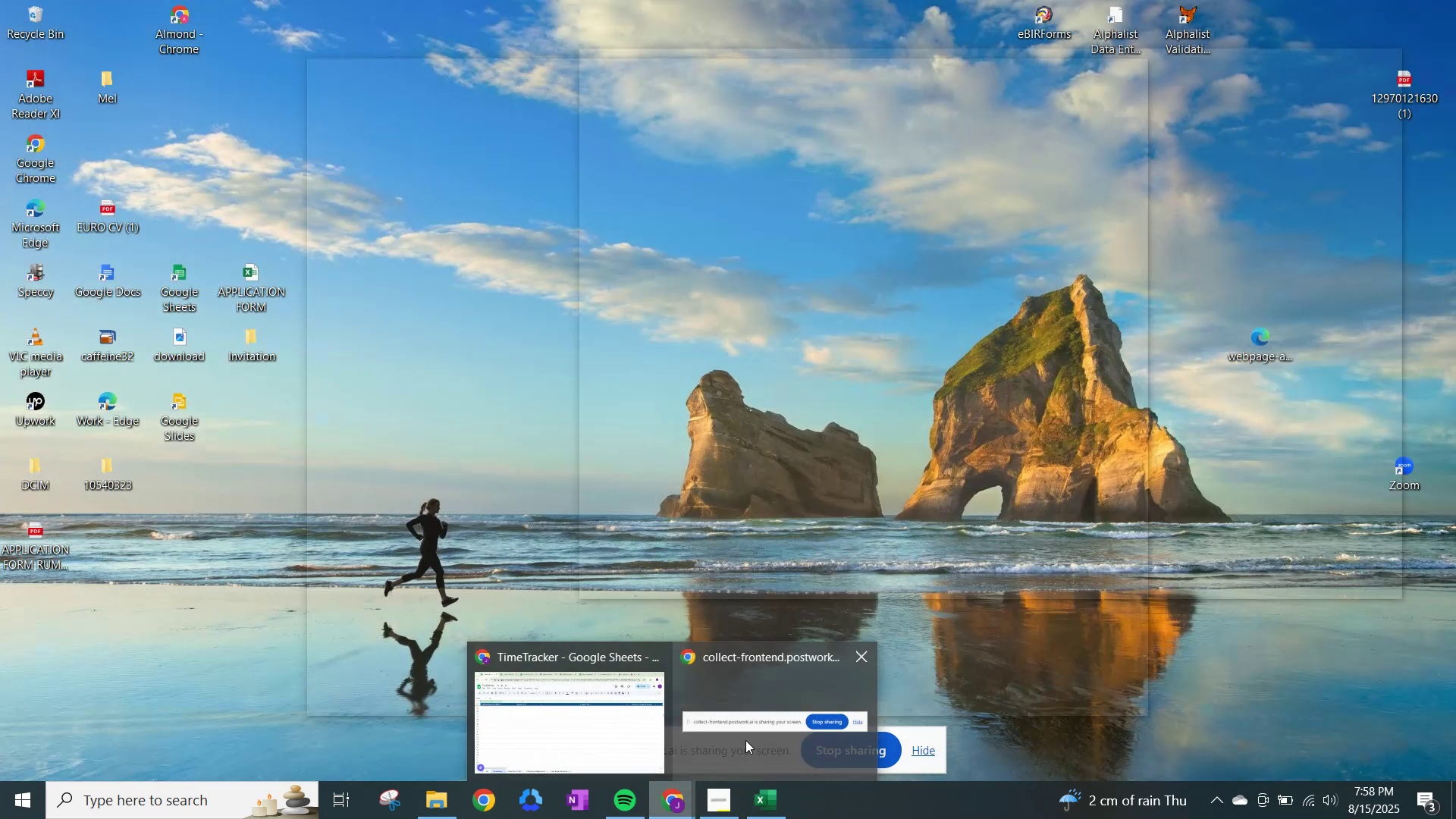 
left_click([747, 685])
 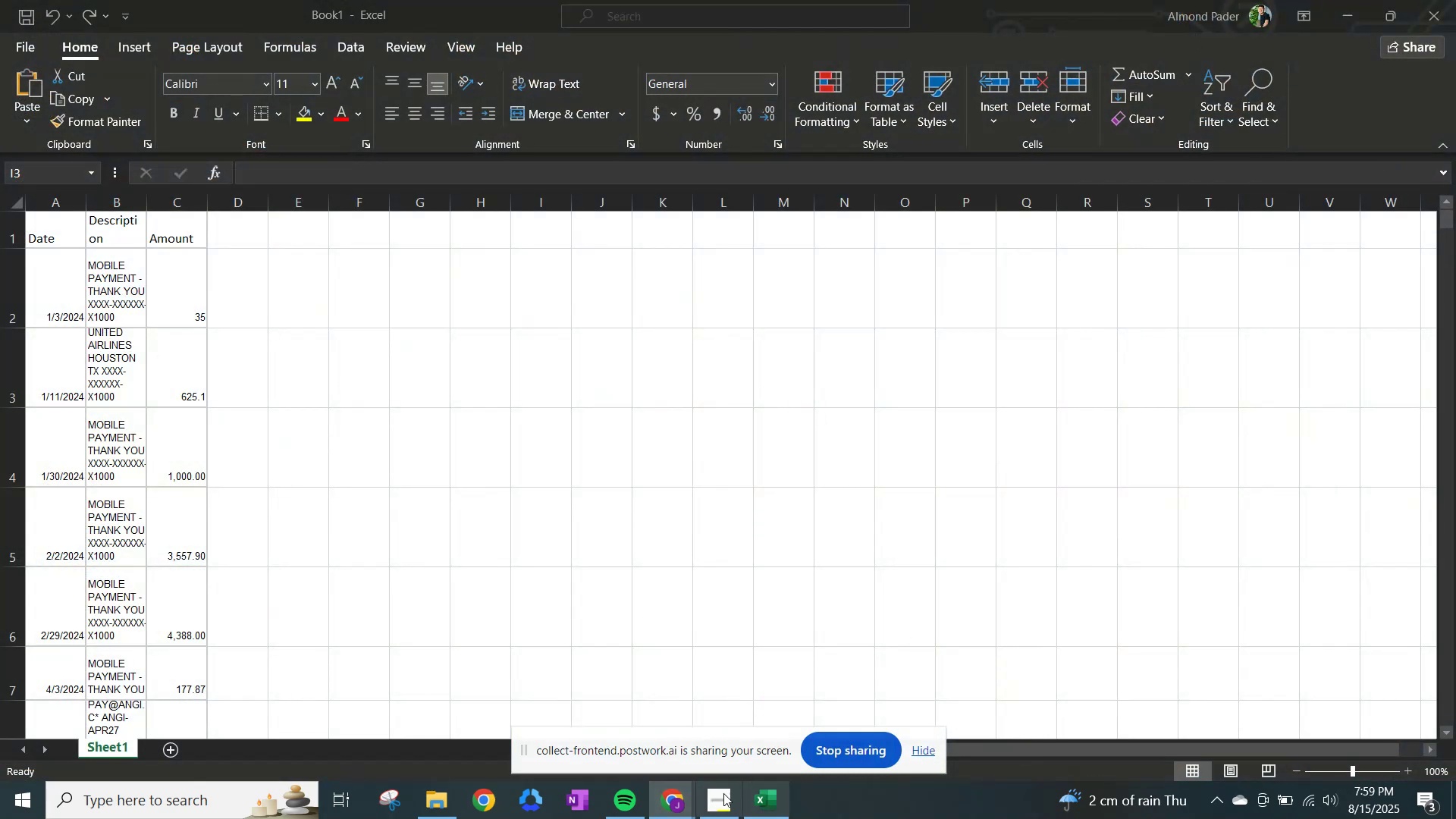 
left_click([672, 798])
 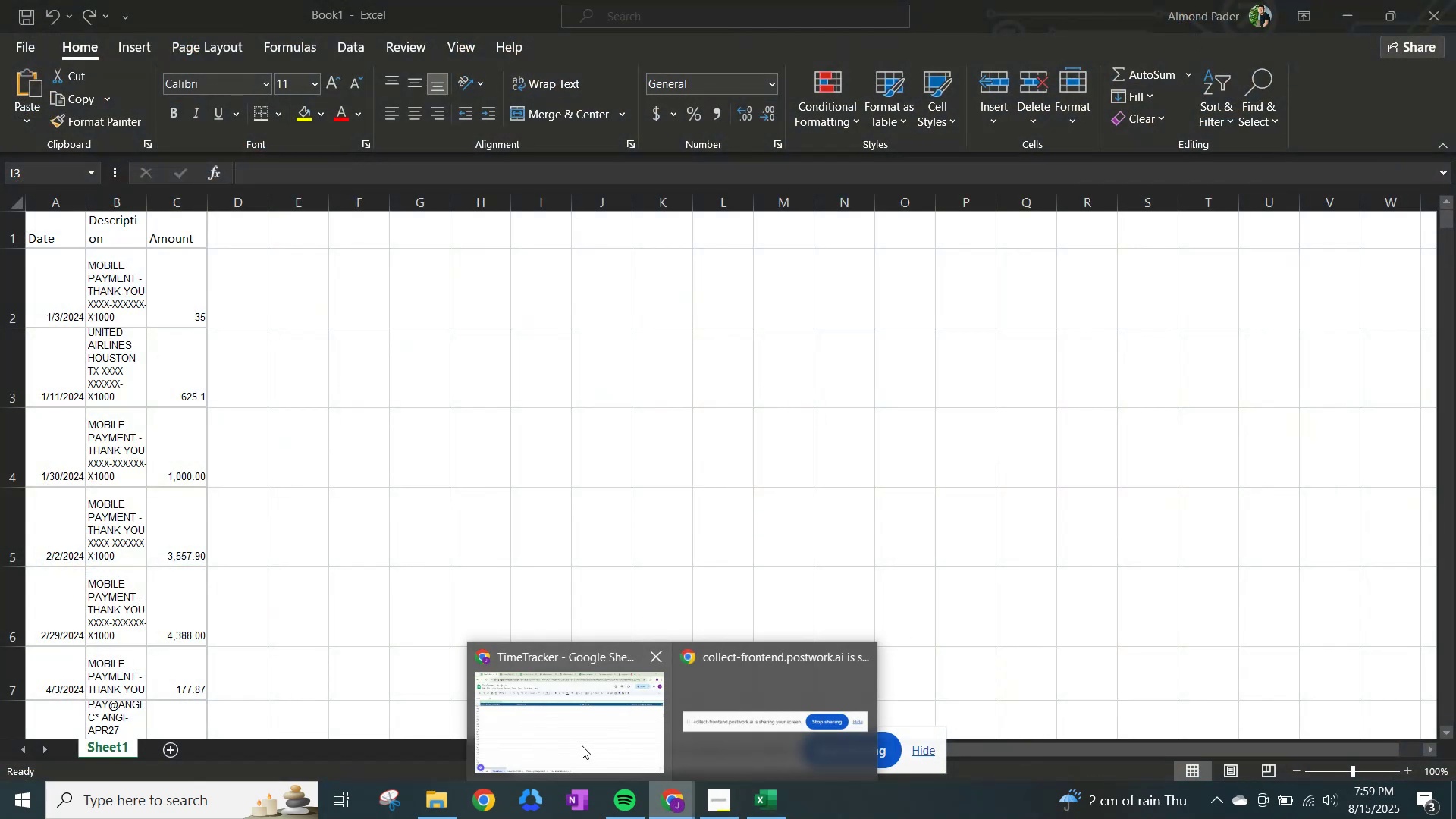 
left_click([582, 742])
 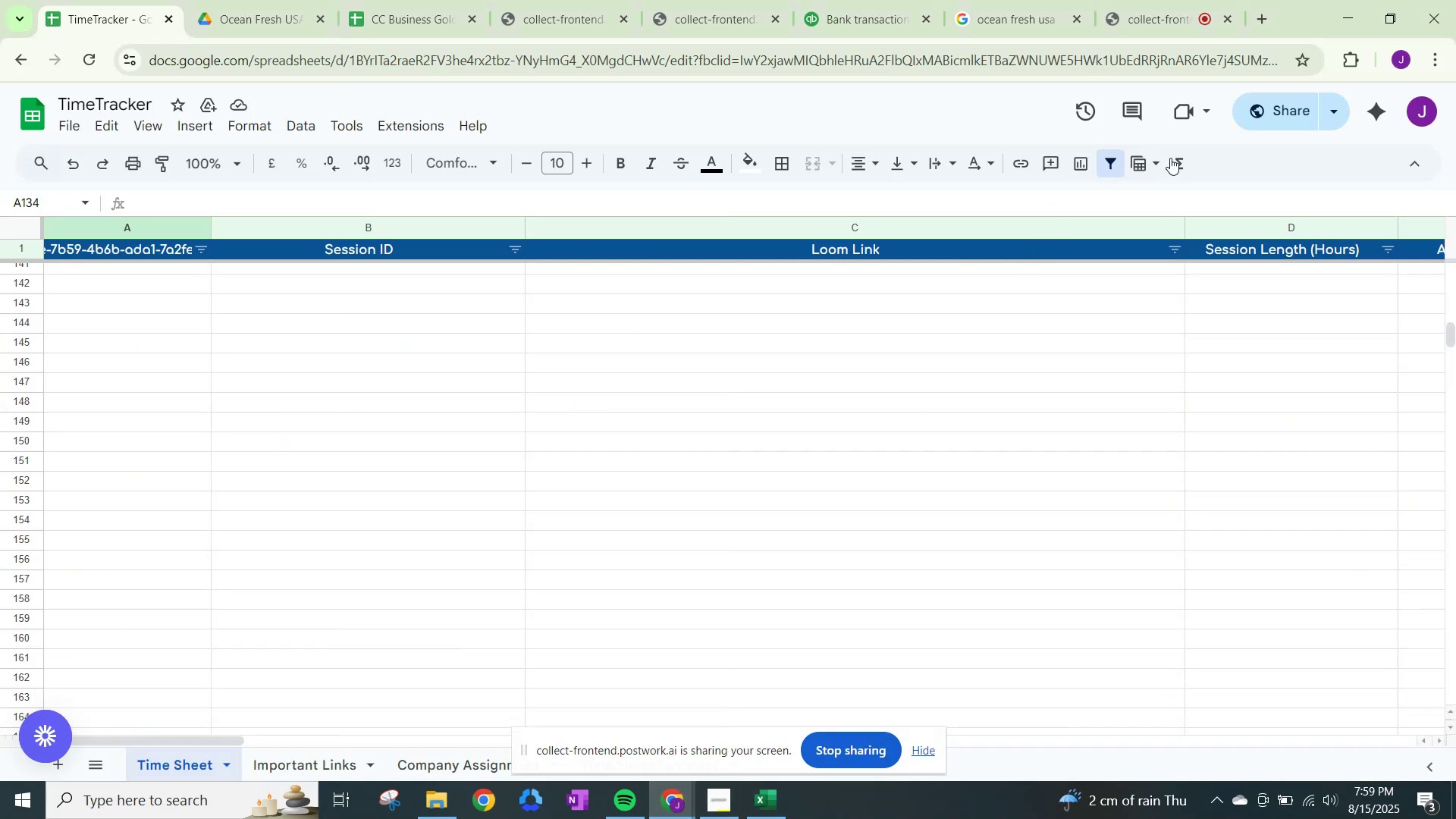 
mouse_move([873, 8])
 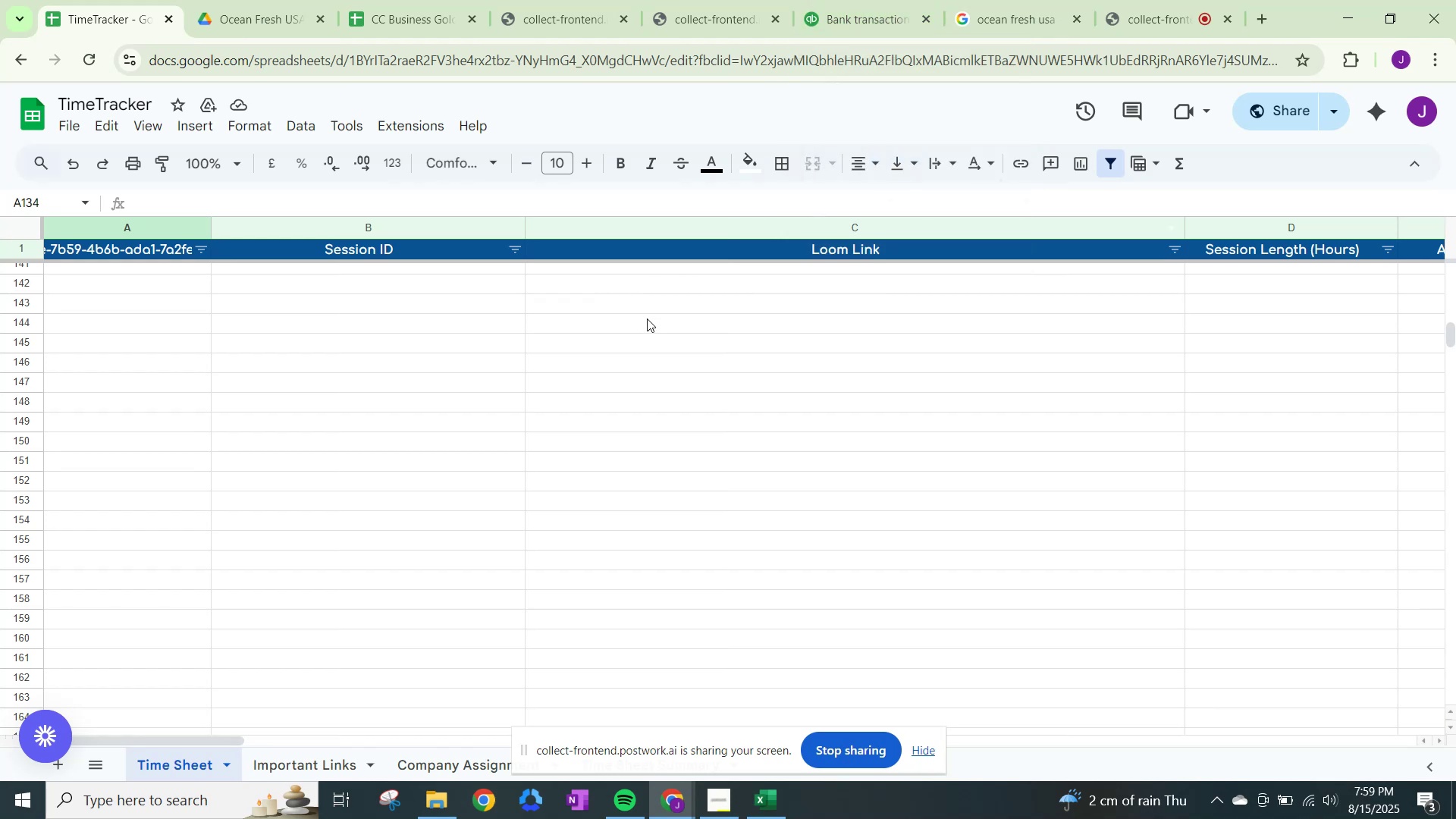 
scroll: coordinate [744, 365], scroll_direction: up, amount: 5.0
 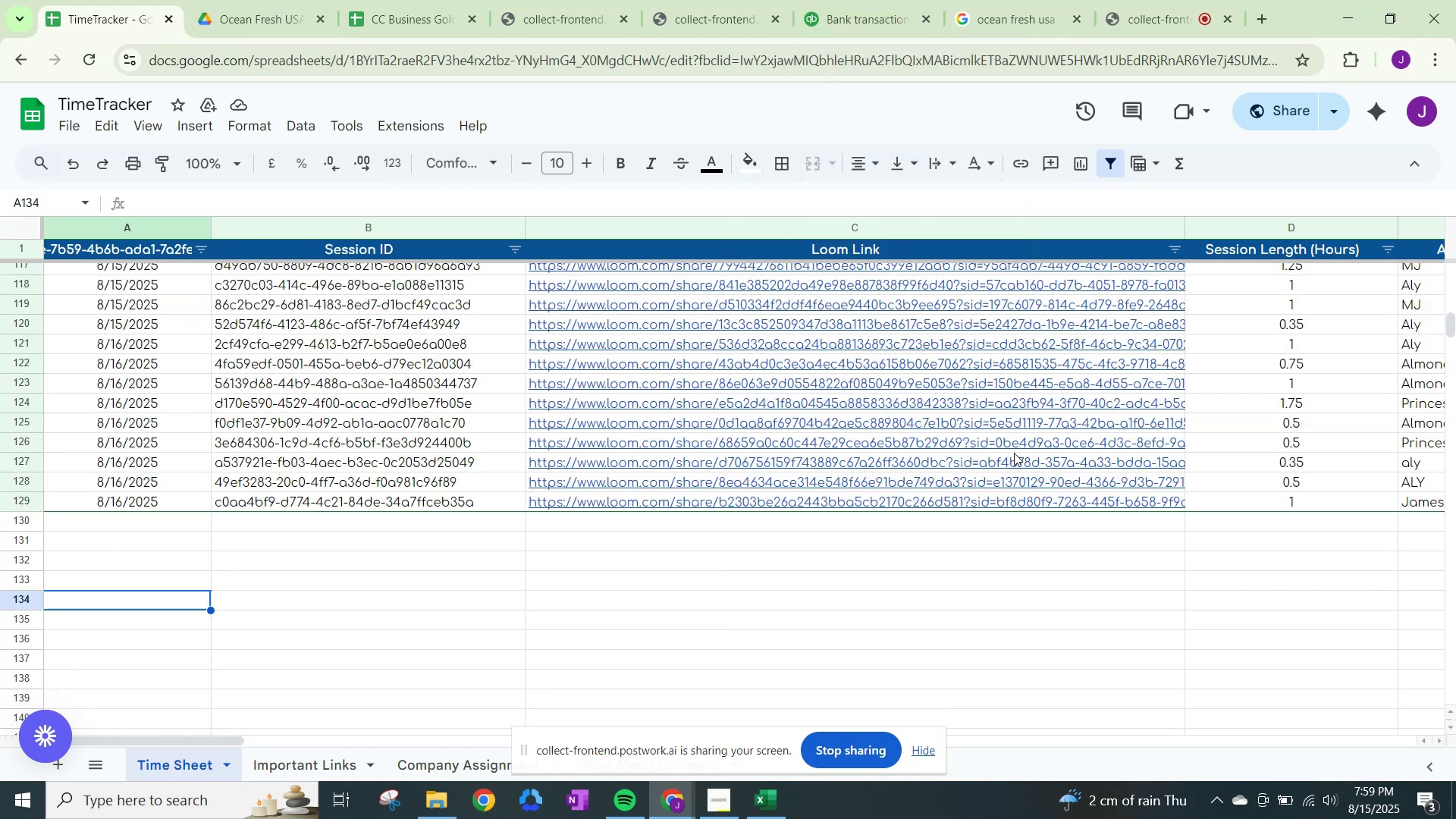 
scroll: coordinate [1018, 479], scroll_direction: down, amount: 1.0
 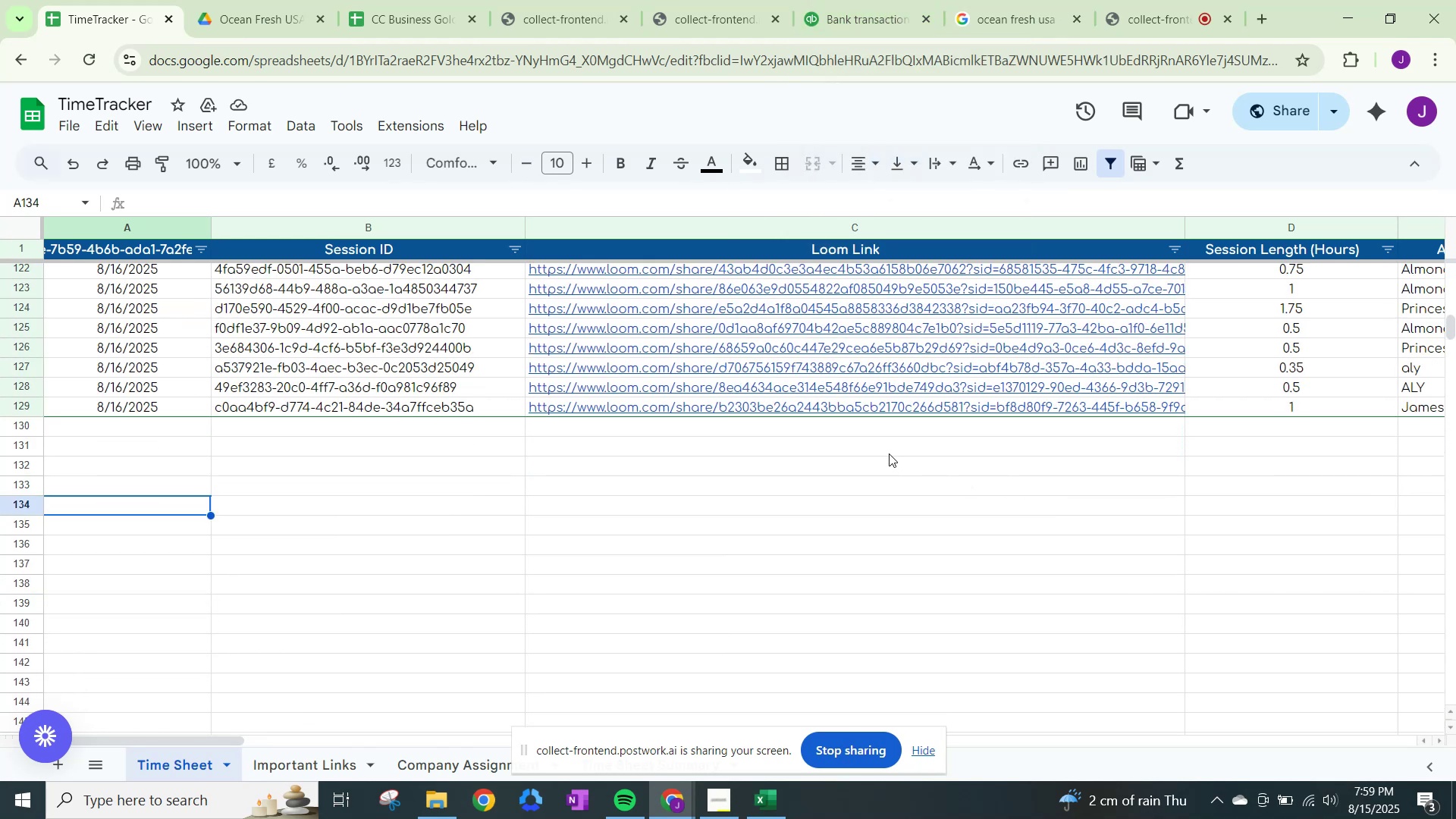 
left_click([889, 453])
 